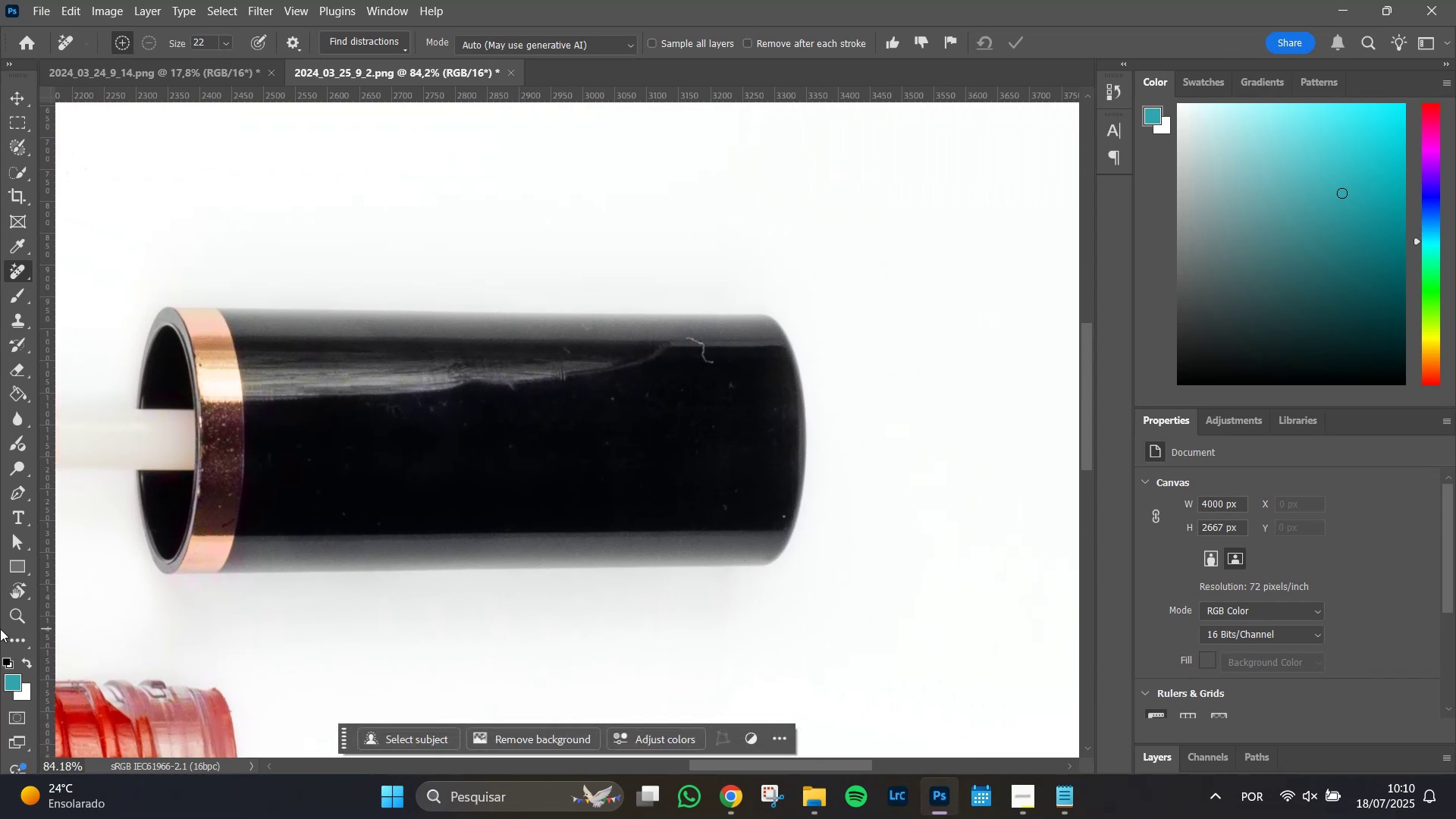 
key(Space)
 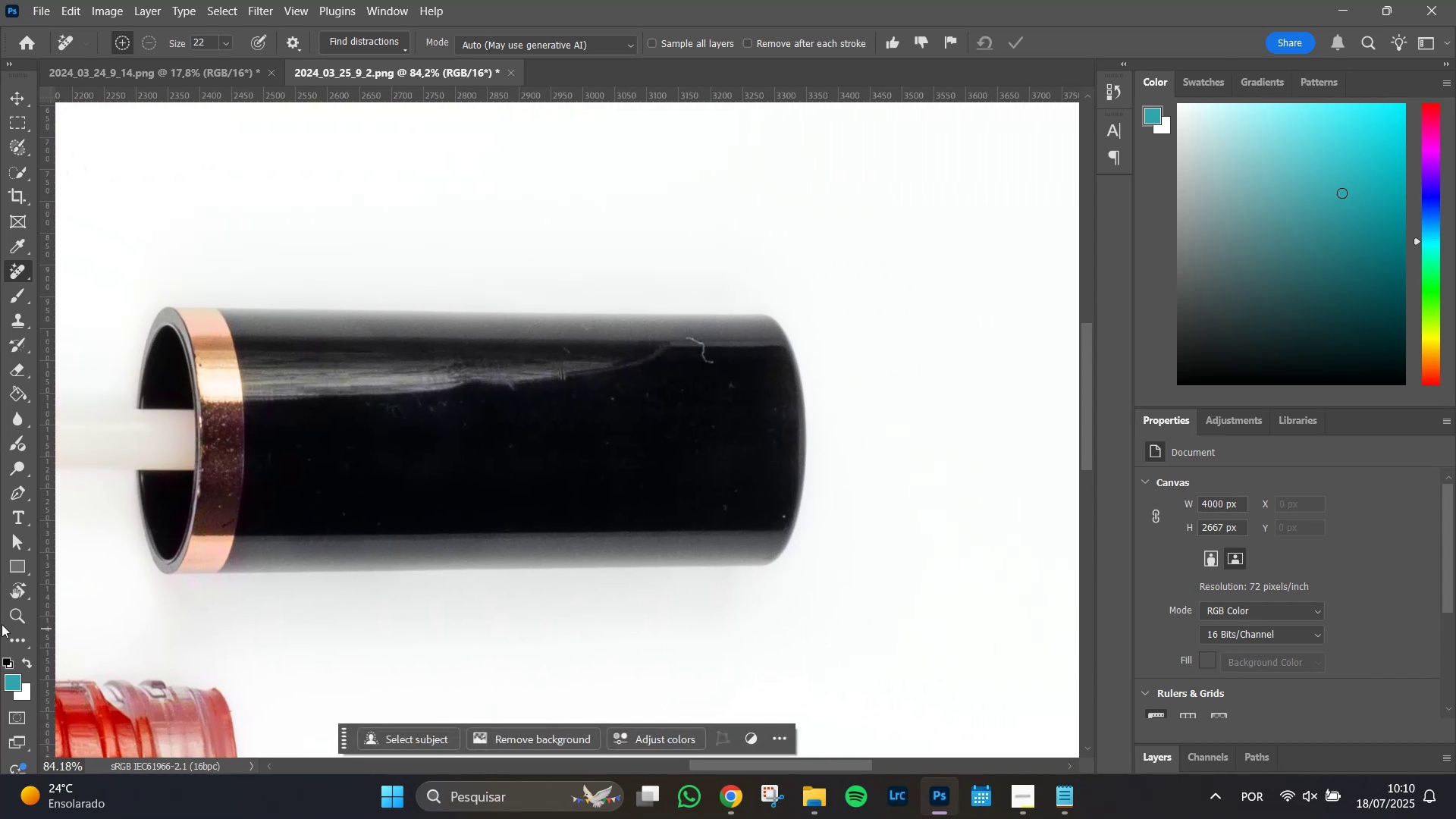 
key(Space)
 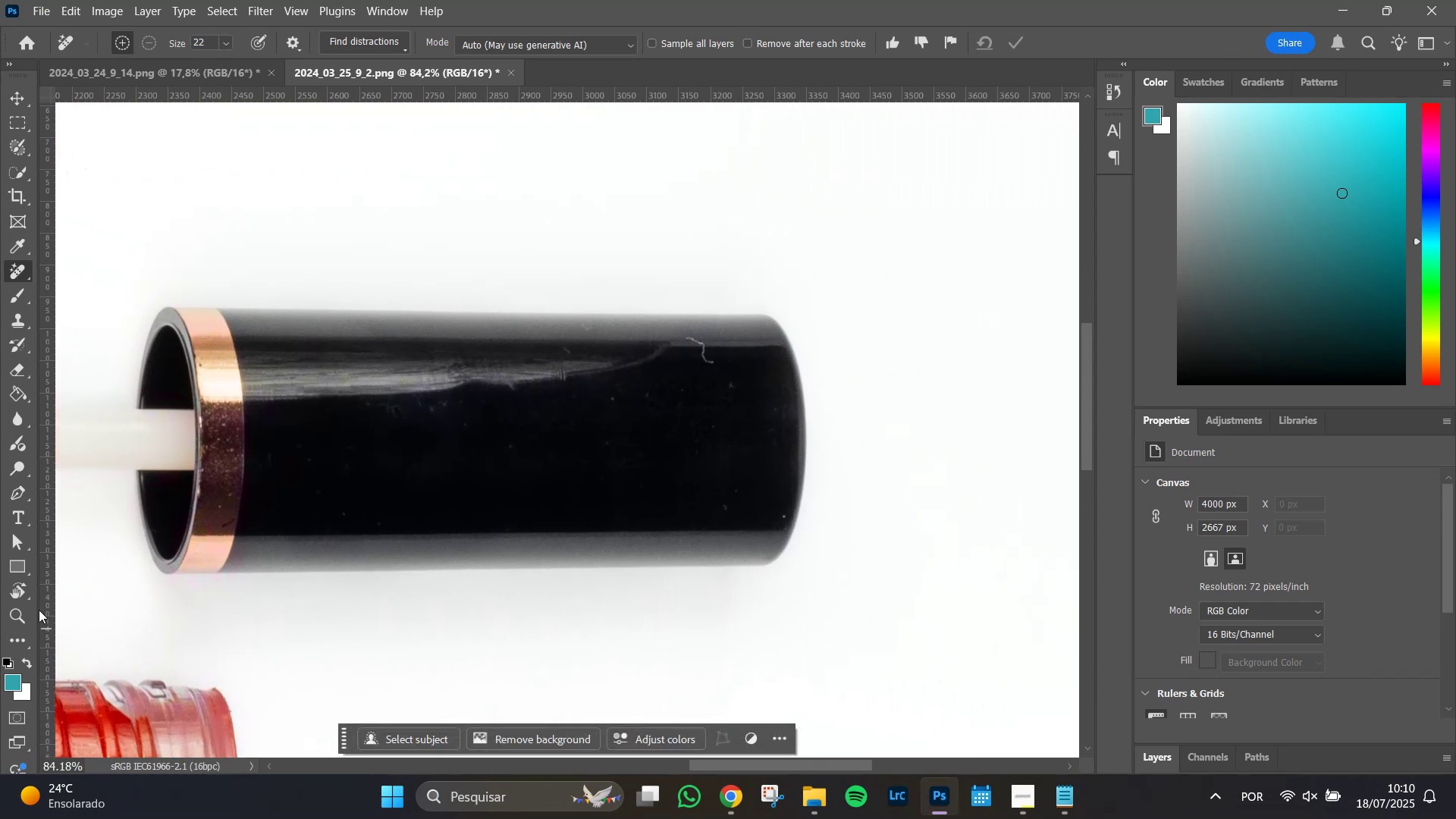 
key(Space)
 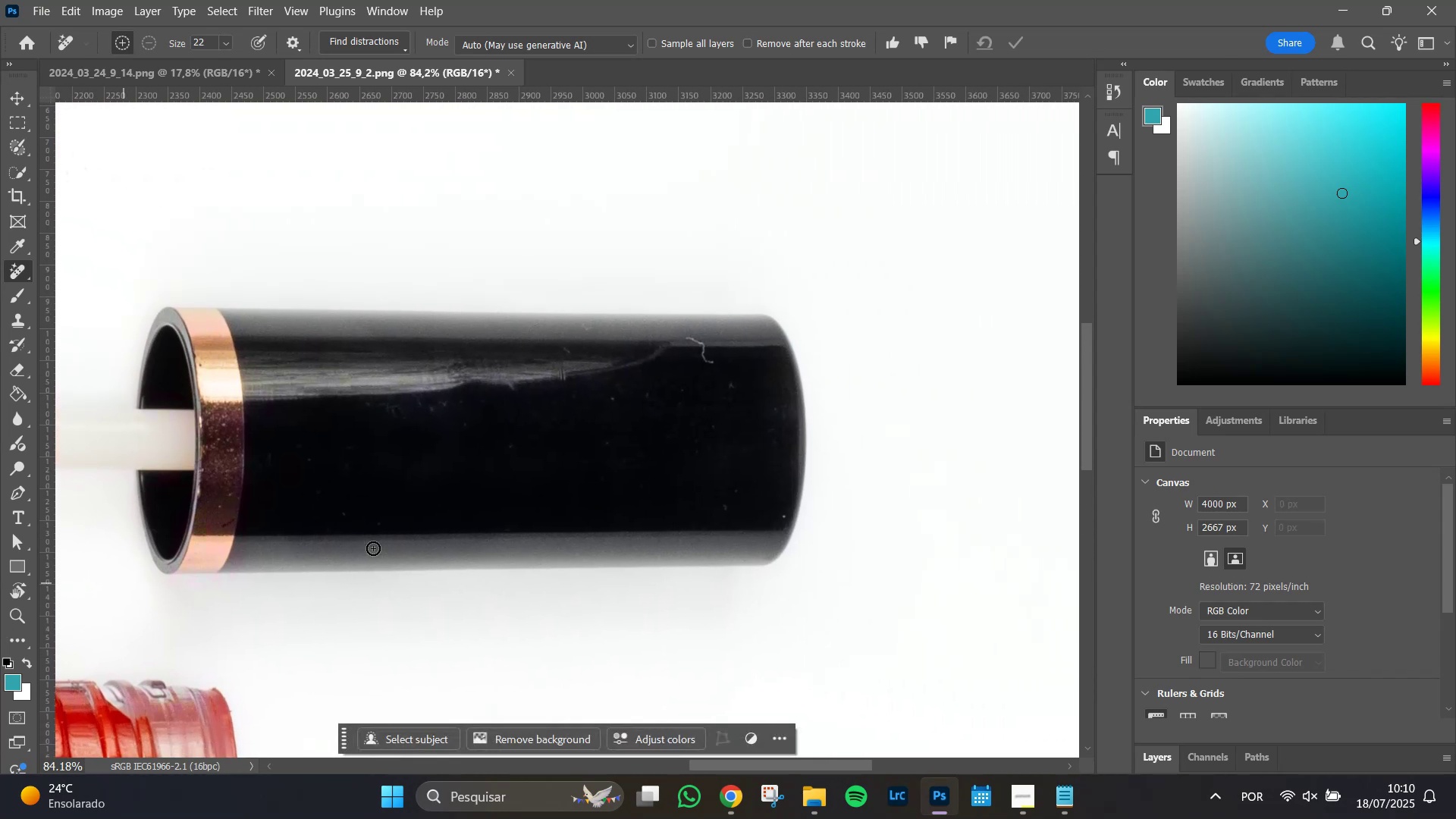 
key(Space)
 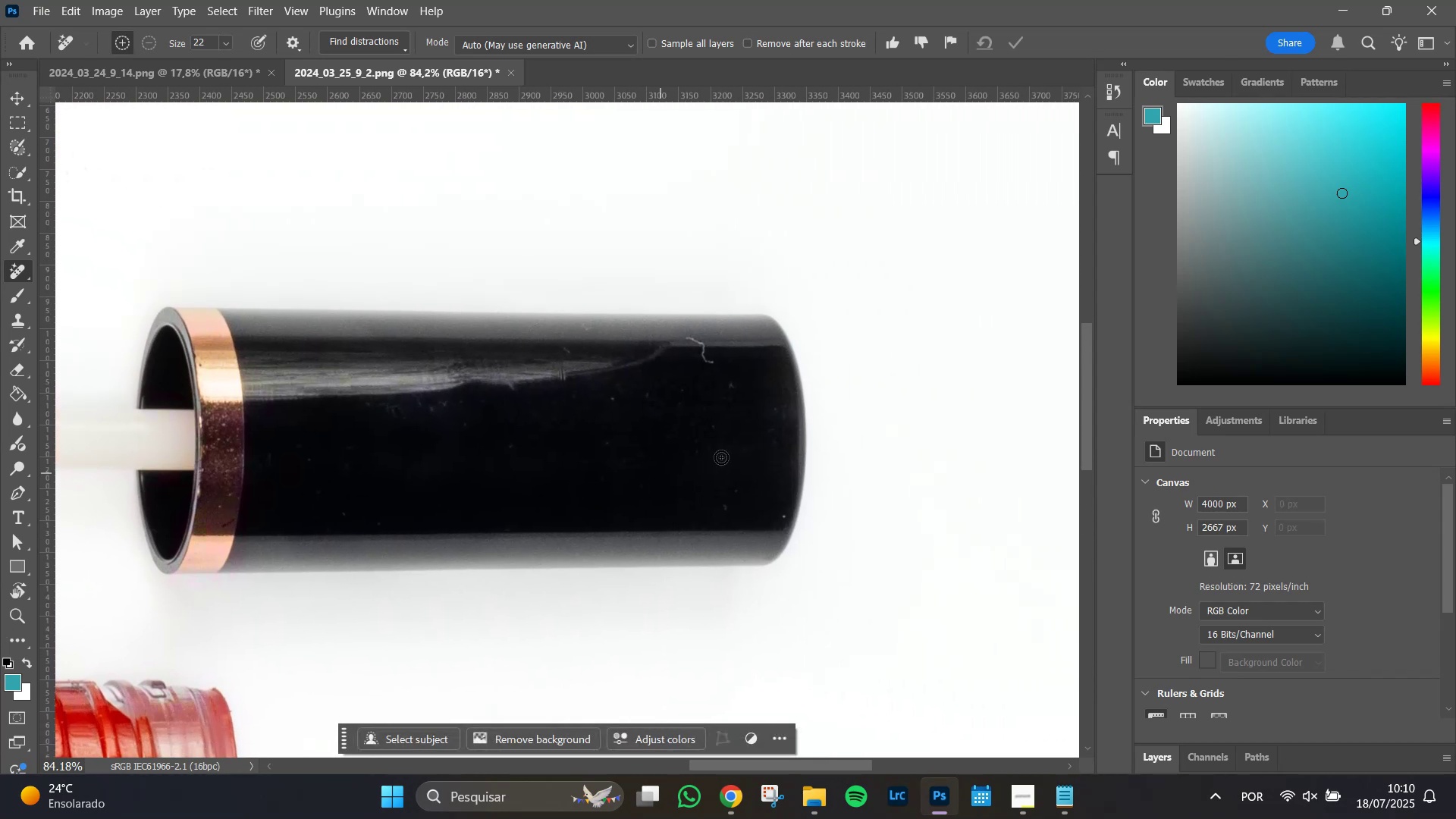 
hold_key(key=AltLeft, duration=1.02)
scroll: coordinate [780, 439], scroll_direction: up, amount: 9.0
 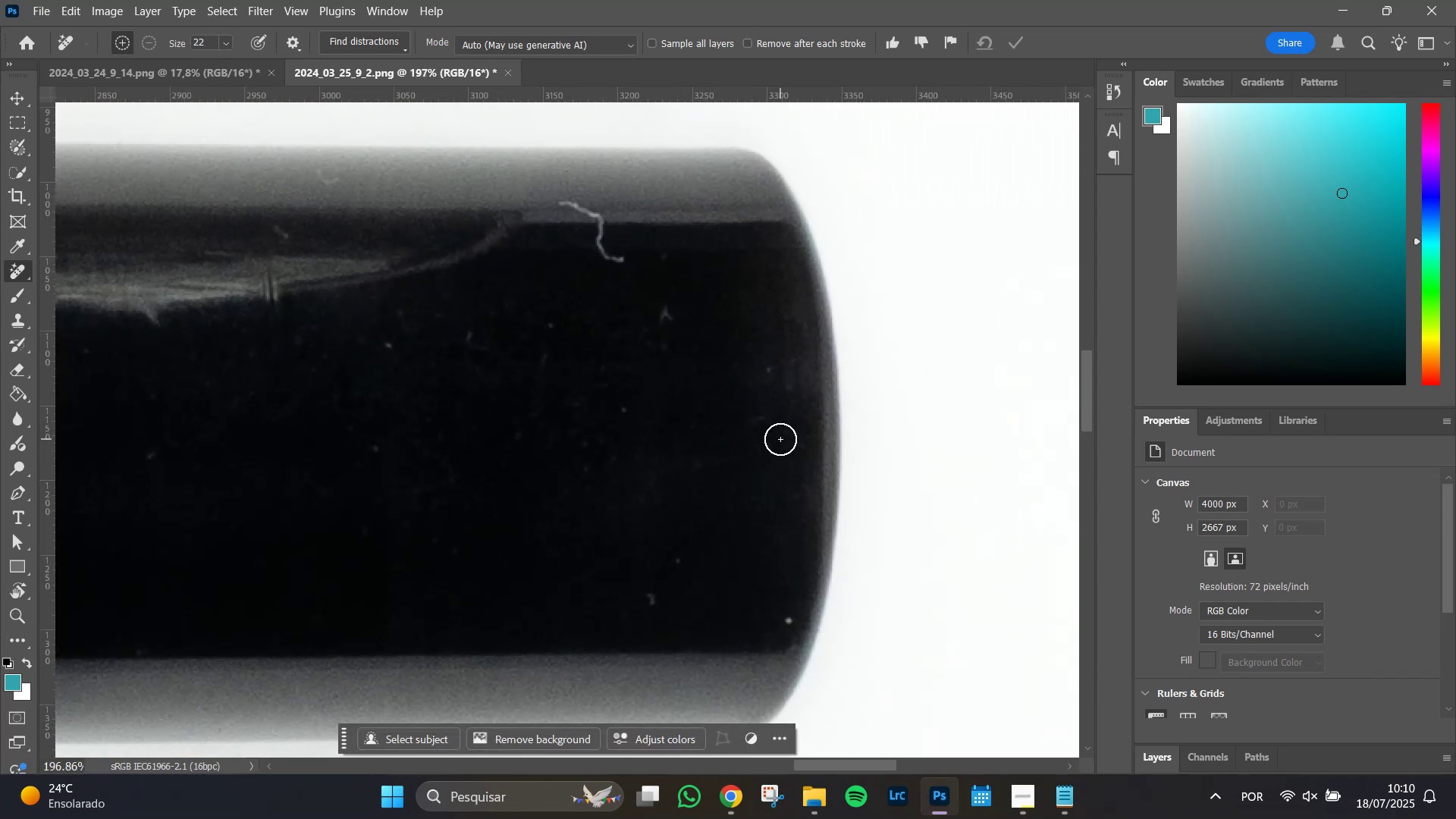 
hold_key(key=Space, duration=1.51)
 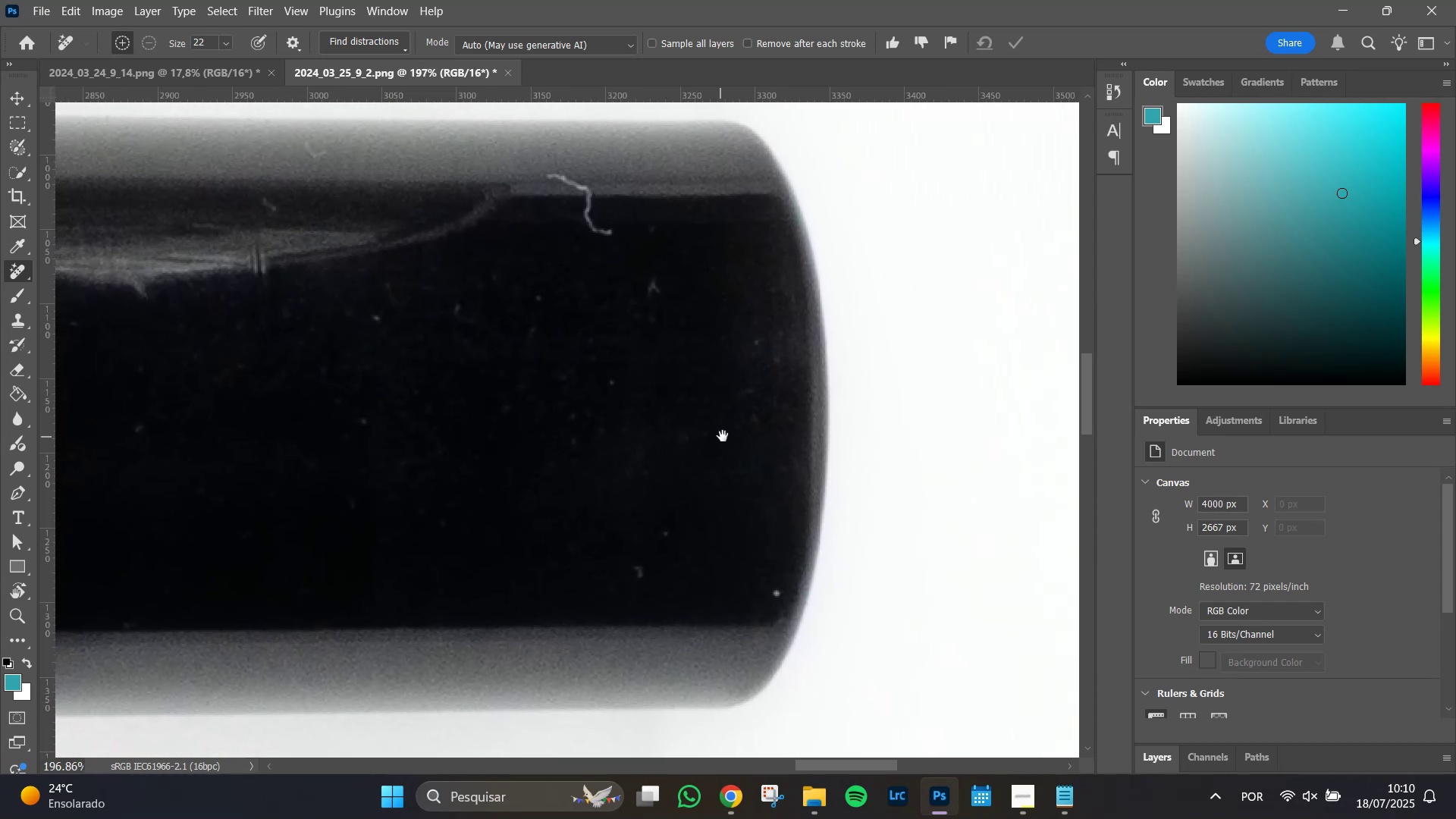 
left_click_drag(start_coordinate=[732, 465], to_coordinate=[731, 434])
 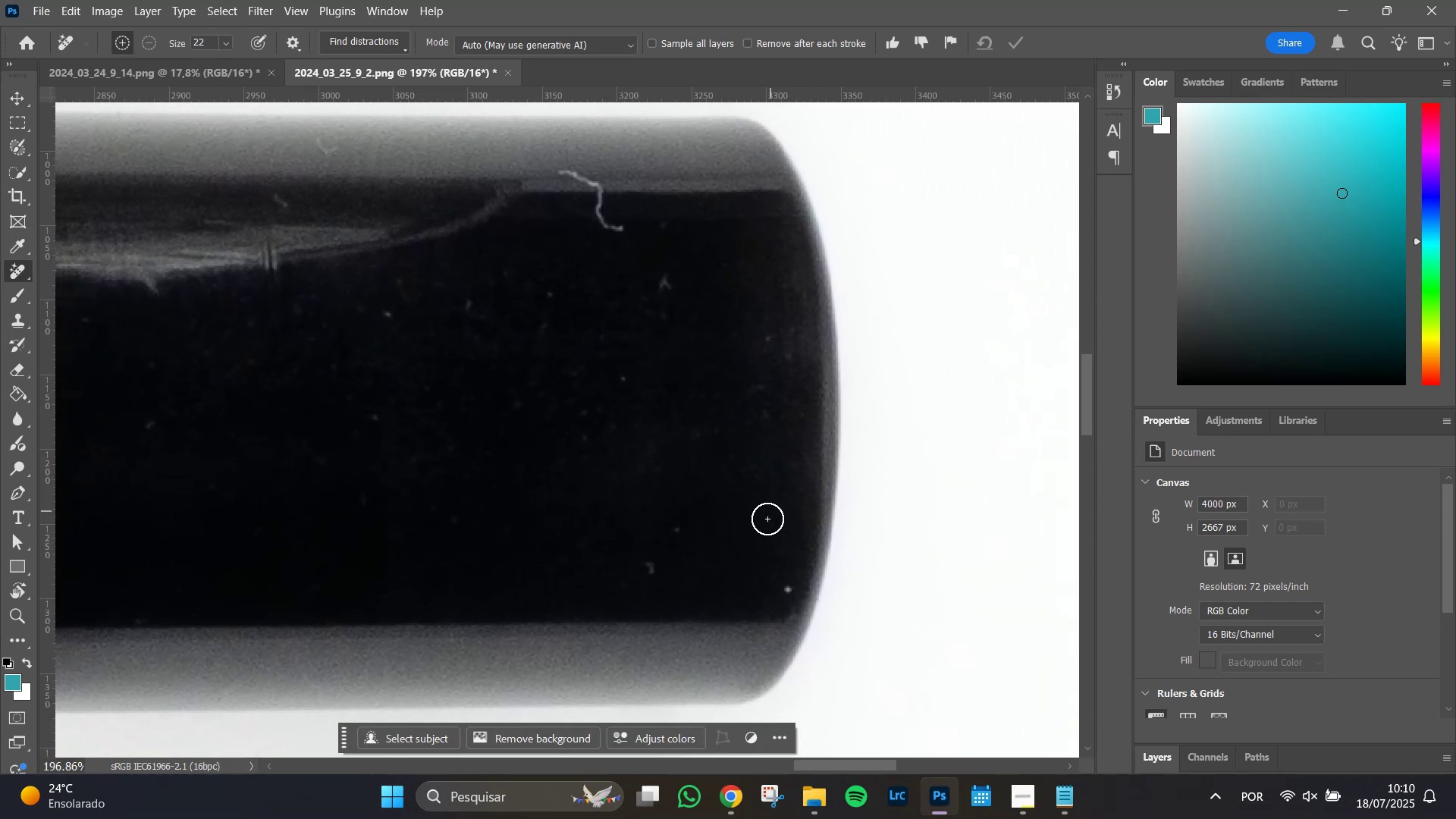 
hold_key(key=Space, duration=1.17)
 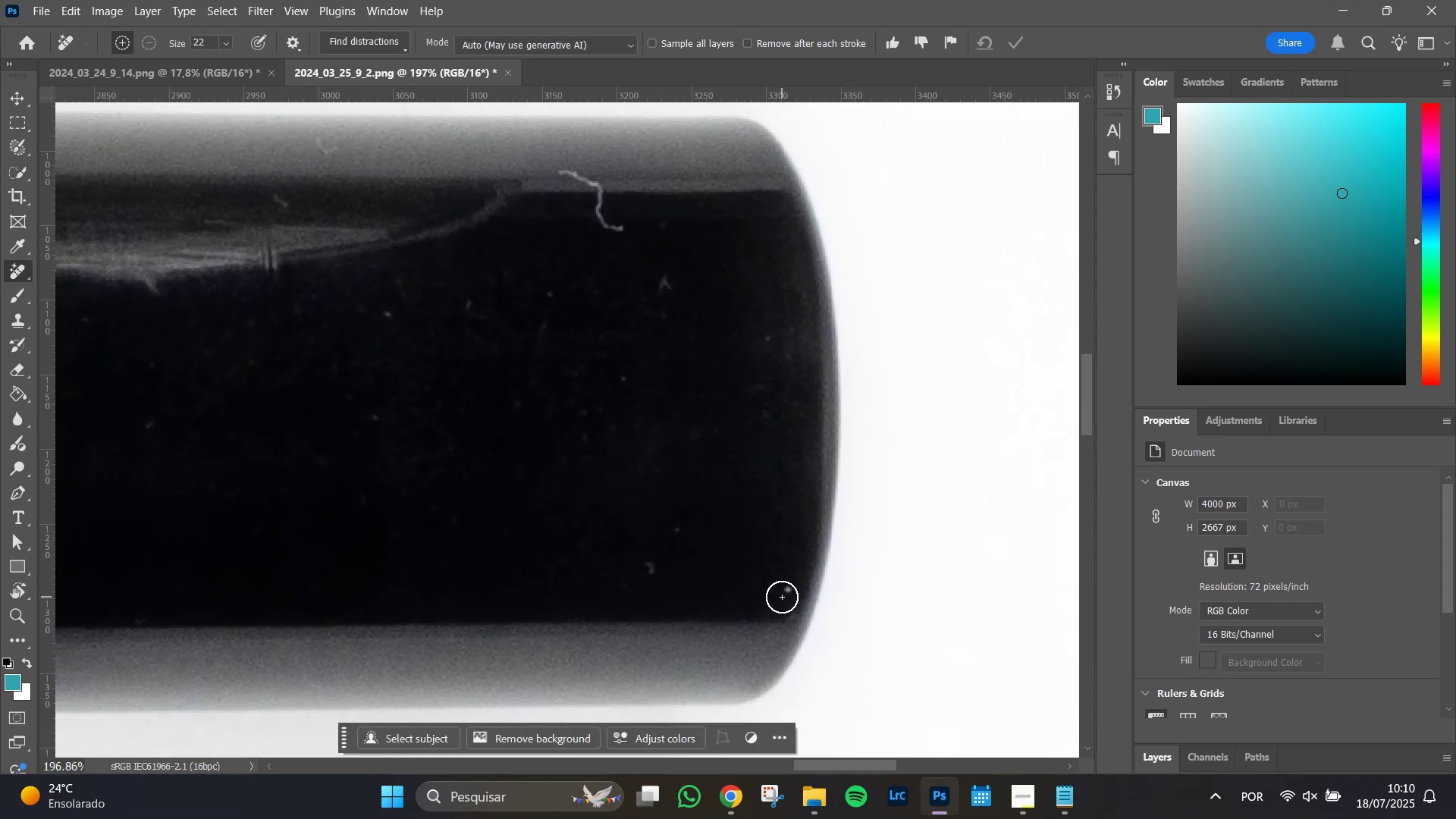 
hold_key(key=AltLeft, duration=0.84)
 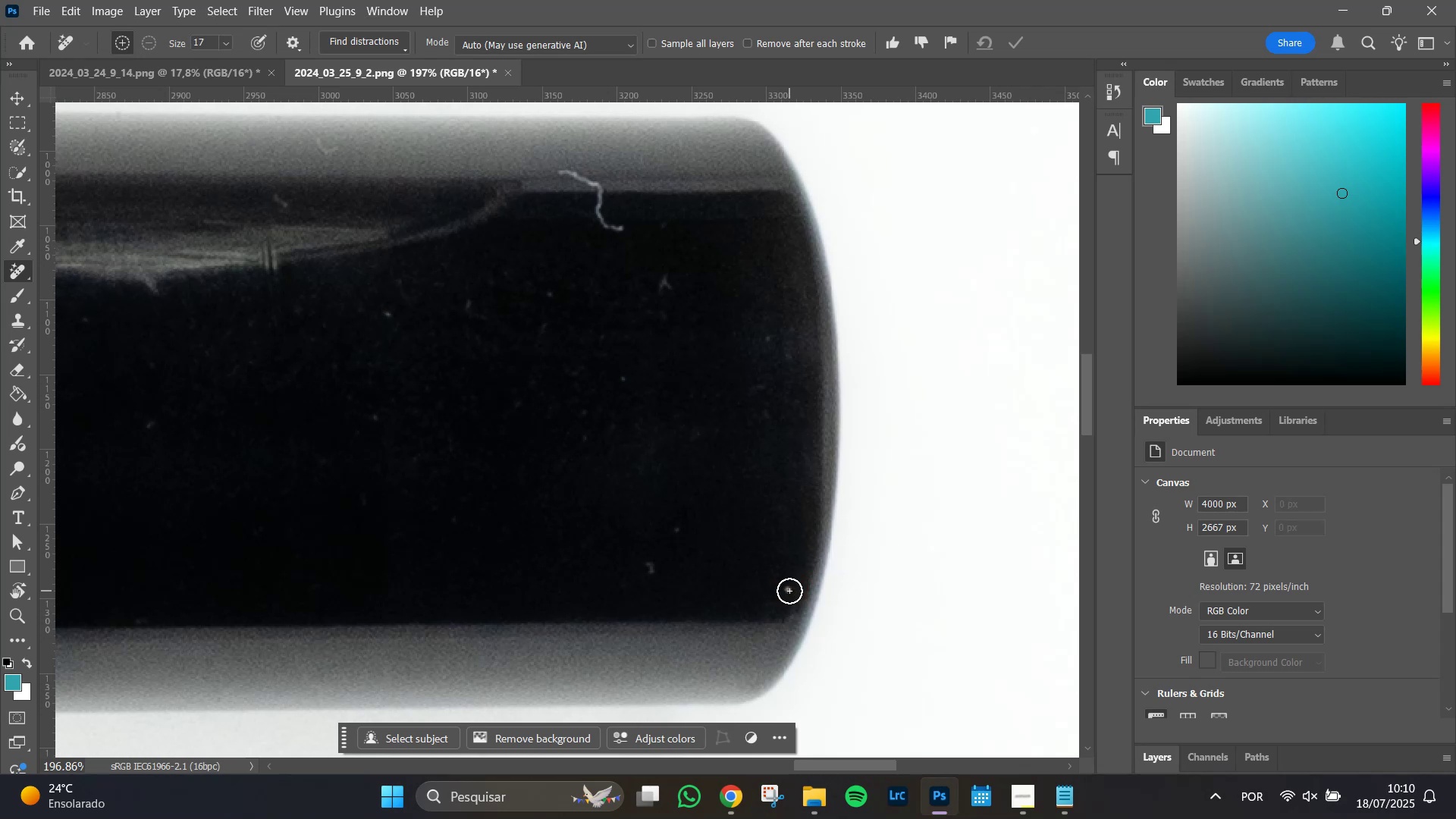 
left_click([789, 591])
 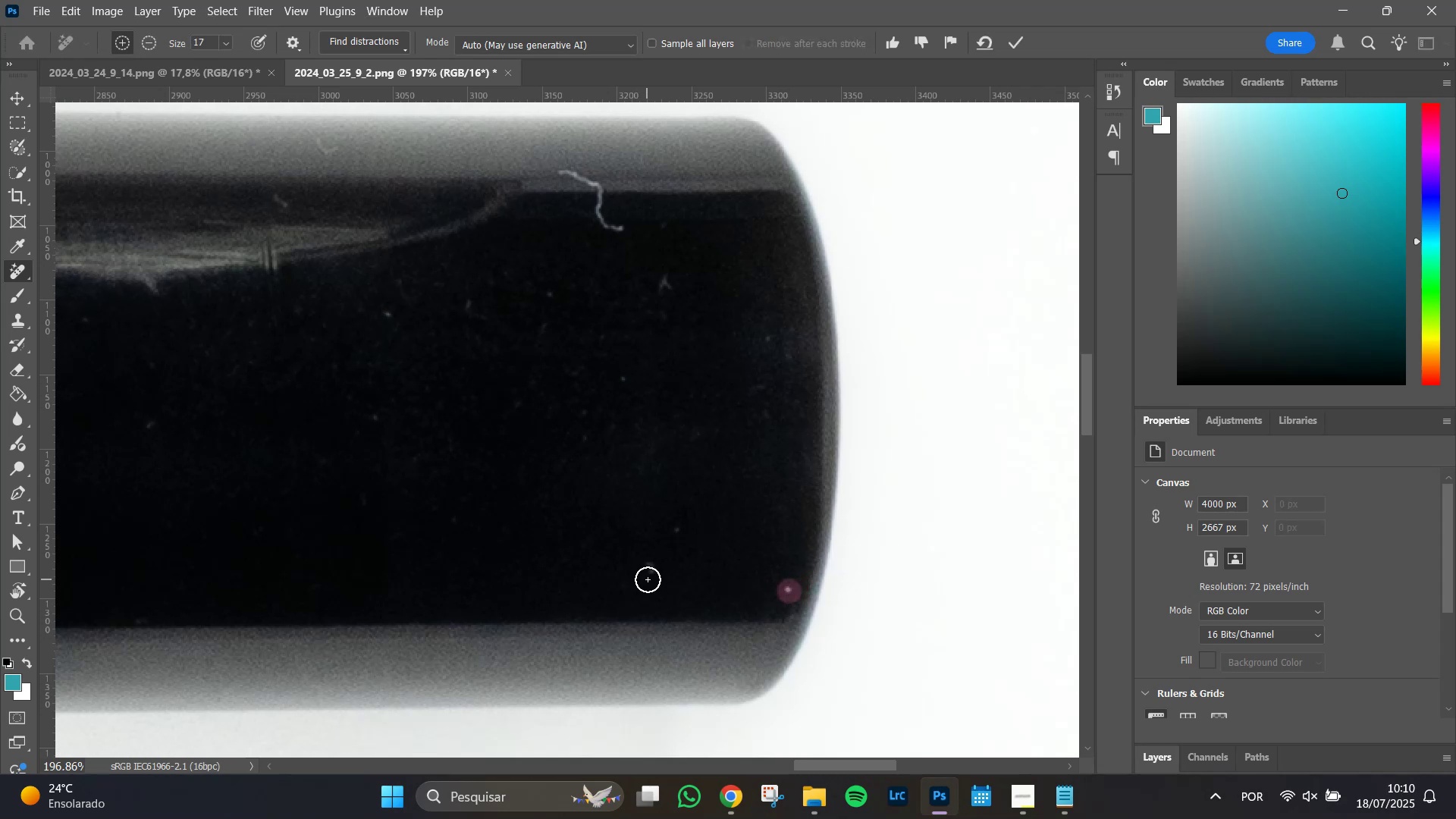 
left_click_drag(start_coordinate=[650, 576], to_coordinate=[650, 566])
 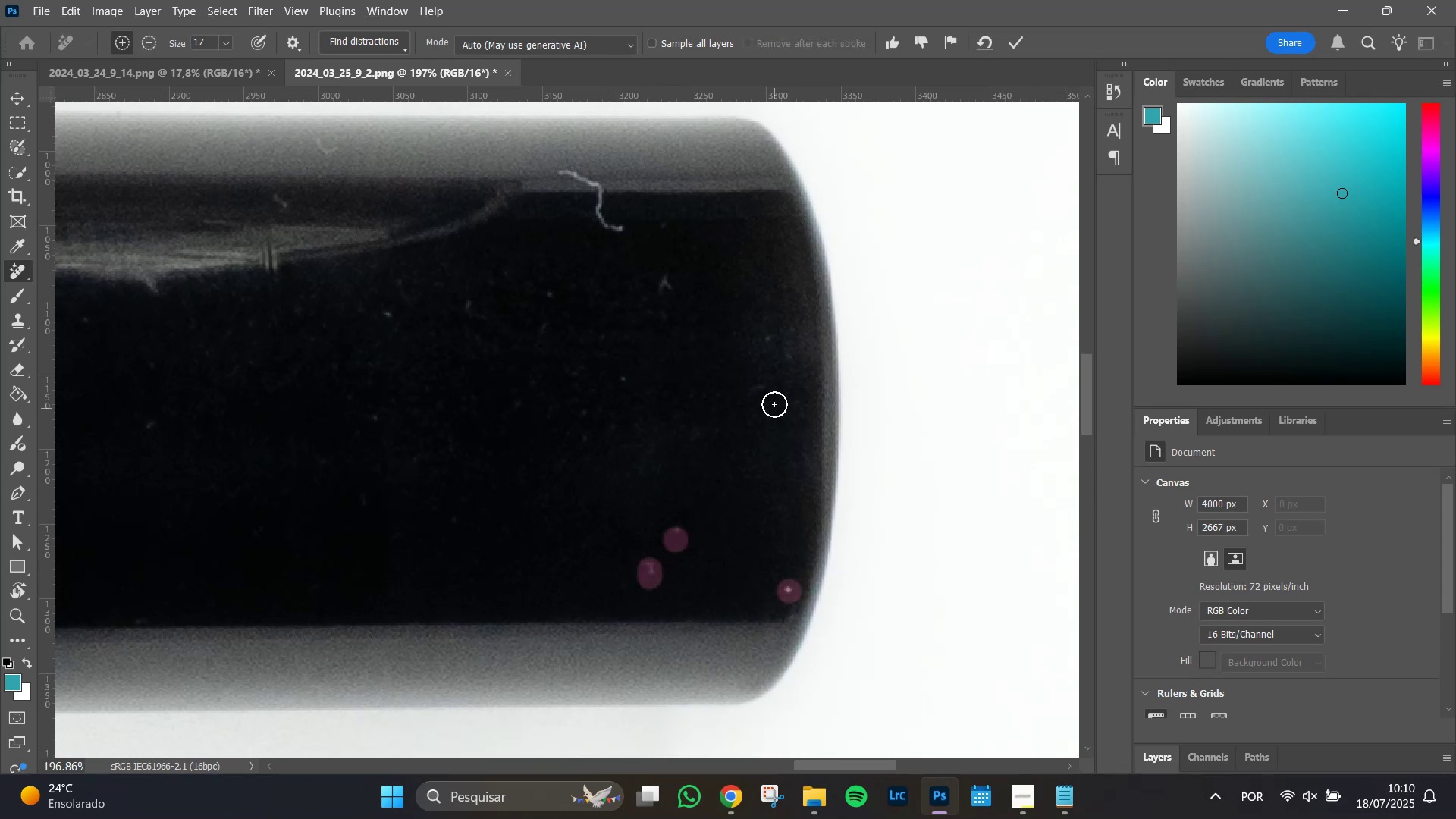 
left_click_drag(start_coordinate=[764, 388], to_coordinate=[764, 383])
 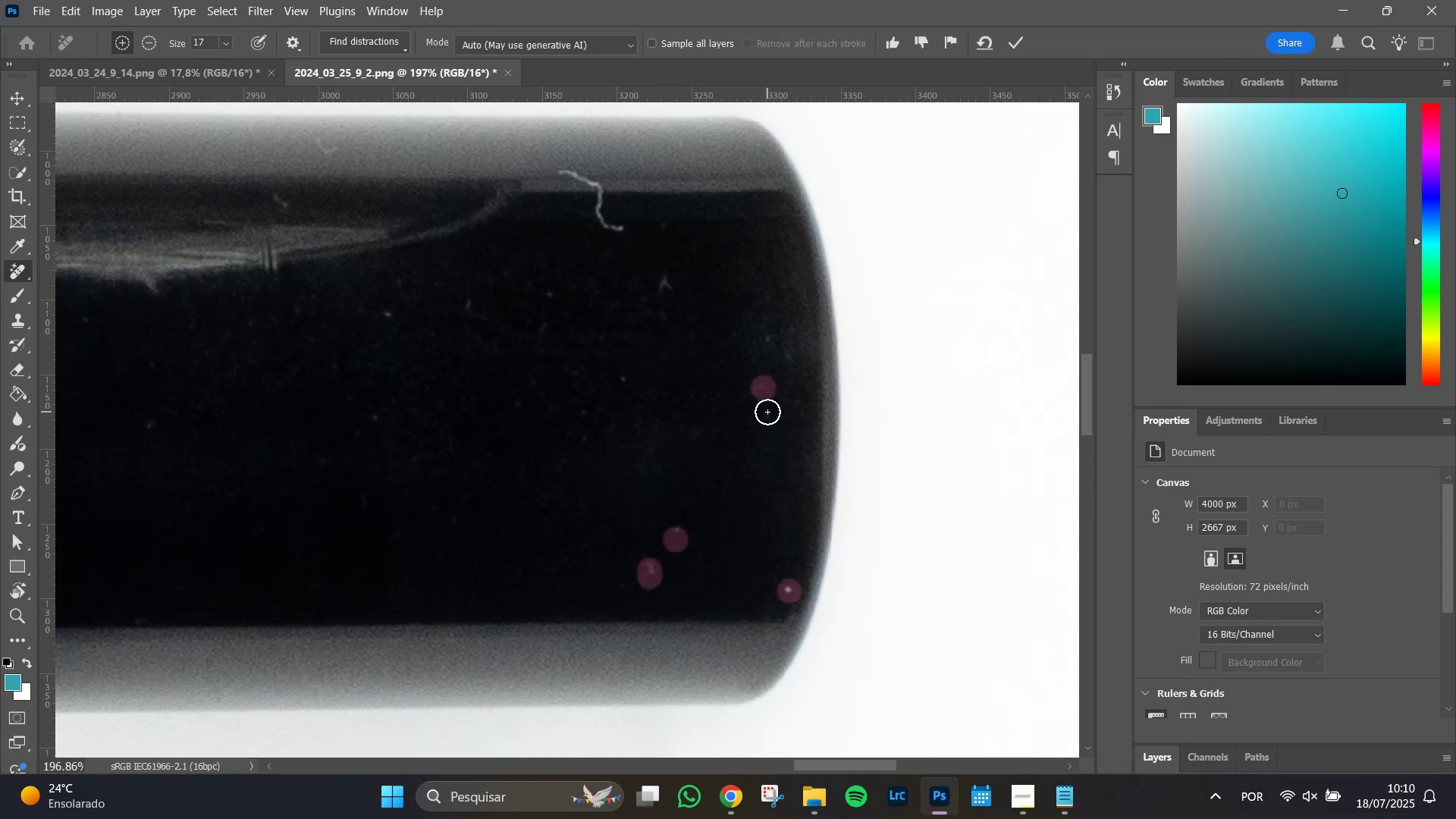 
double_click([767, 412])
 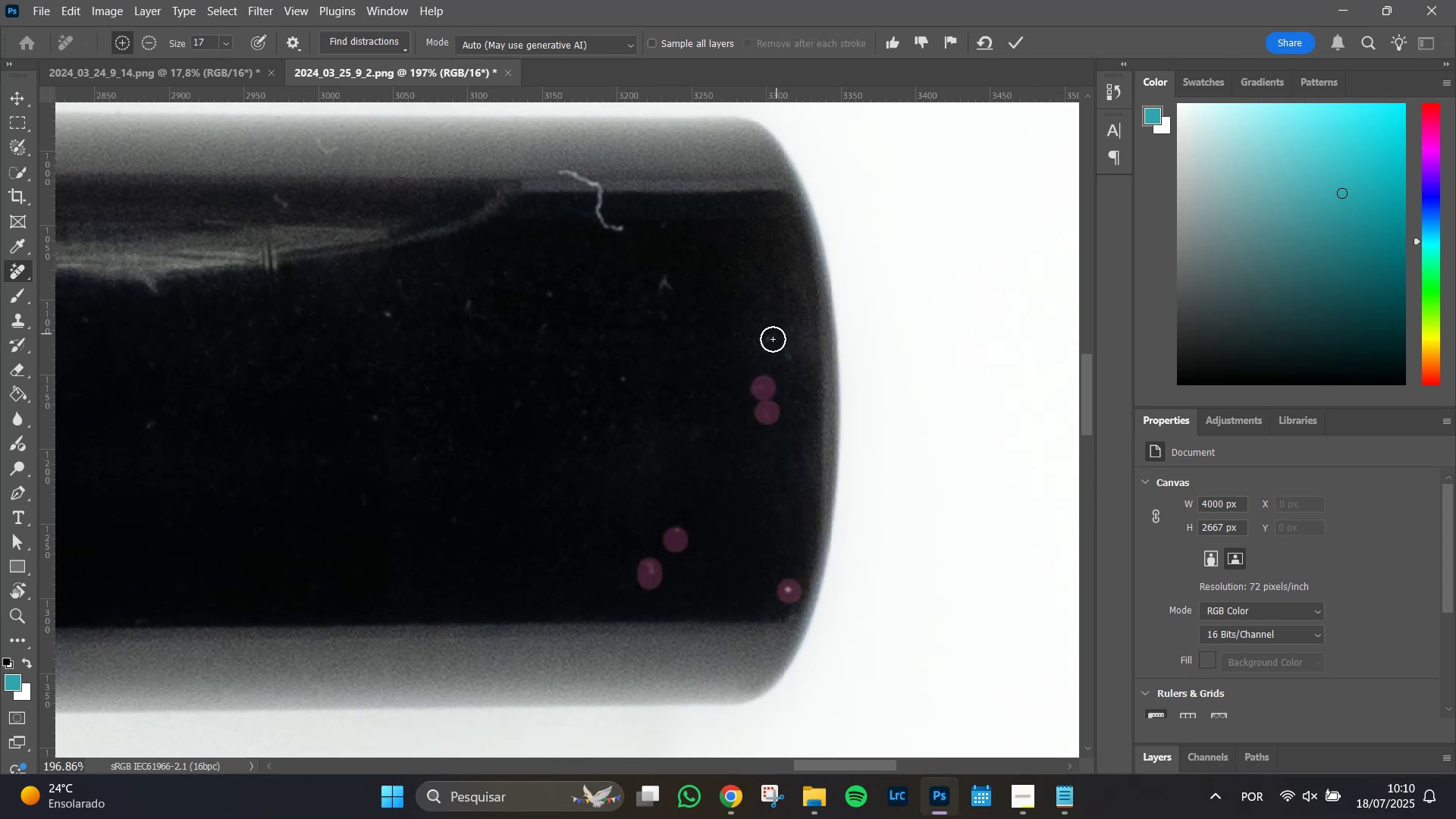 
left_click_drag(start_coordinate=[769, 347], to_coordinate=[770, 341])
 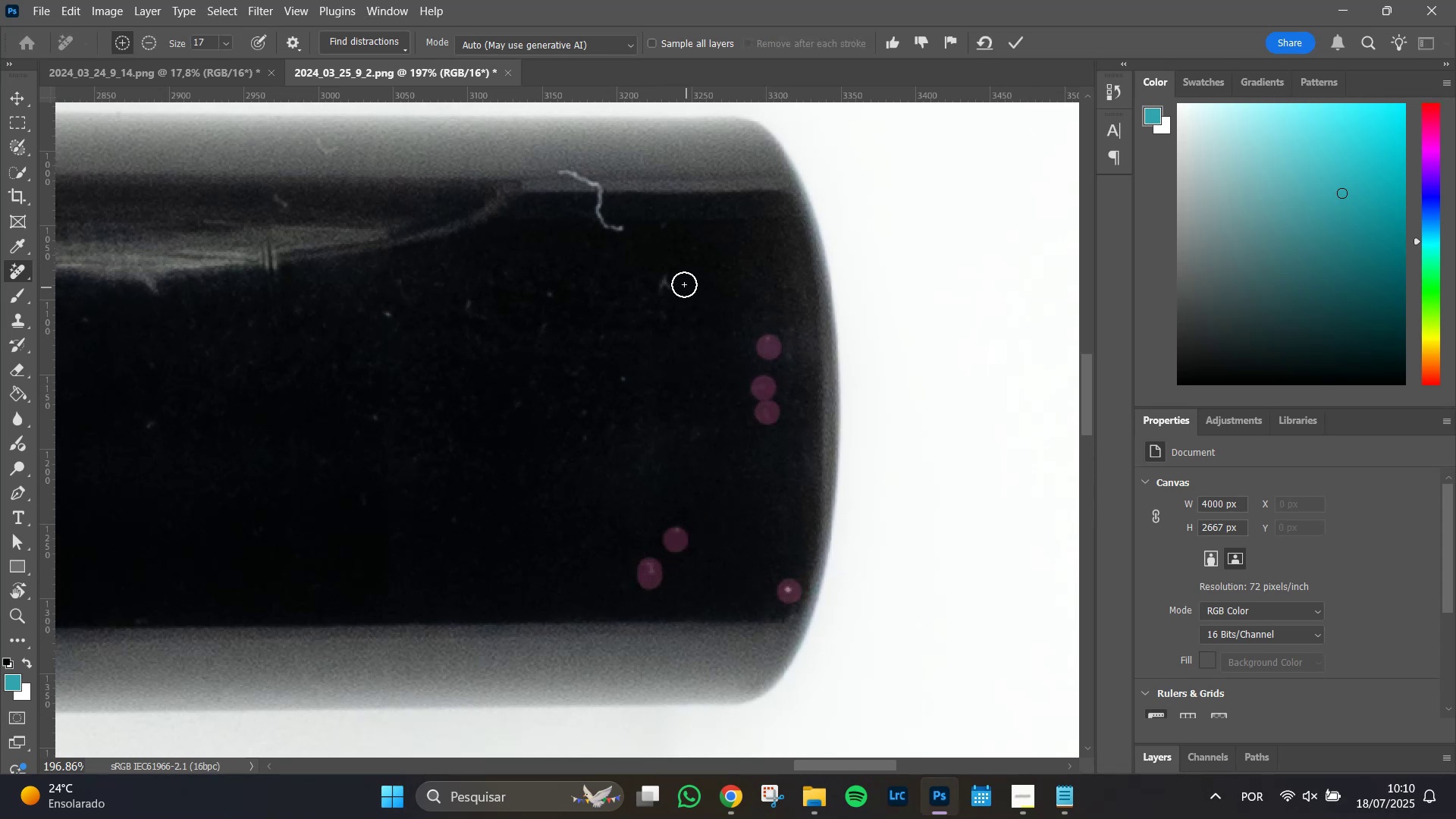 
left_click_drag(start_coordinate=[670, 278], to_coordinate=[656, 292])
 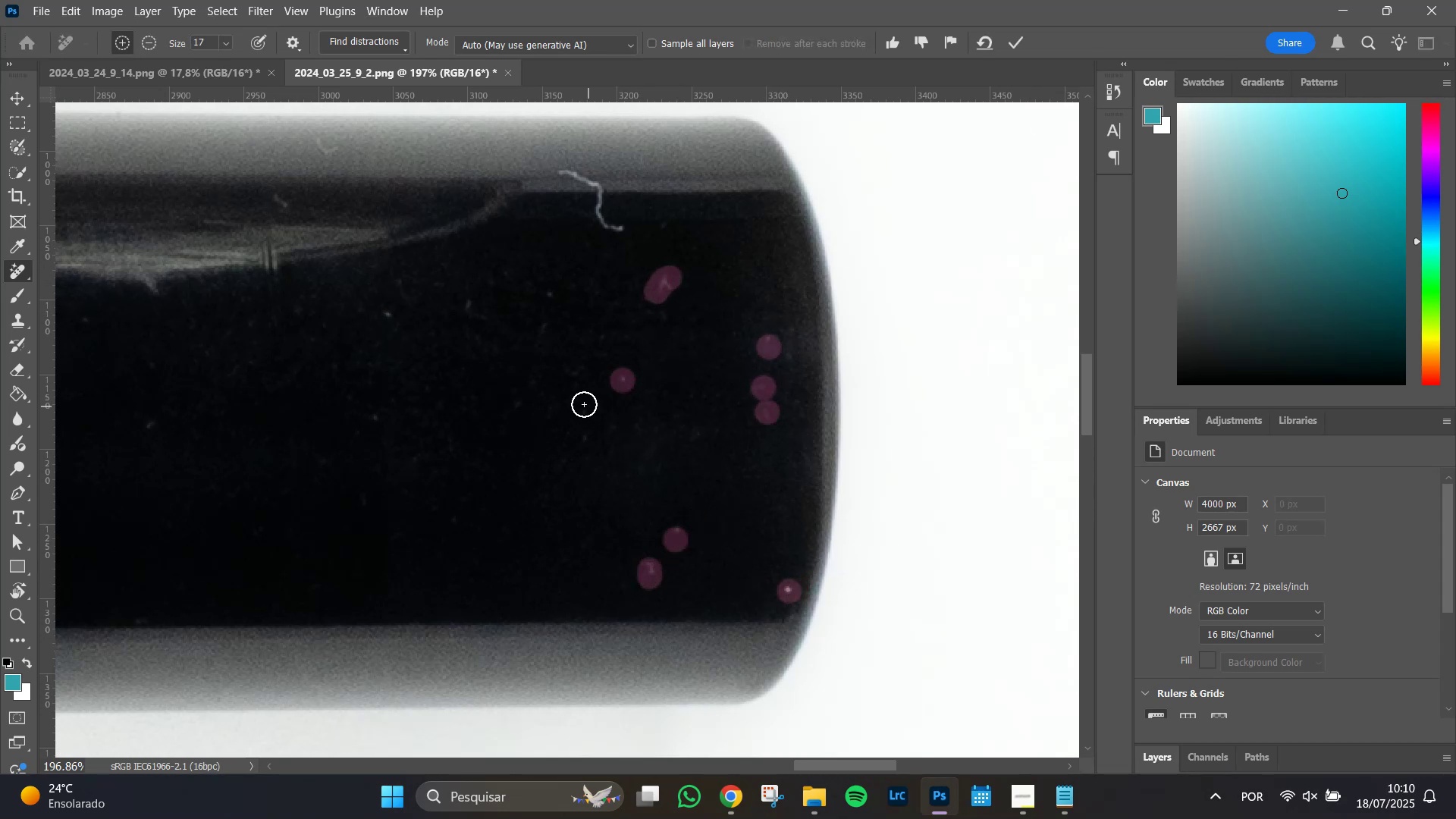 
double_click([585, 437])
 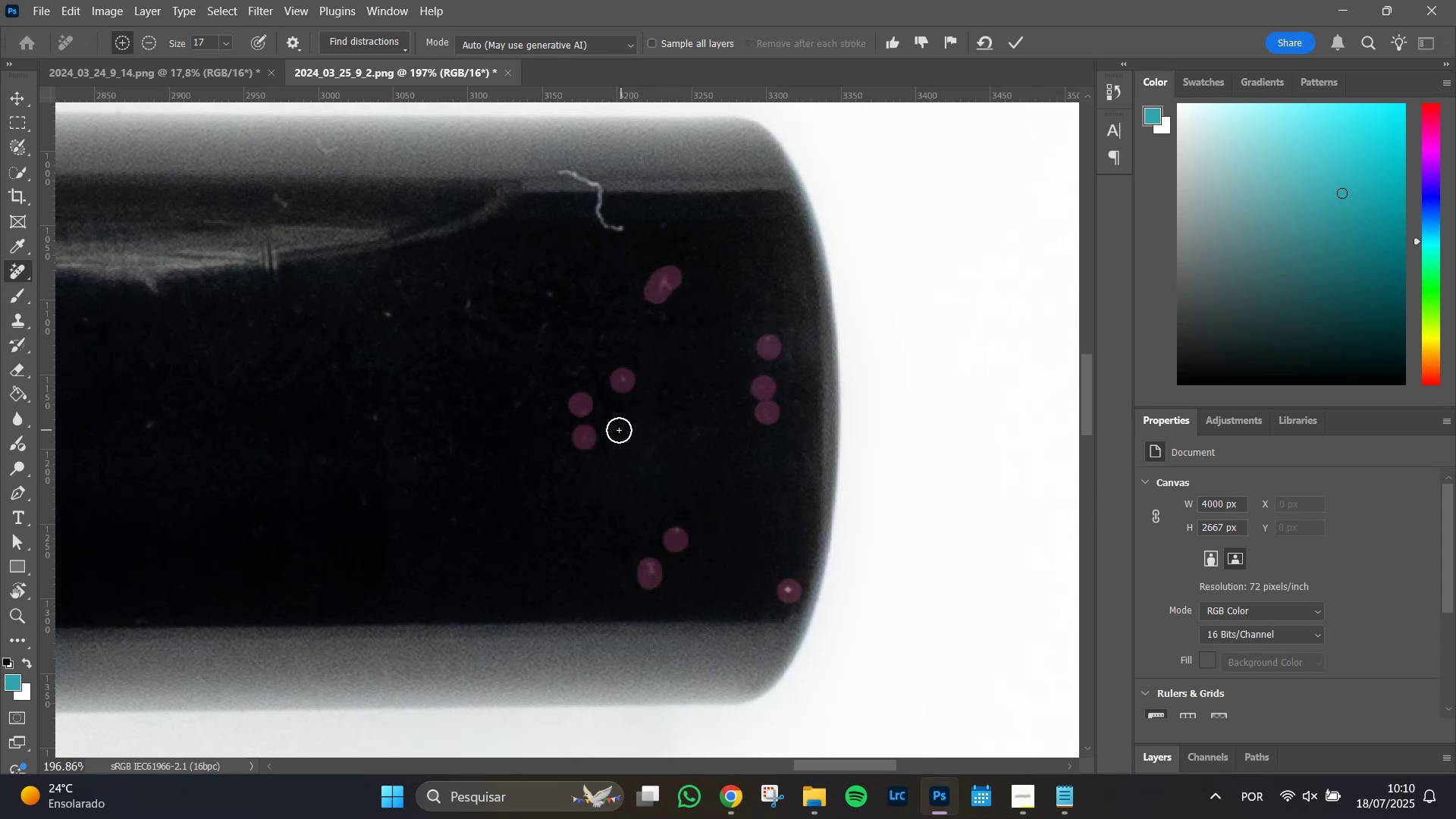 
left_click([617, 428])
 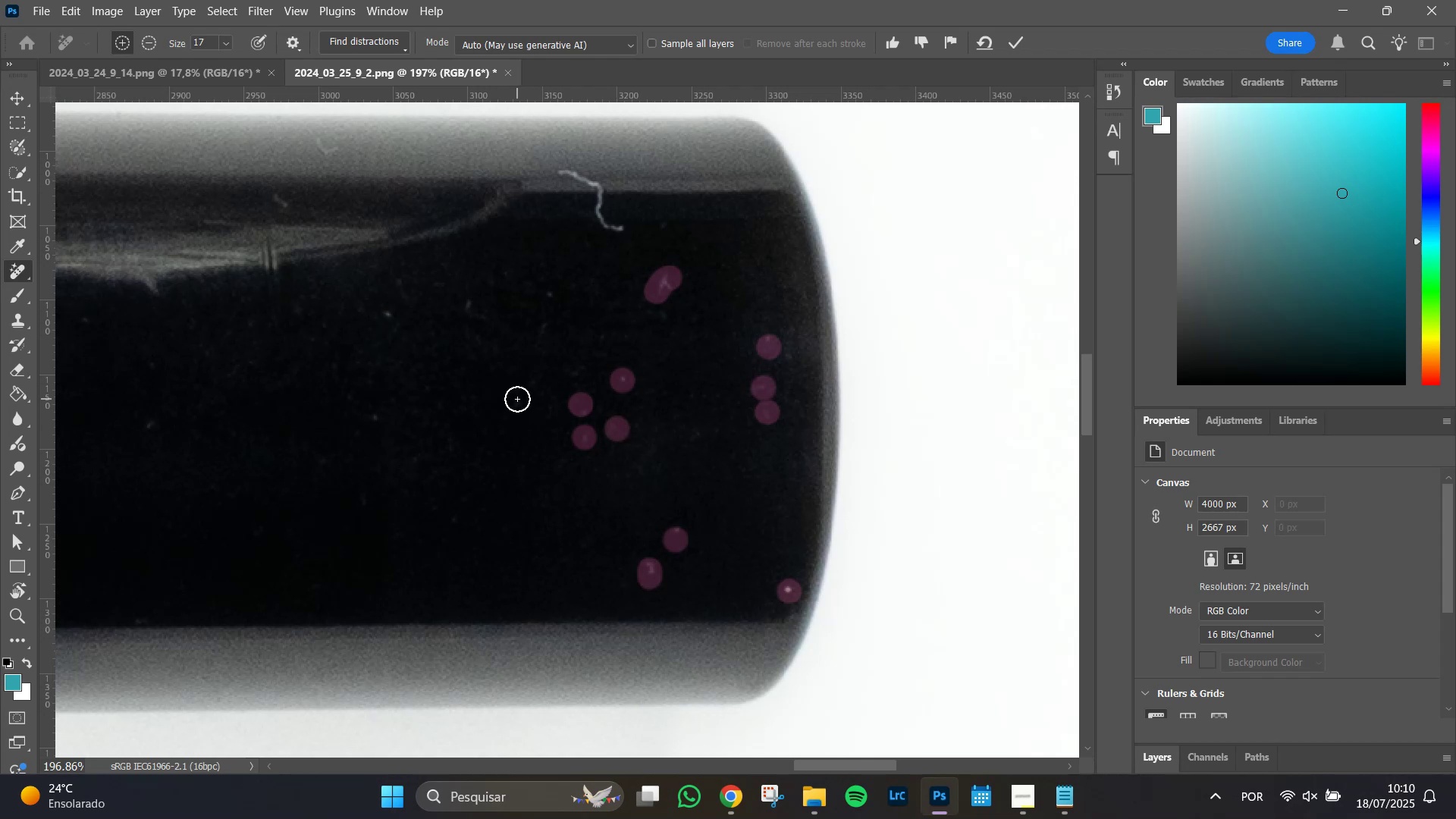 
left_click([517, 399])
 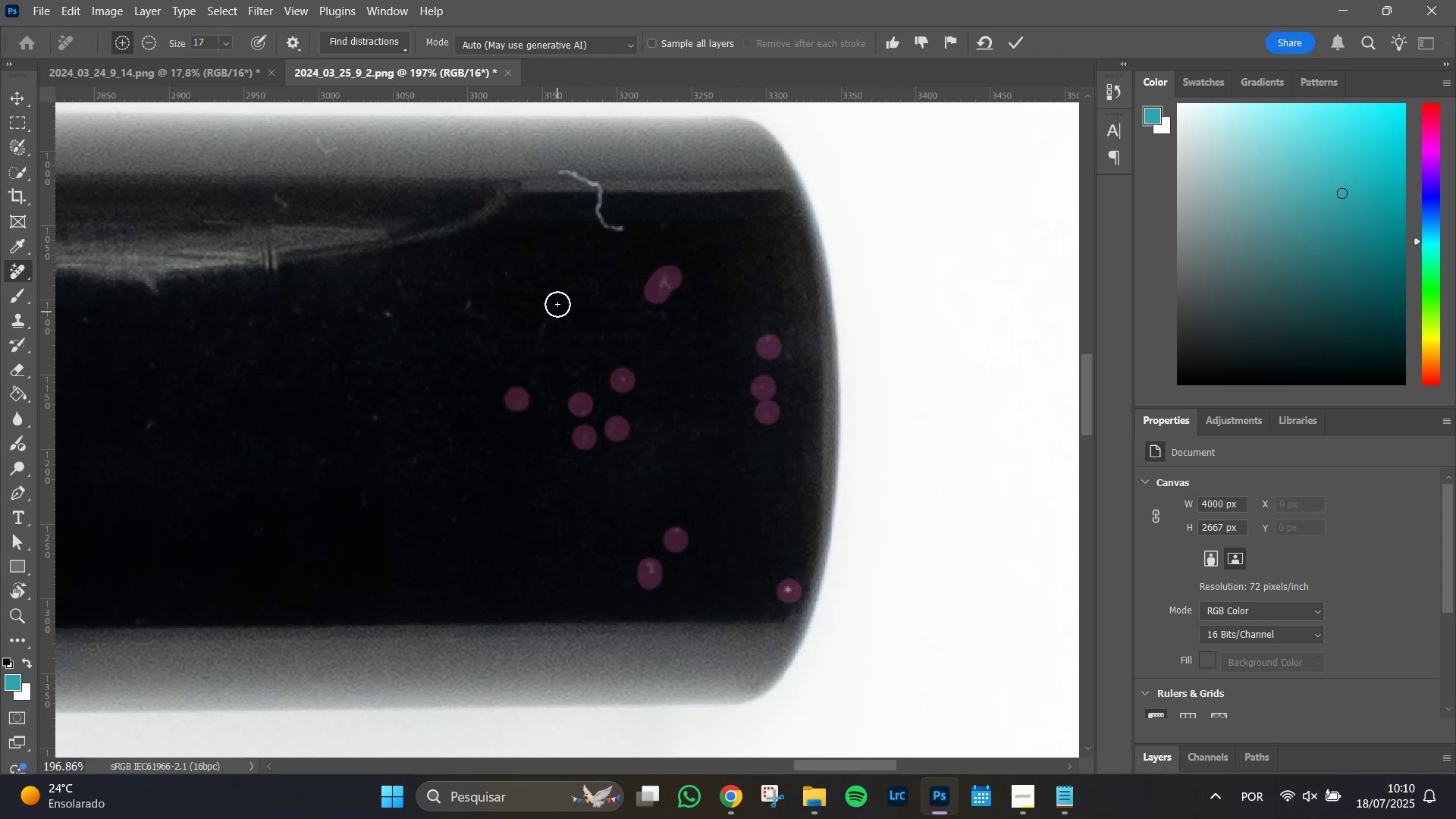 
left_click_drag(start_coordinate=[554, 296], to_coordinate=[547, 293])
 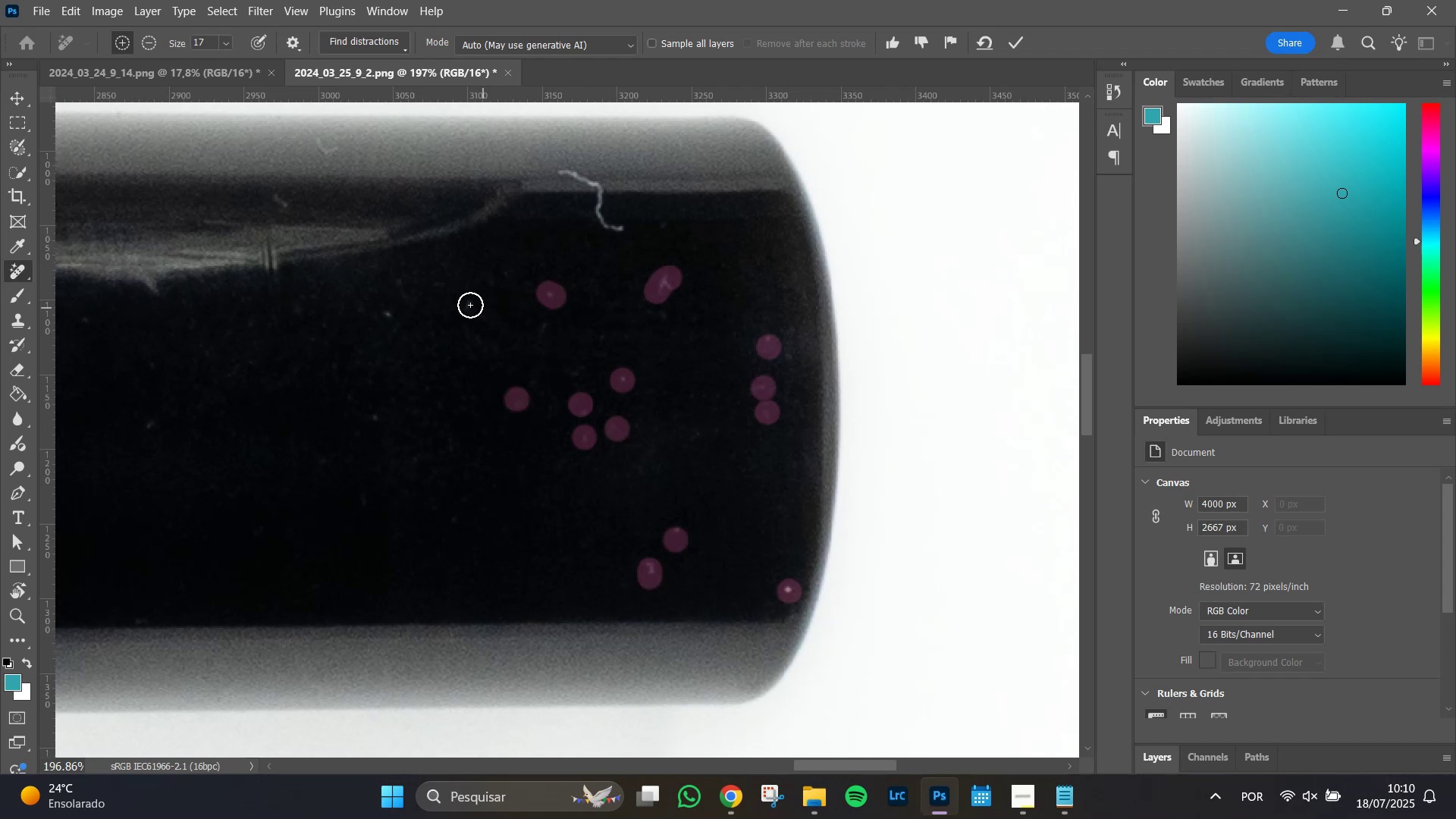 
left_click([469, 305])
 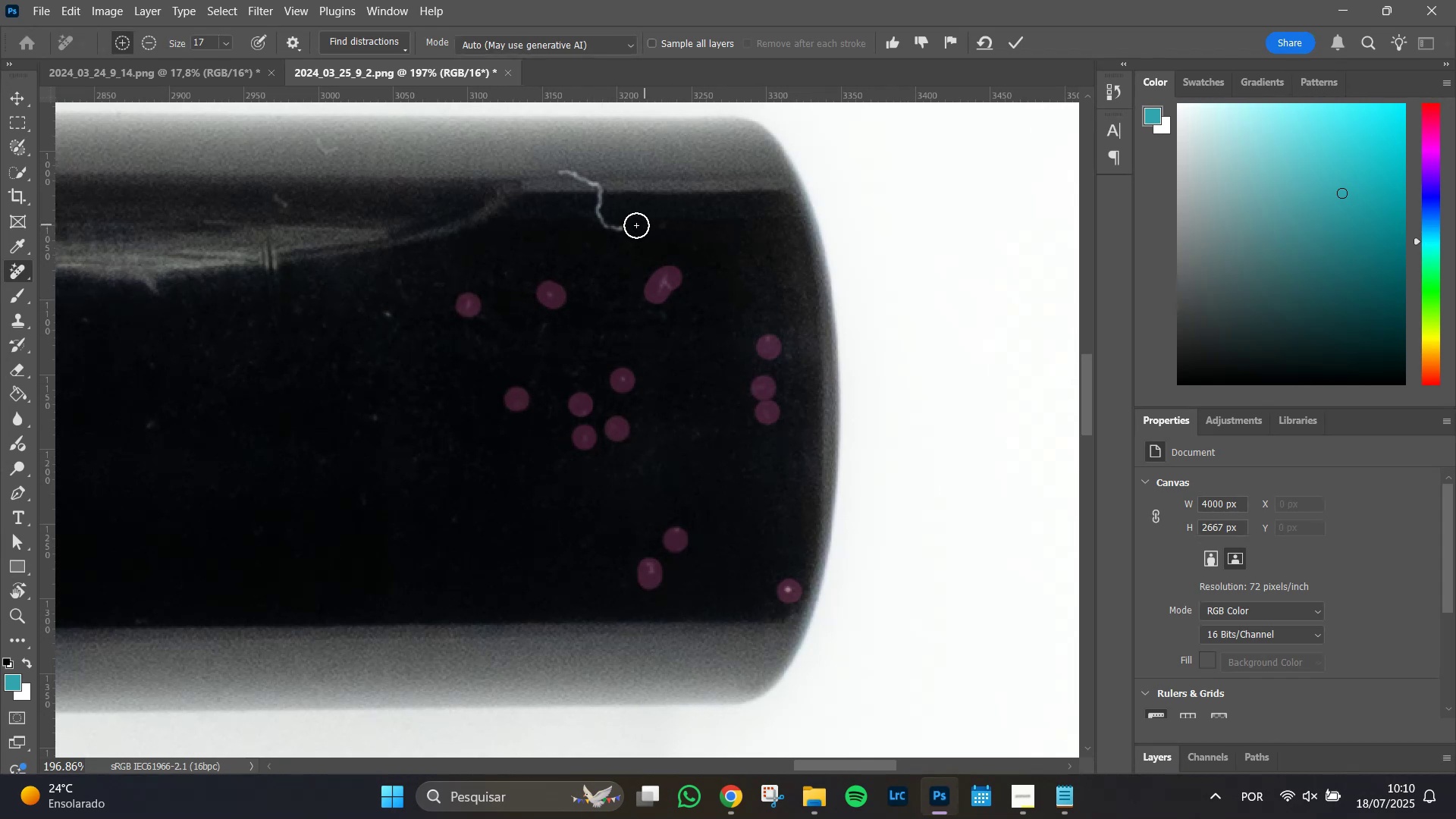 
left_click_drag(start_coordinate=[626, 225], to_coordinate=[562, 172])
 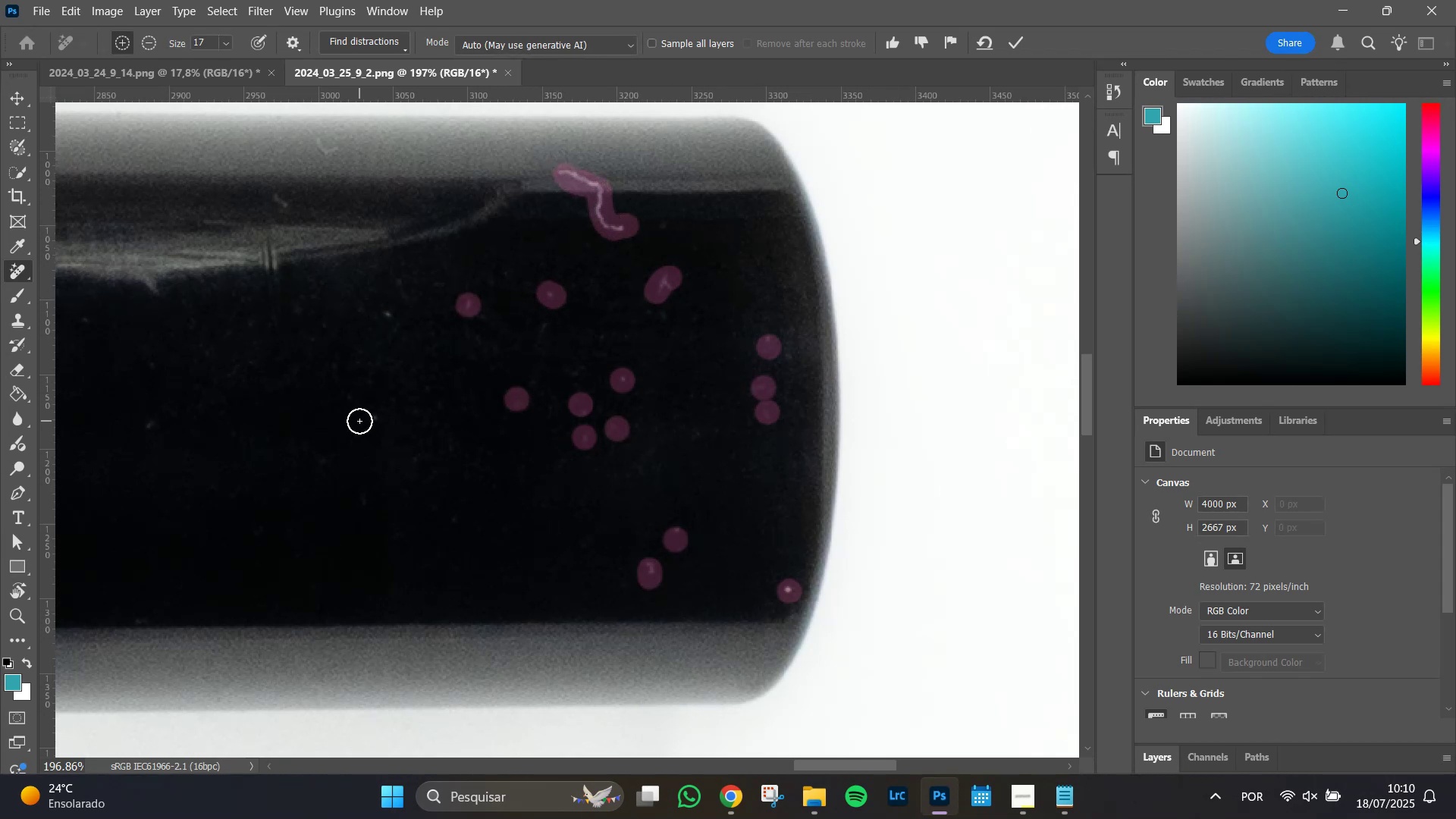 
left_click([372, 413])
 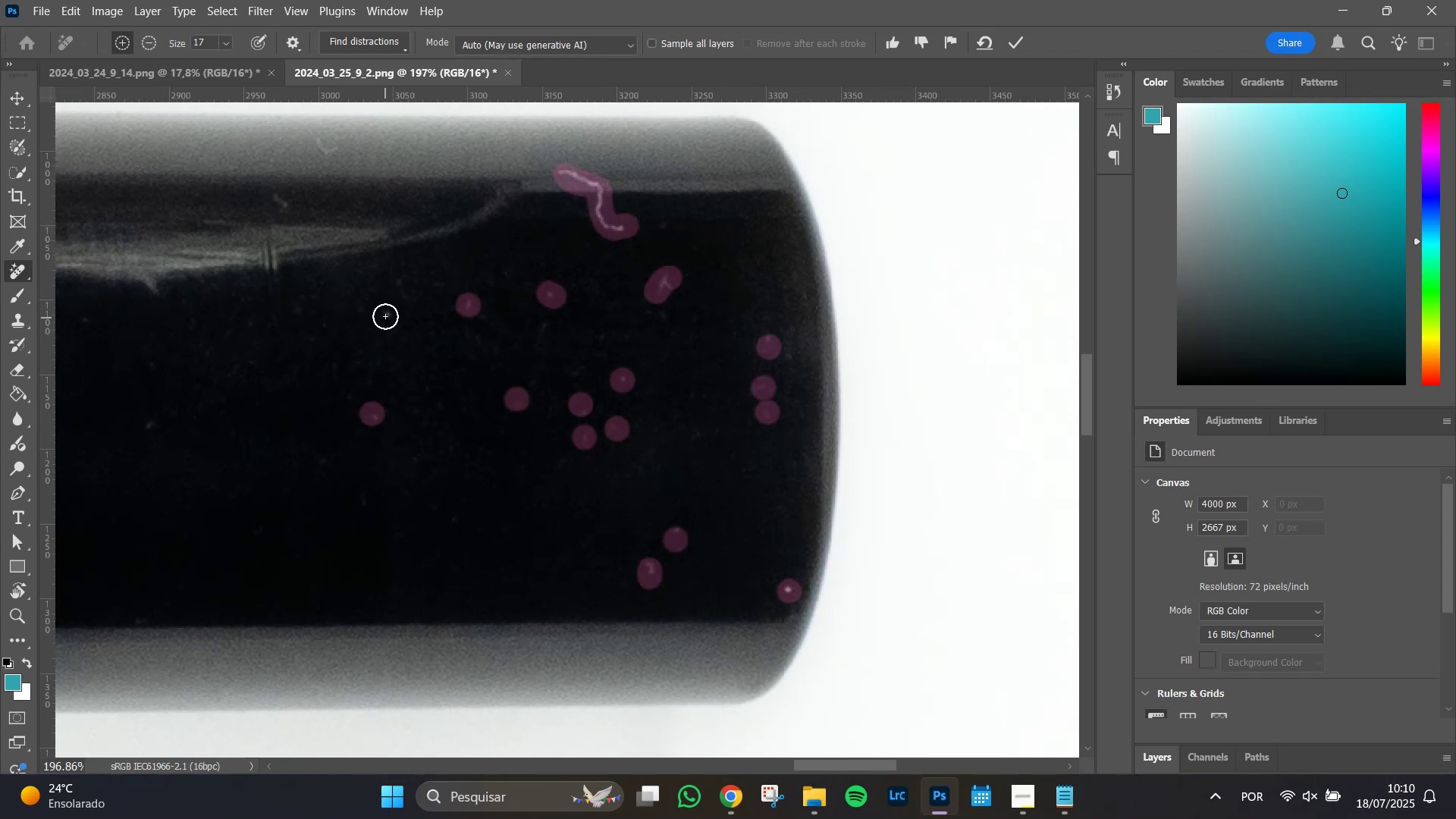 
left_click([385, 315])
 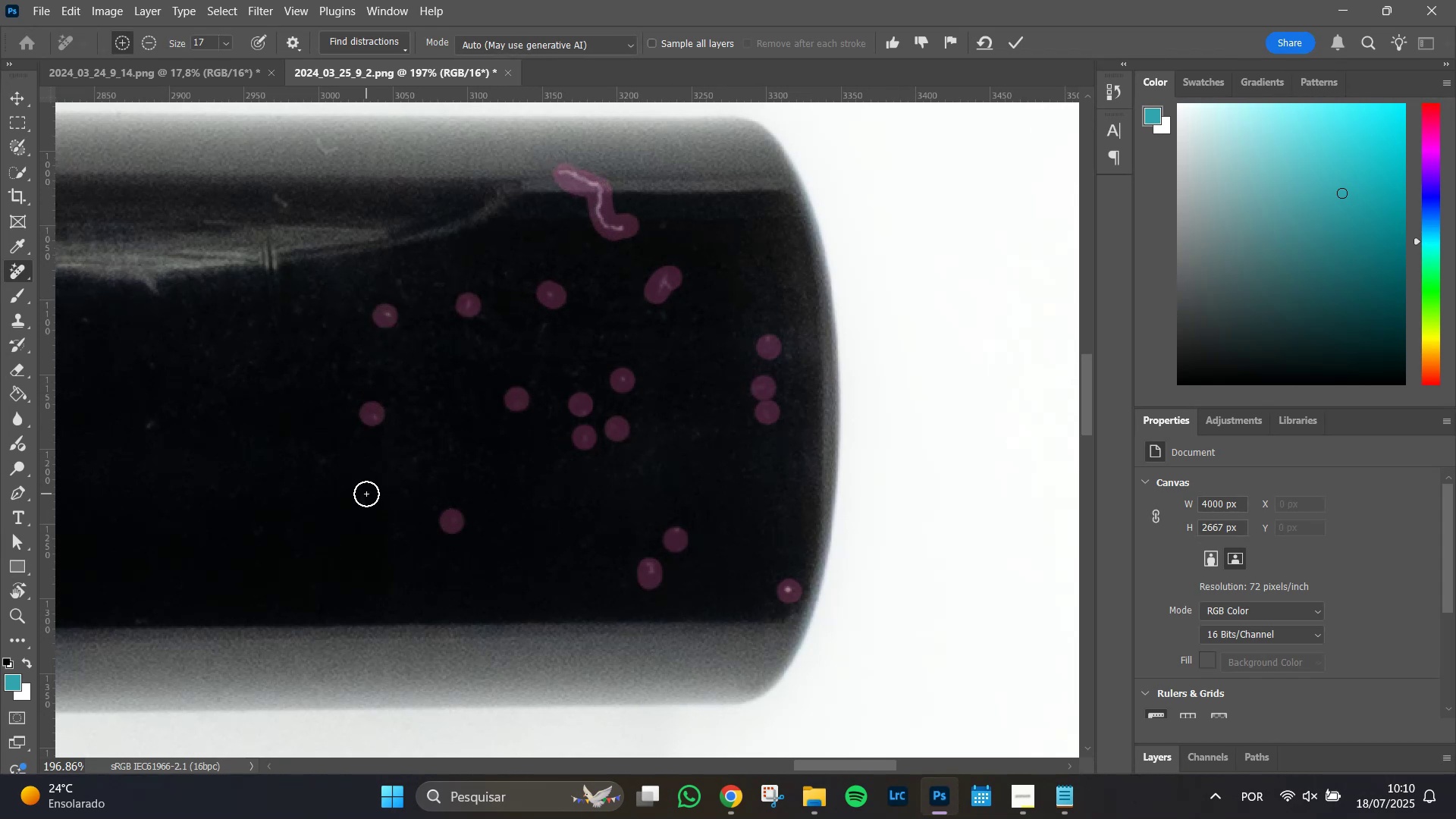 
double_click([326, 457])
 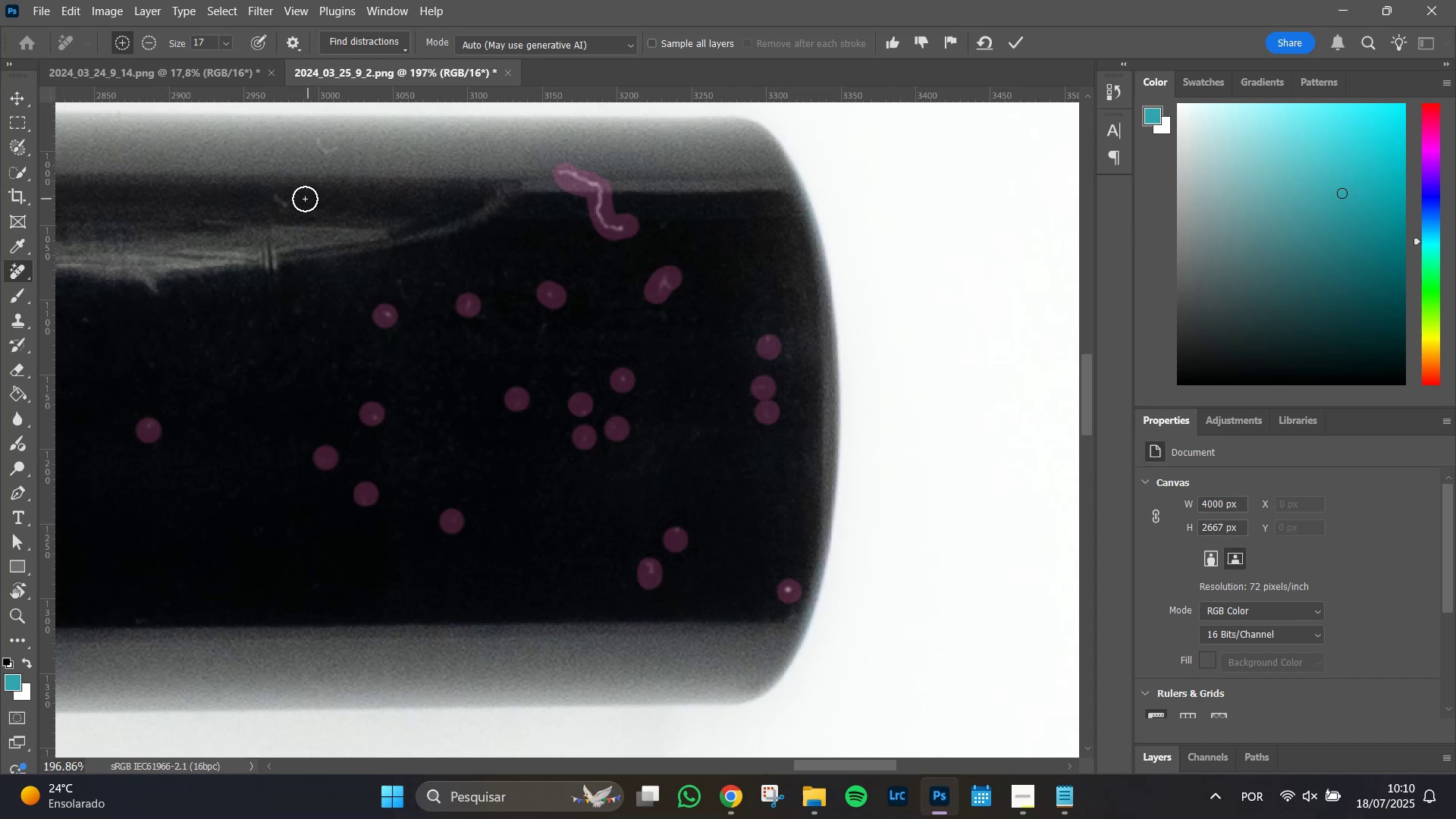 
left_click_drag(start_coordinate=[287, 198], to_coordinate=[264, 202])
 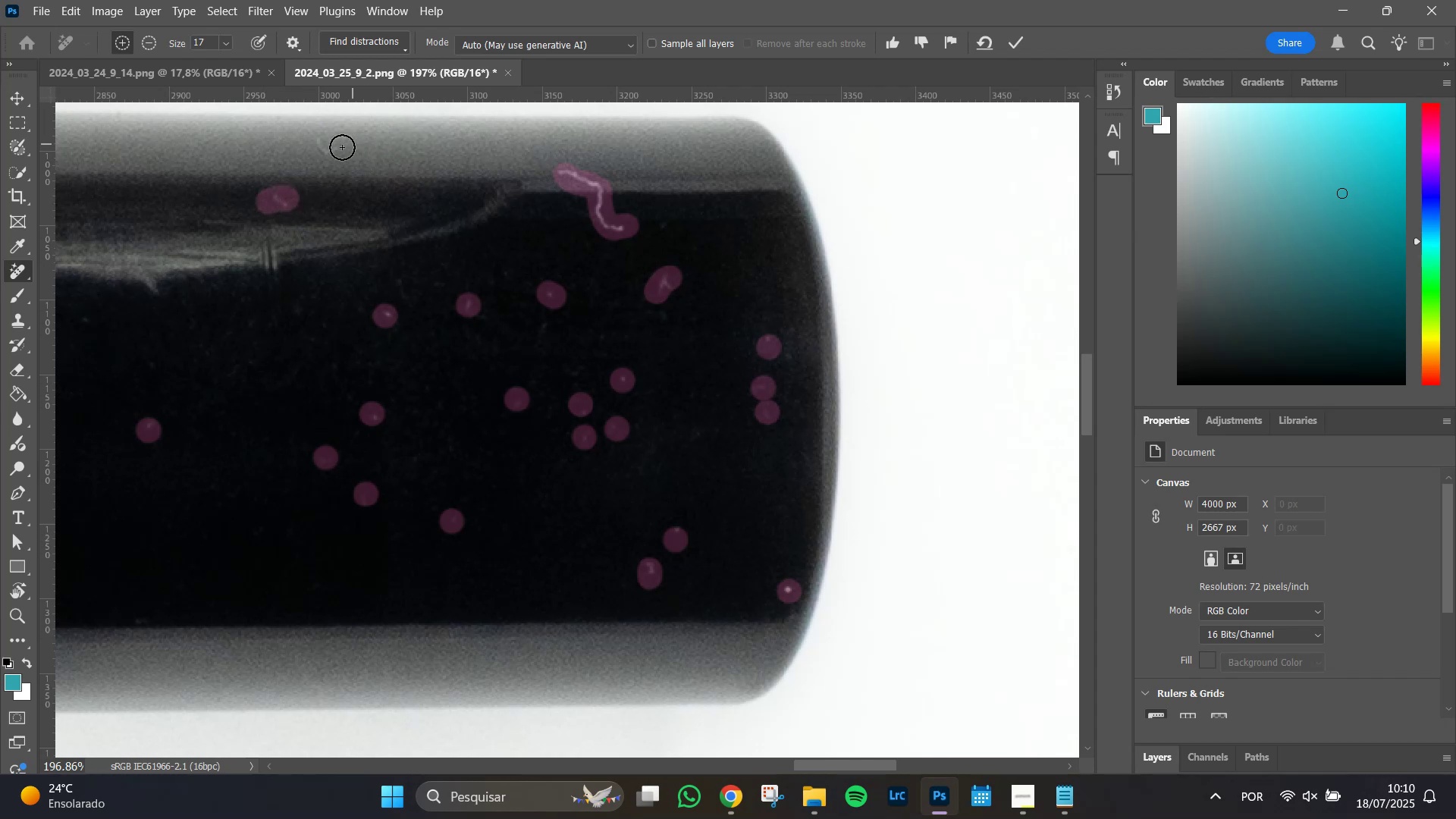 
left_click_drag(start_coordinate=[340, 150], to_coordinate=[323, 144])
 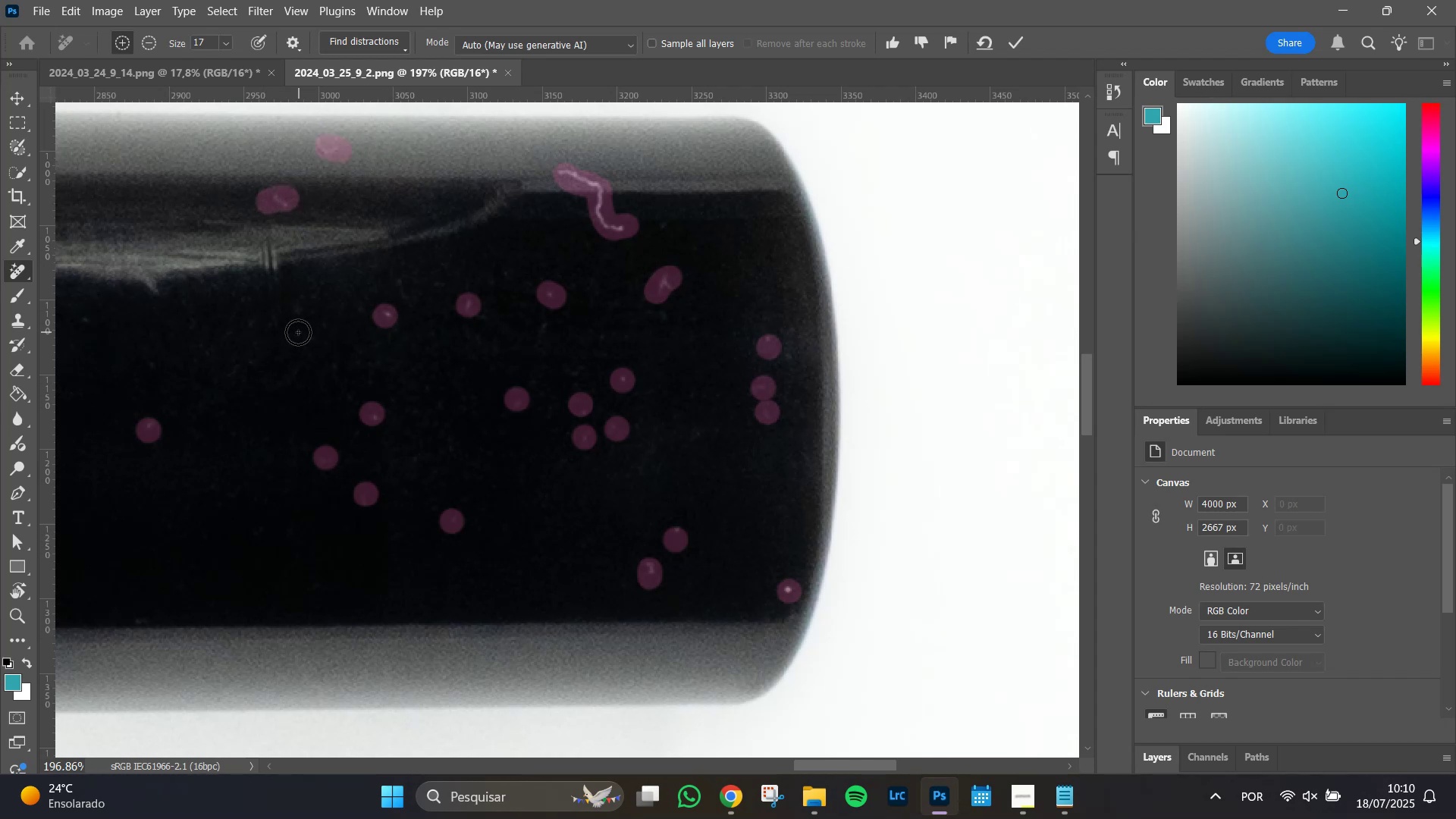 
hold_key(key=Space, duration=0.98)
 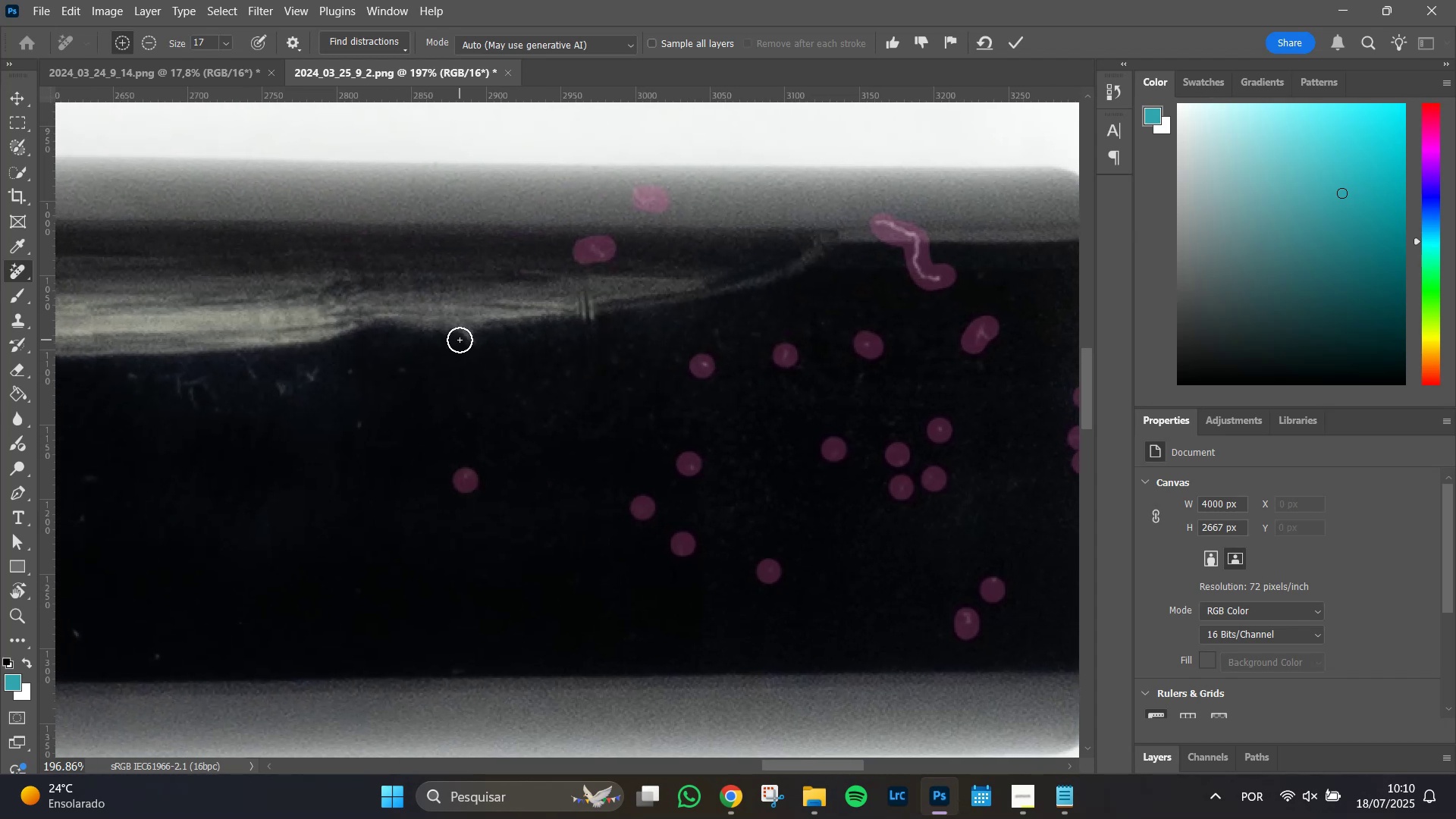 
left_click_drag(start_coordinate=[203, 332], to_coordinate=[520, 382])
 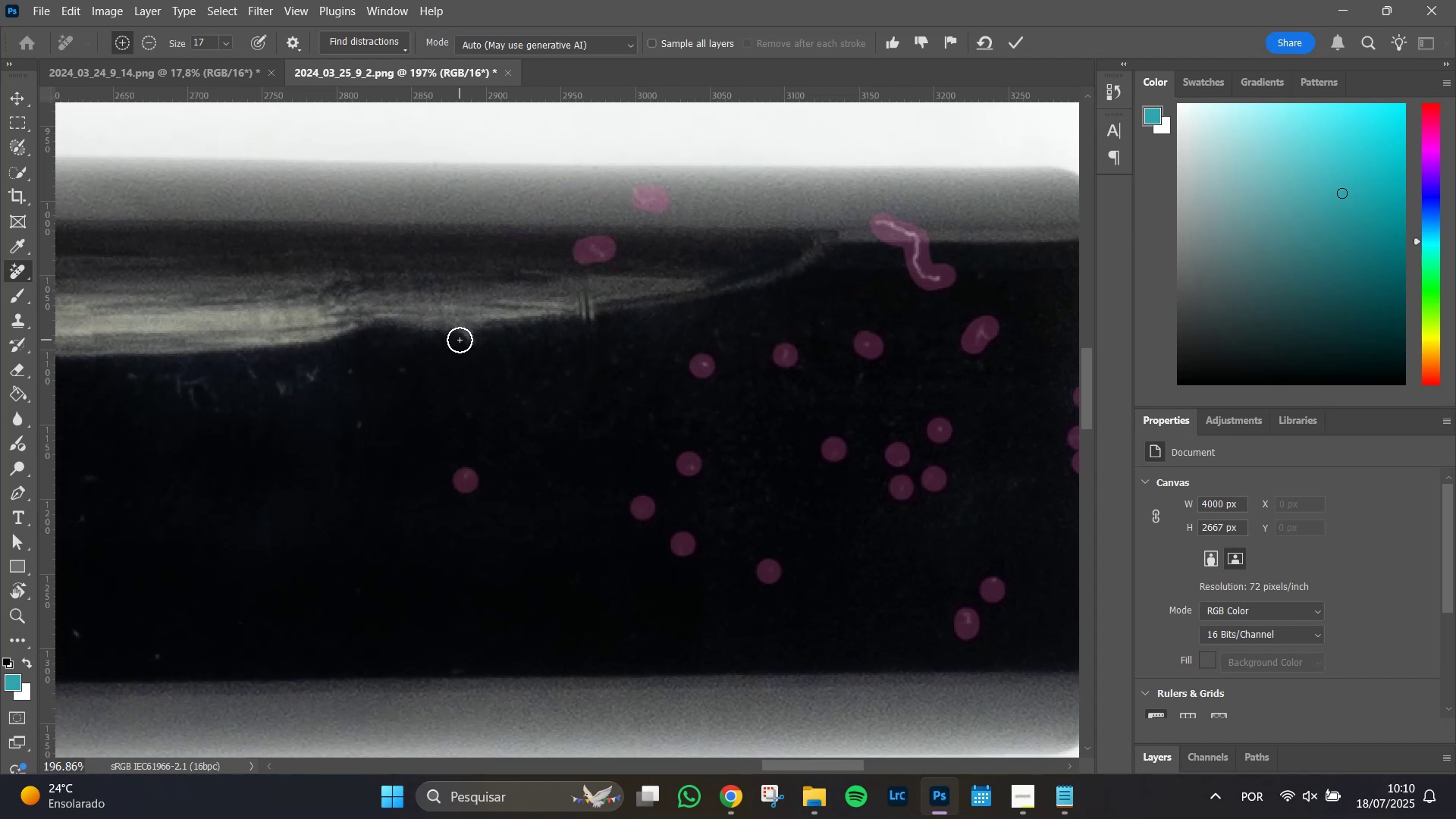 
left_click_drag(start_coordinate=[469, 340], to_coordinate=[479, 338])
 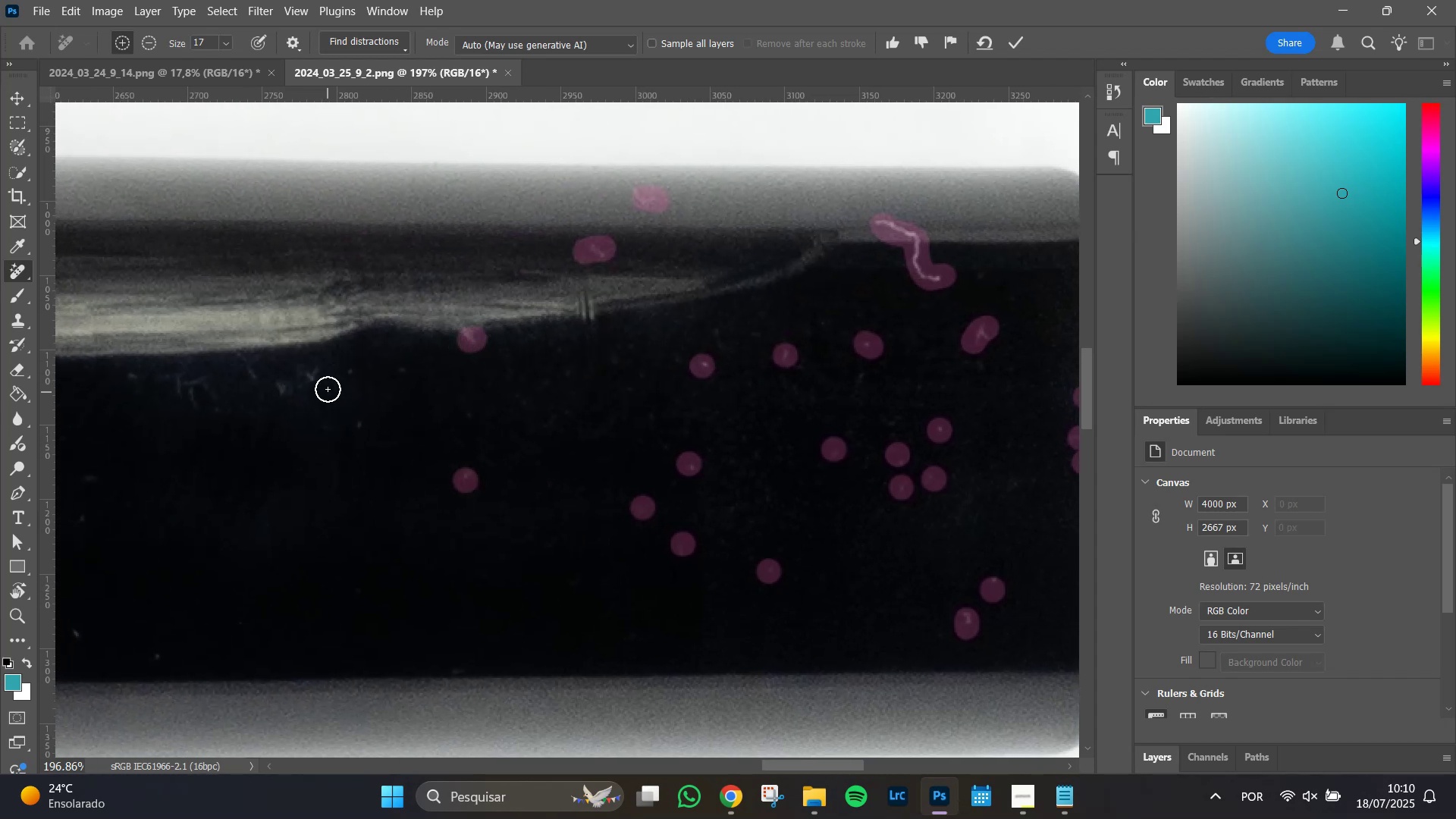 
left_click_drag(start_coordinate=[320, 375], to_coordinate=[314, 378])
 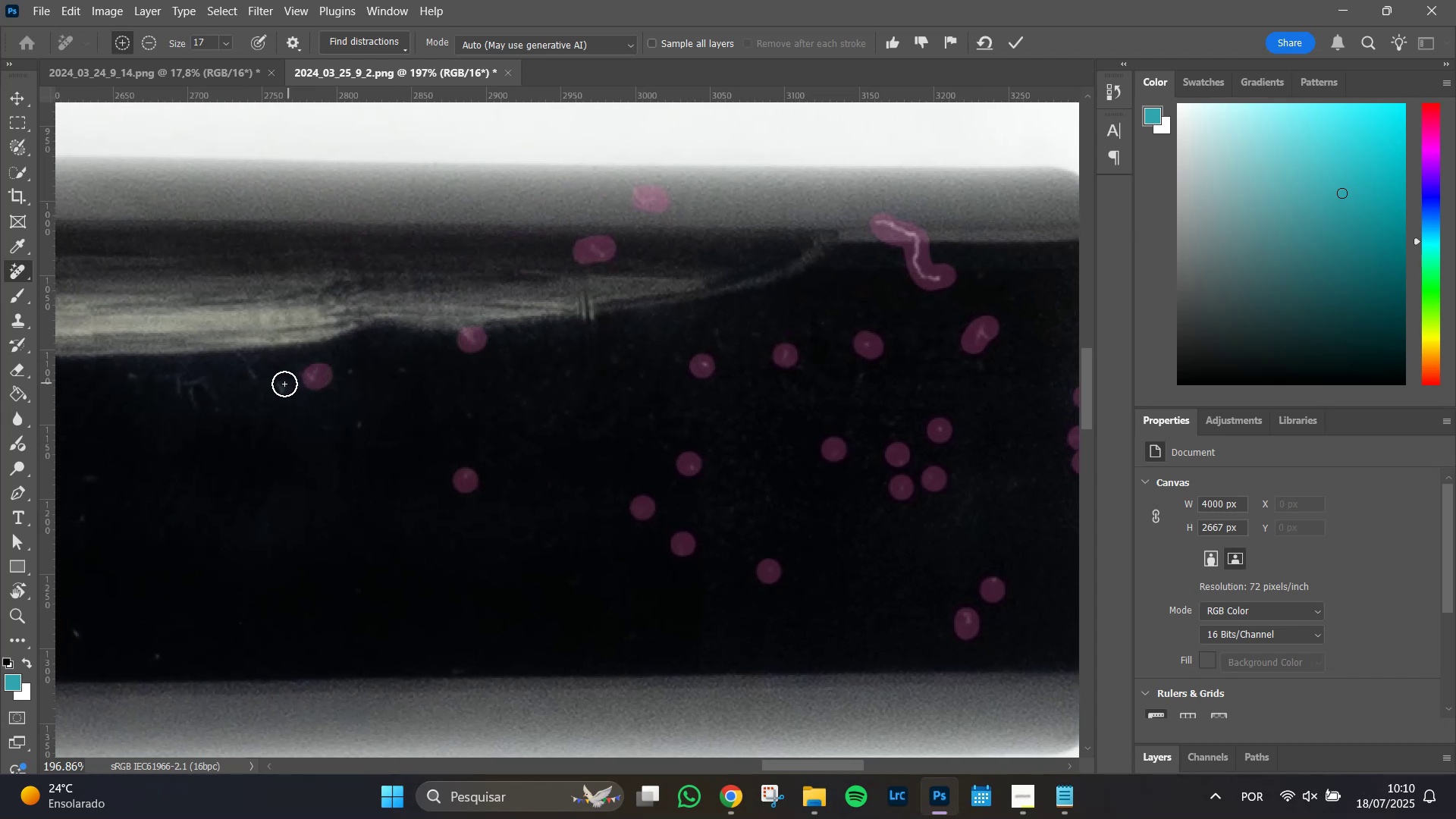 
left_click_drag(start_coordinate=[284, 384], to_coordinate=[285, 395])
 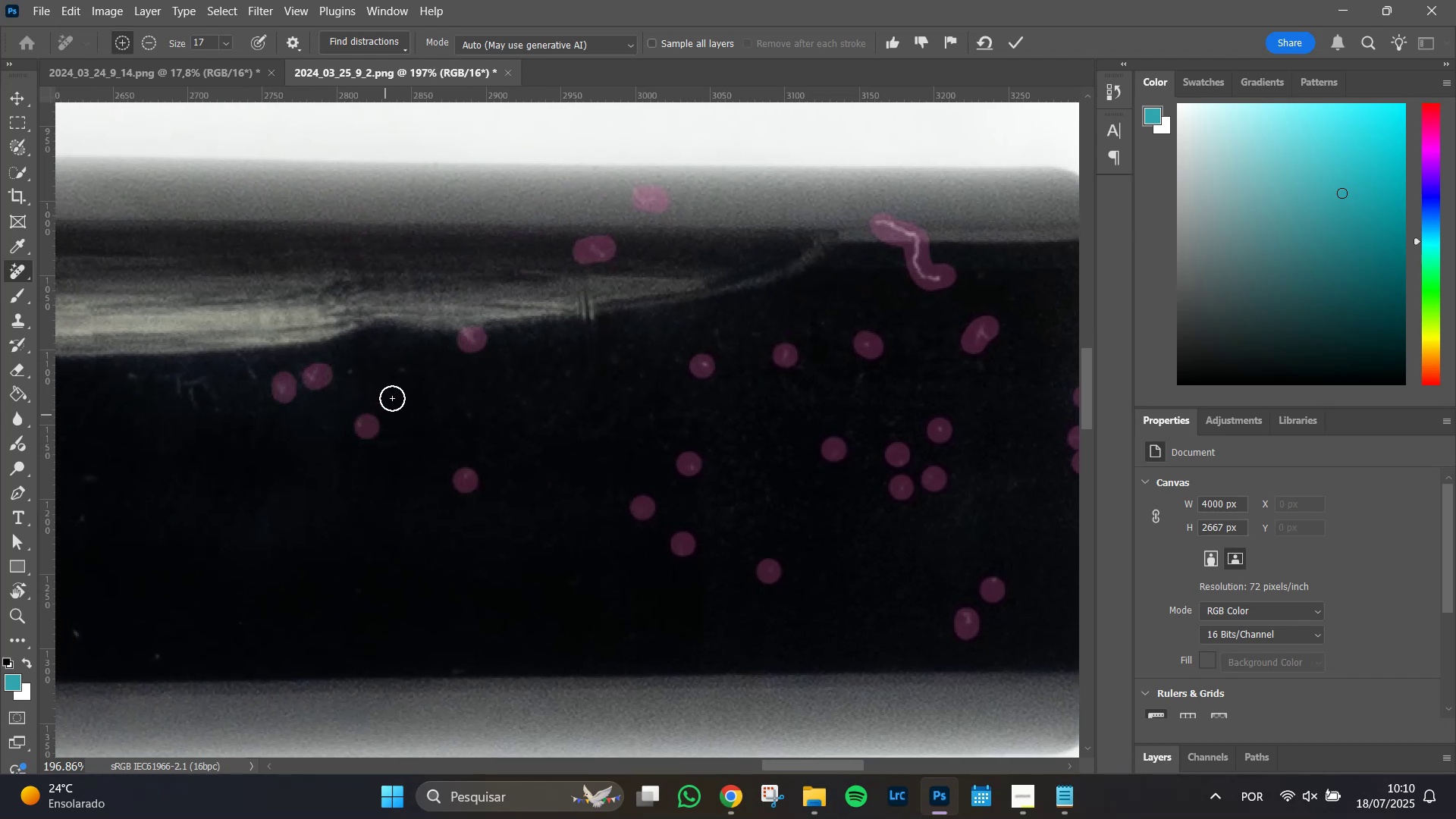 
left_click_drag(start_coordinate=[399, 369], to_coordinate=[386, 369])
 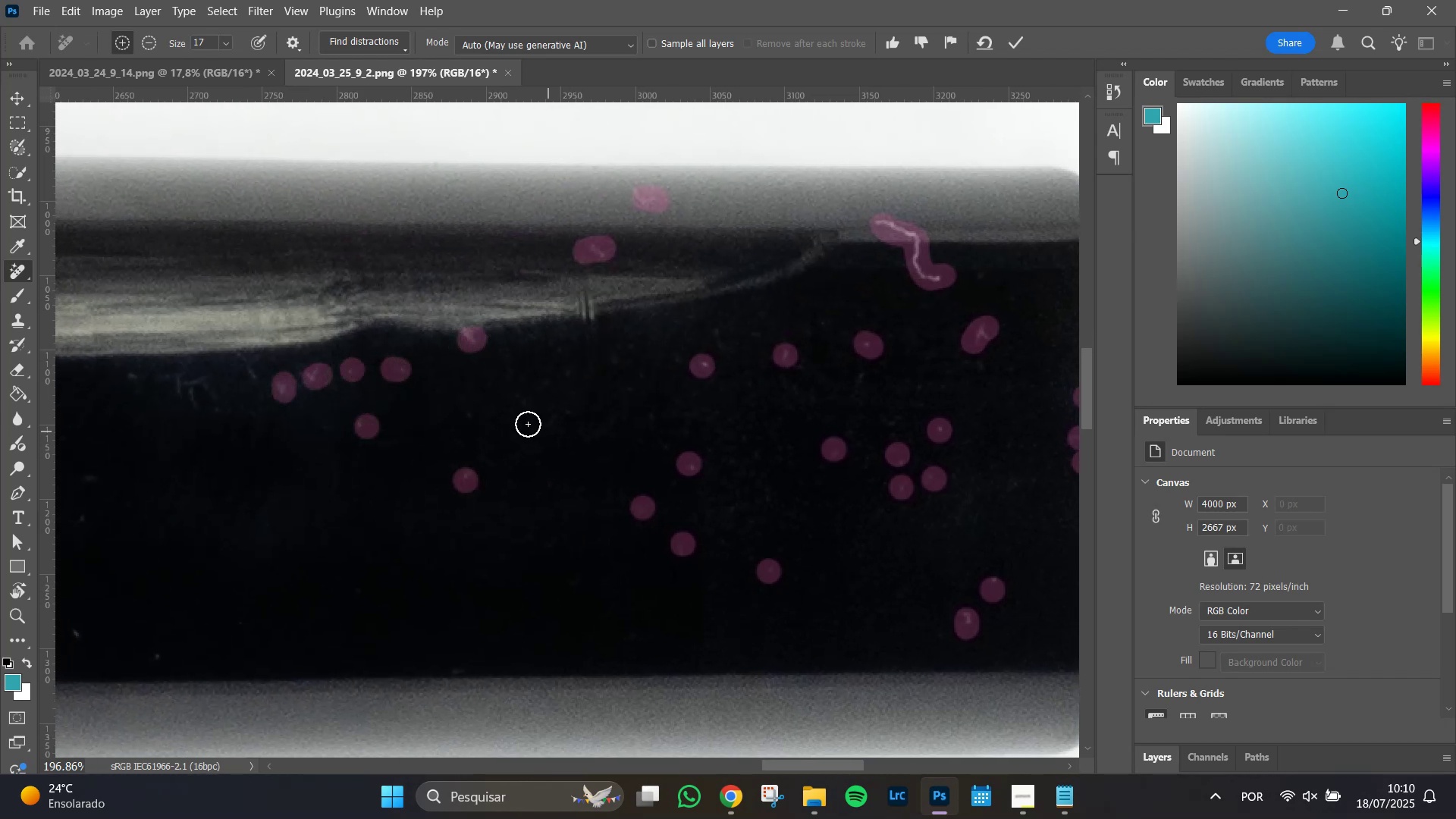 
left_click_drag(start_coordinate=[464, 415], to_coordinate=[460, 419])
 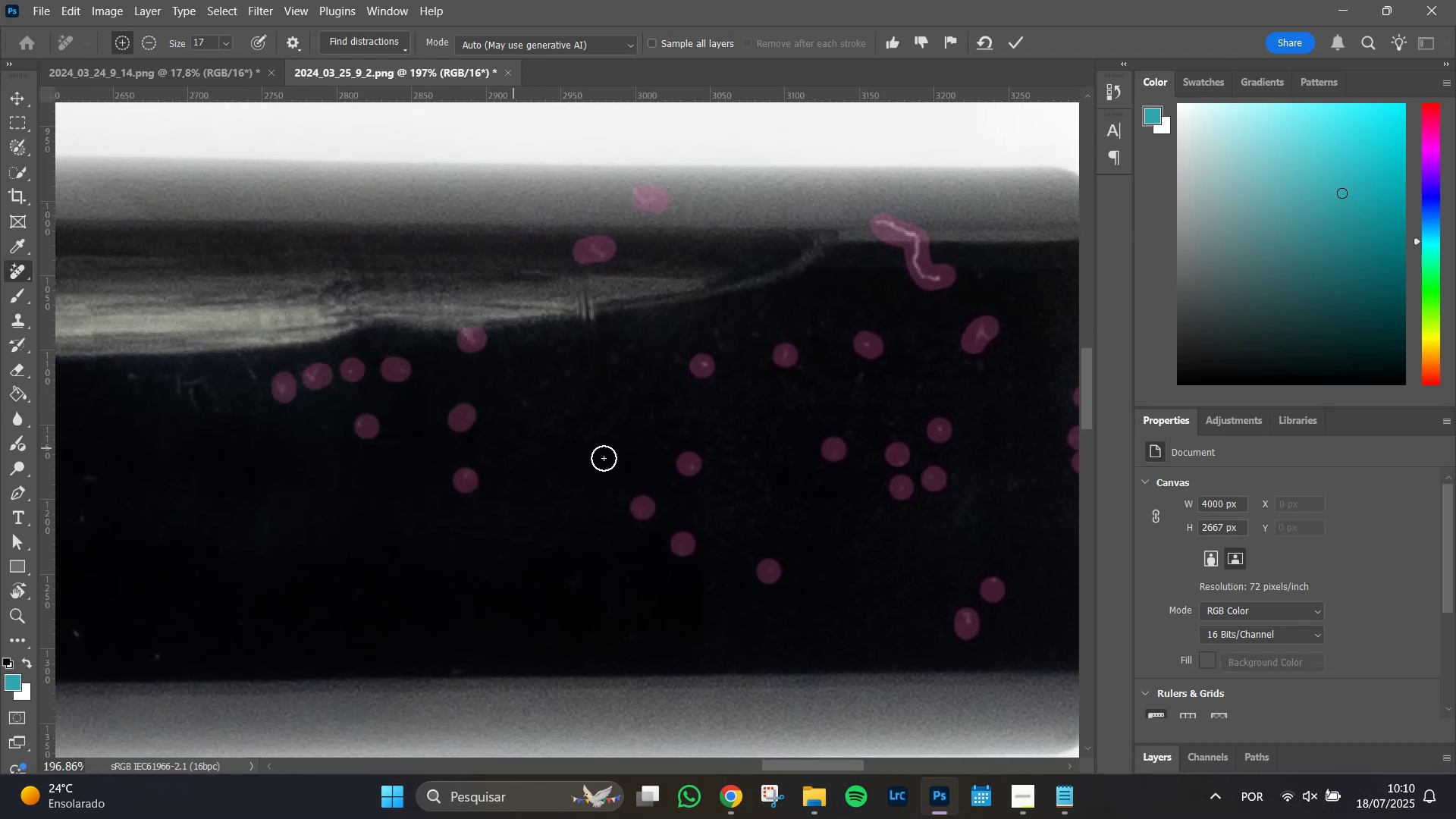 
hold_key(key=Space, duration=1.51)
 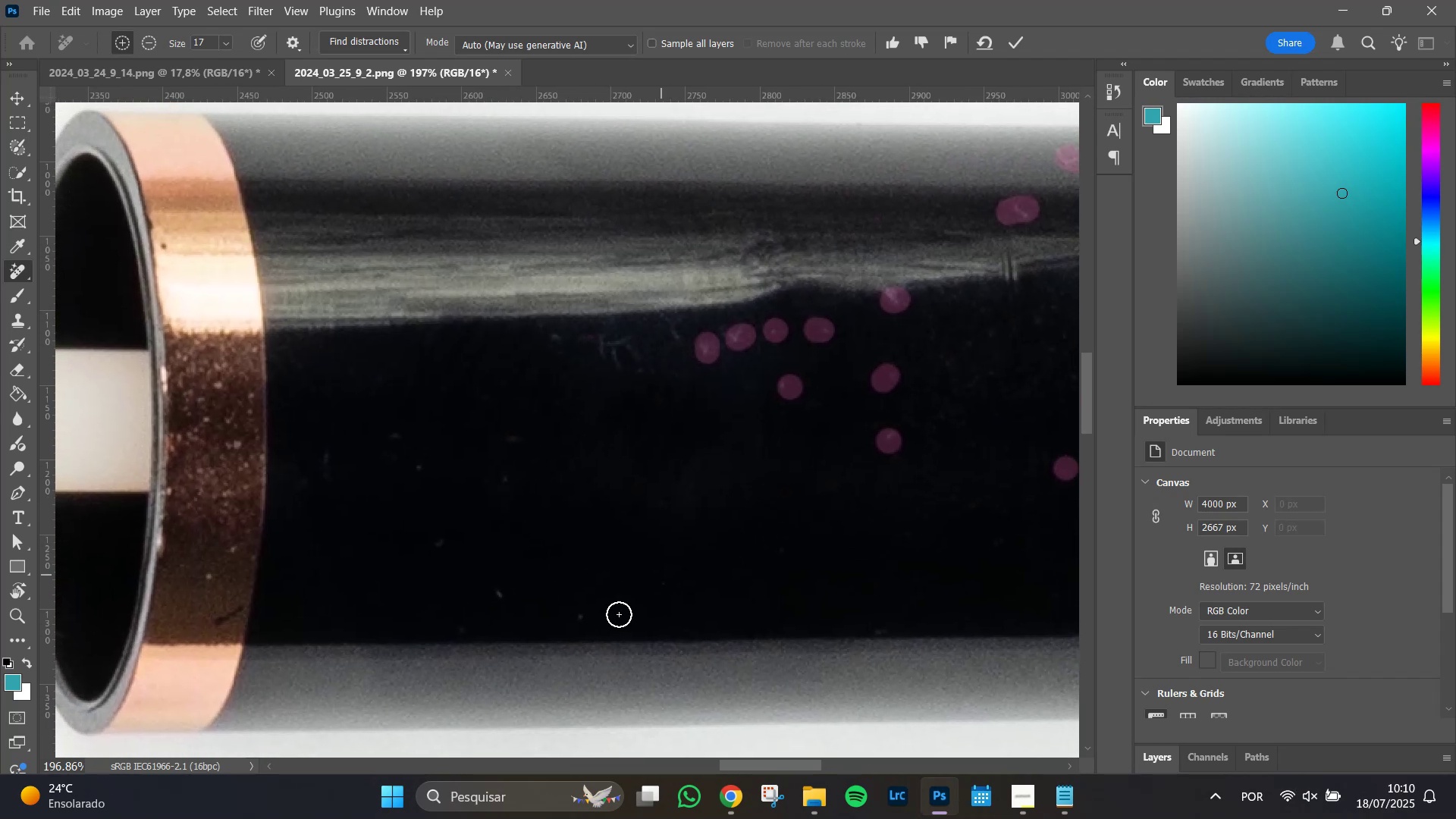 
left_click_drag(start_coordinate=[345, 554], to_coordinate=[768, 515])
 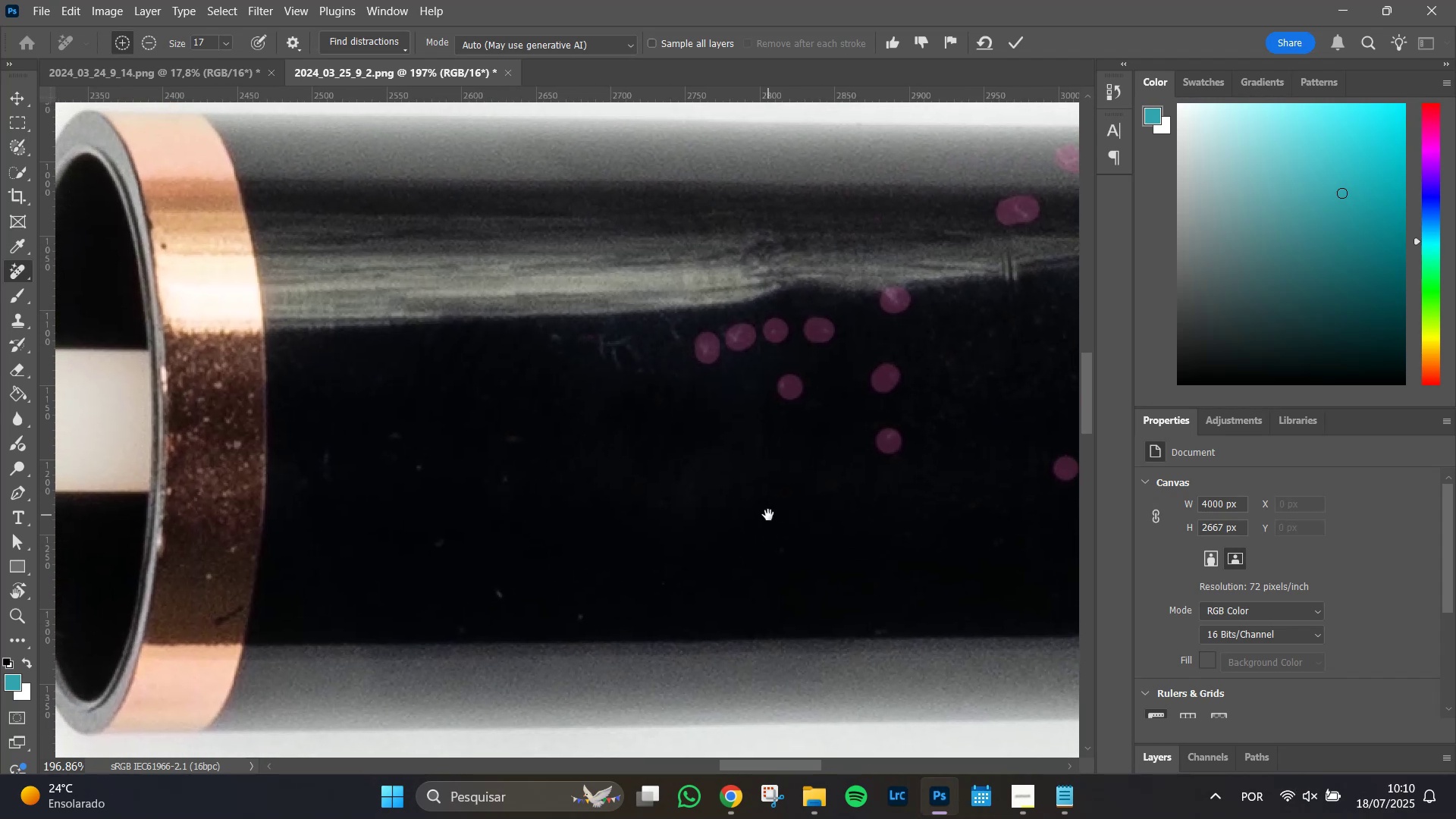 
key(Space)
 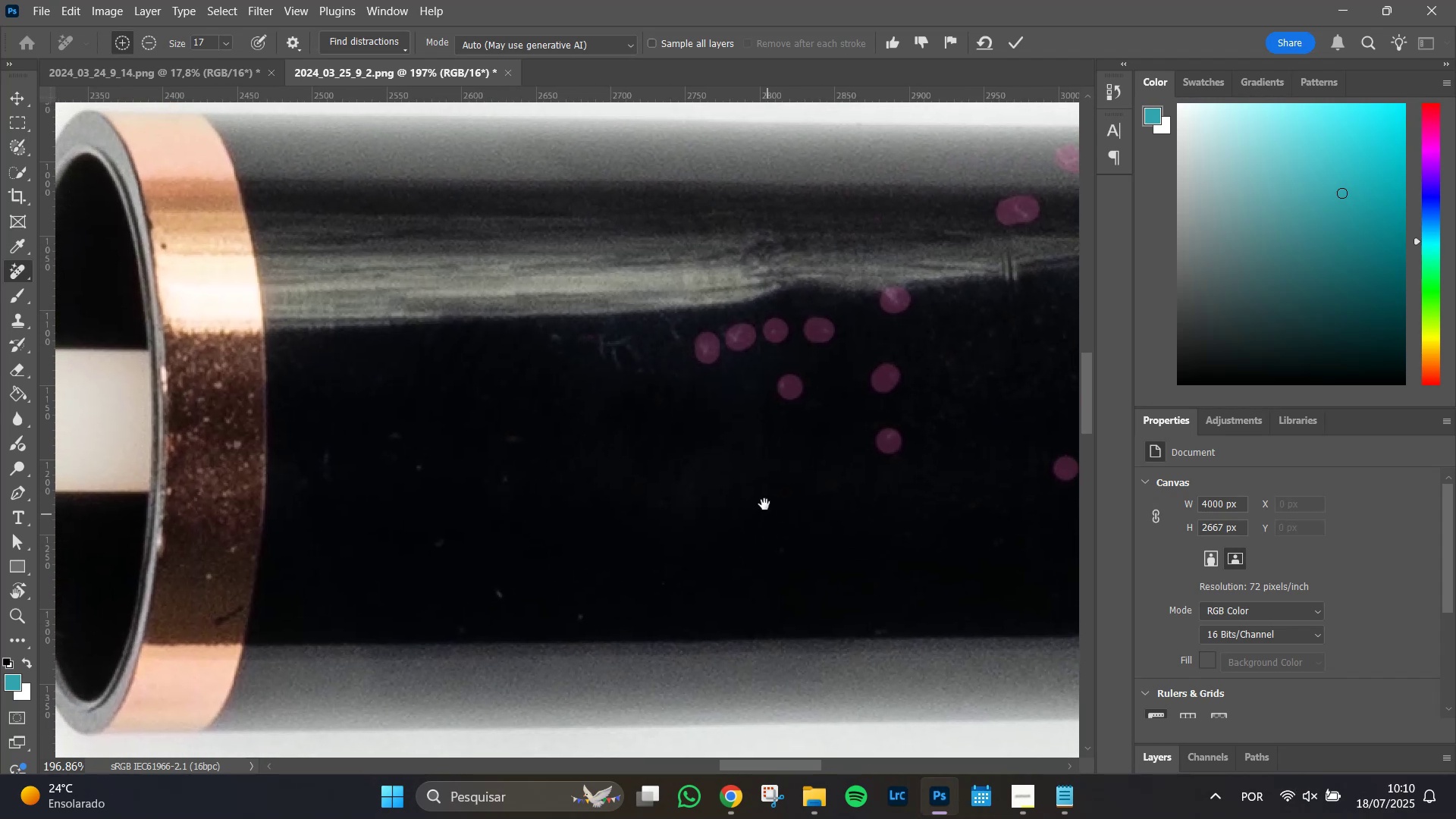 
key(Space)
 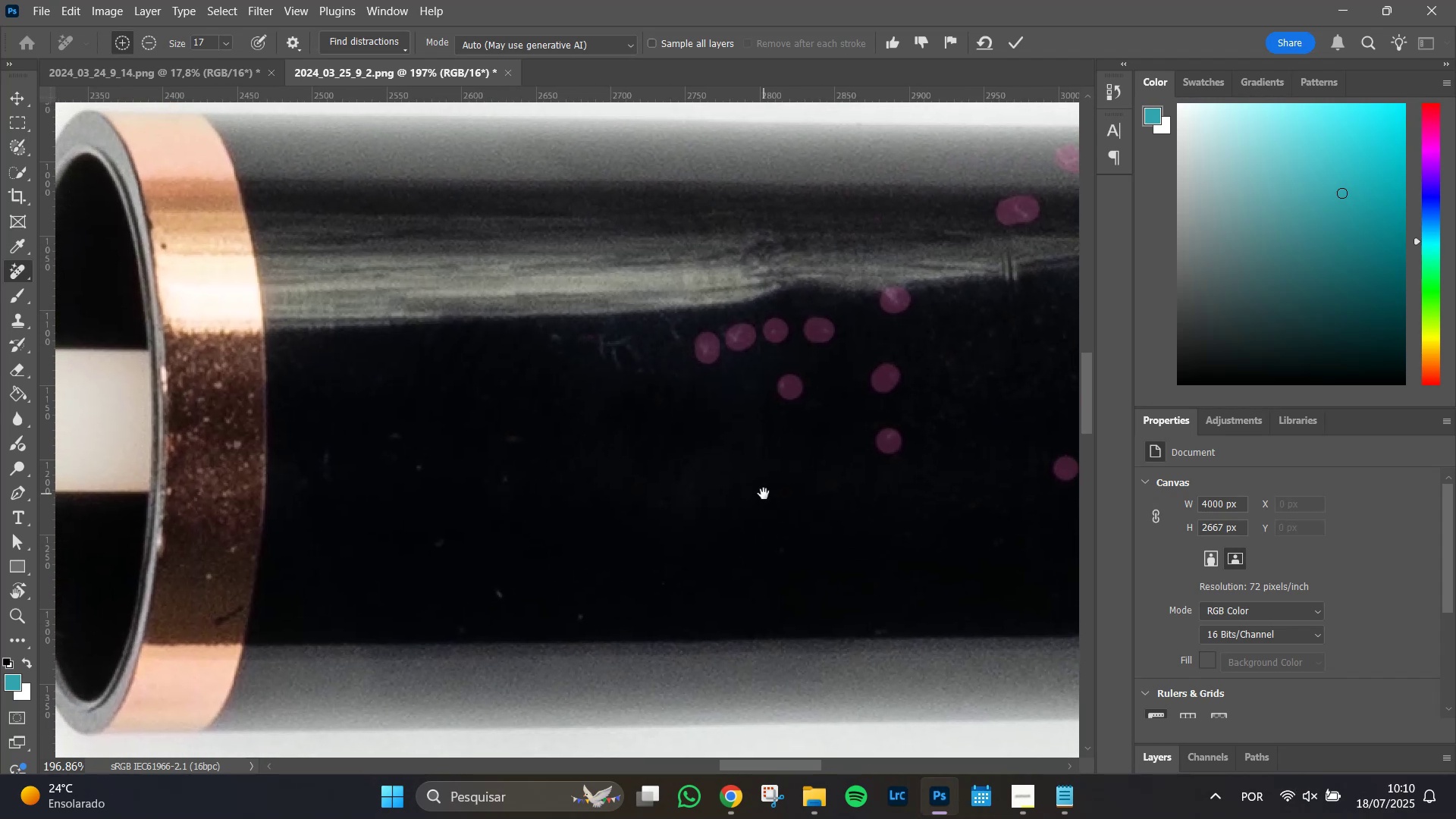 
key(Space)
 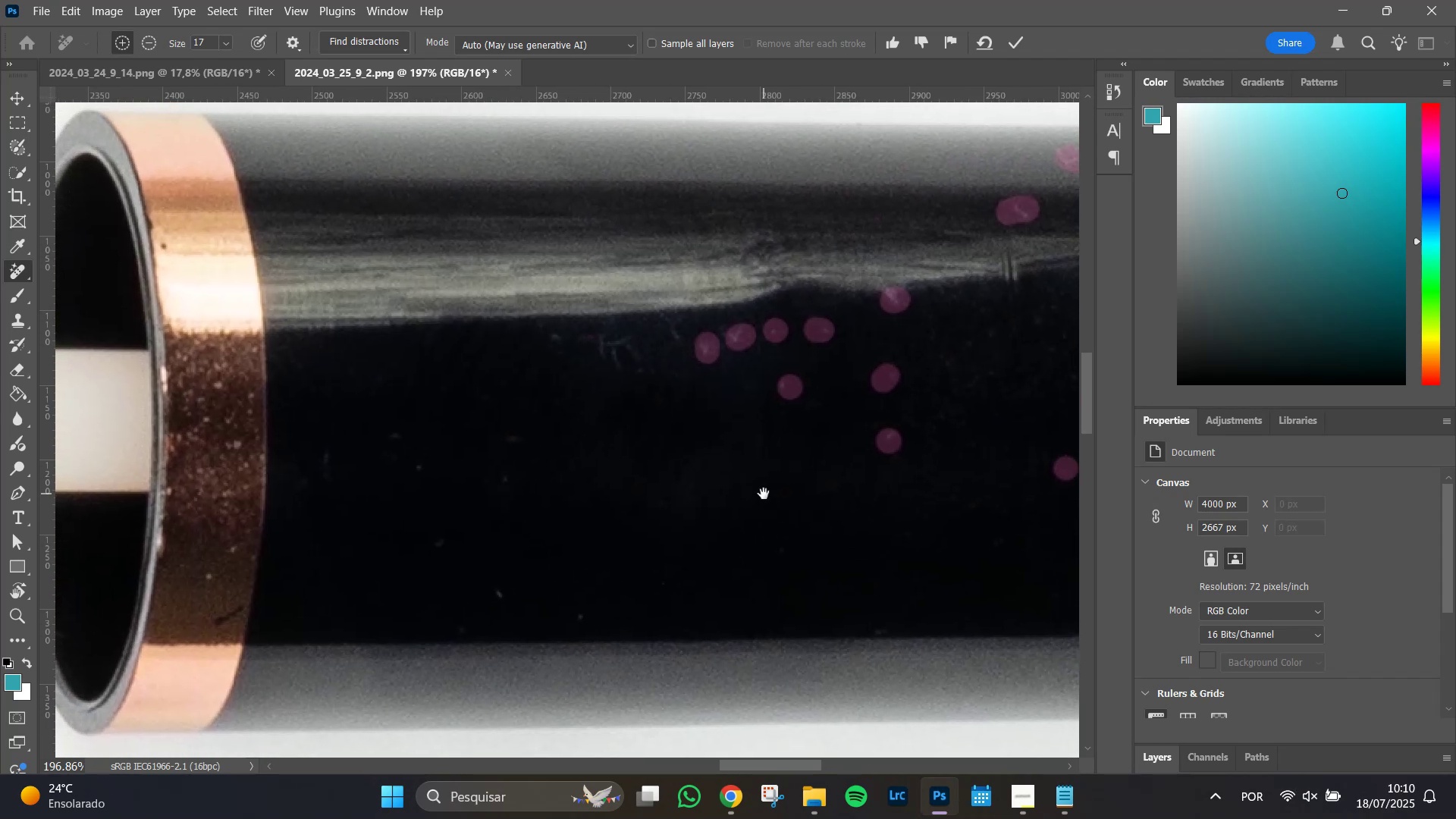 
key(Space)
 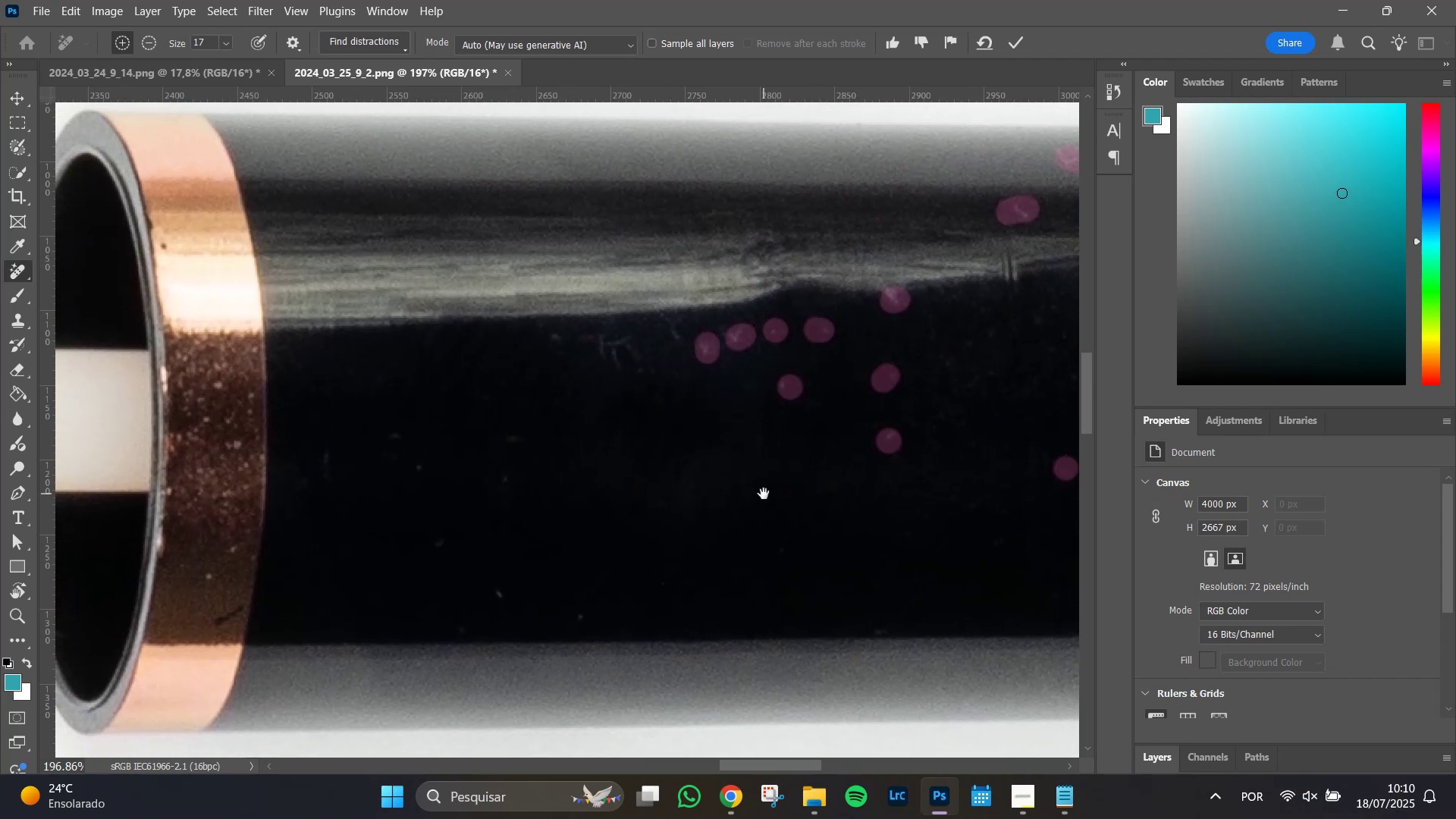 
key(Space)
 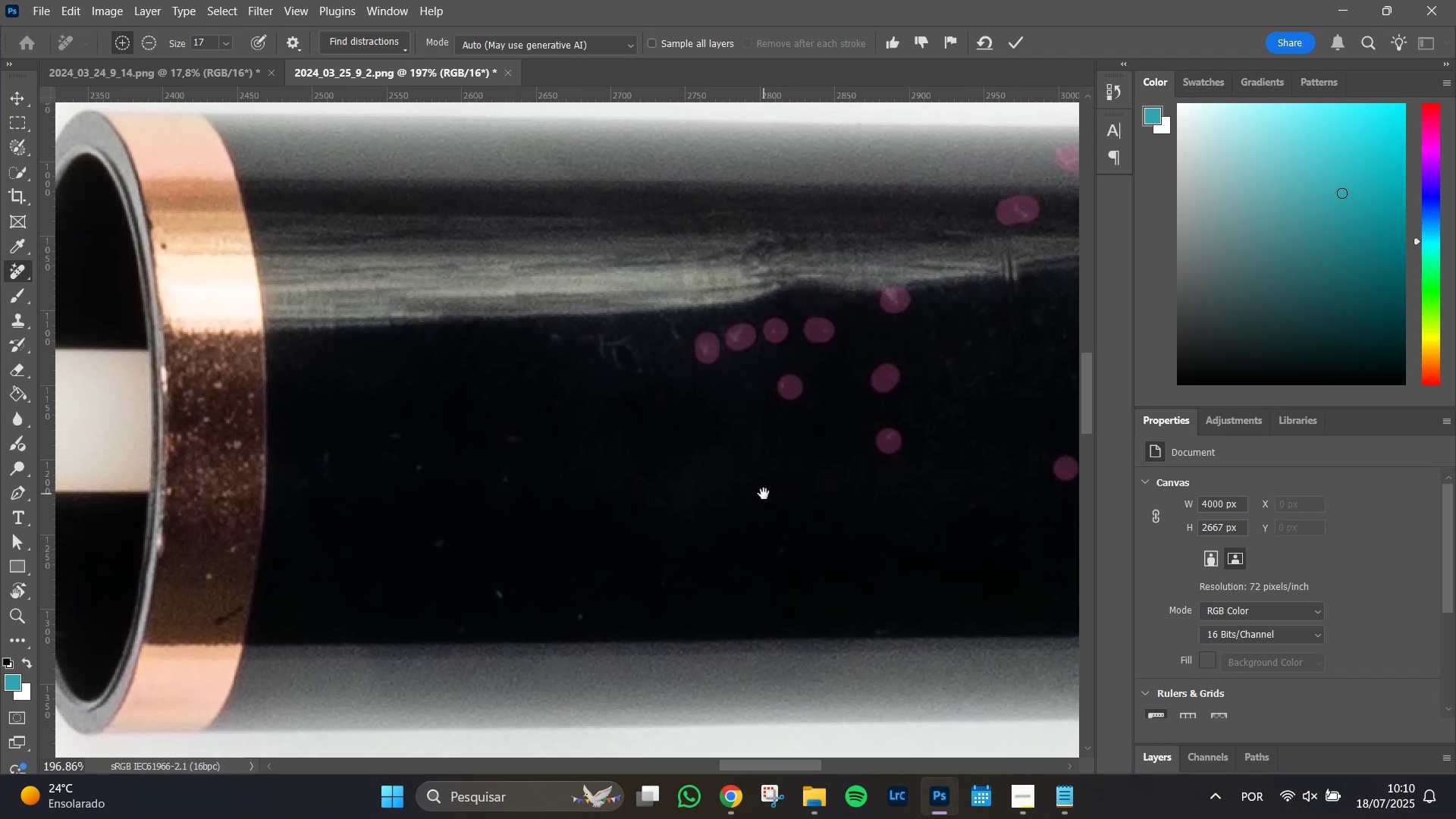 
key(Space)
 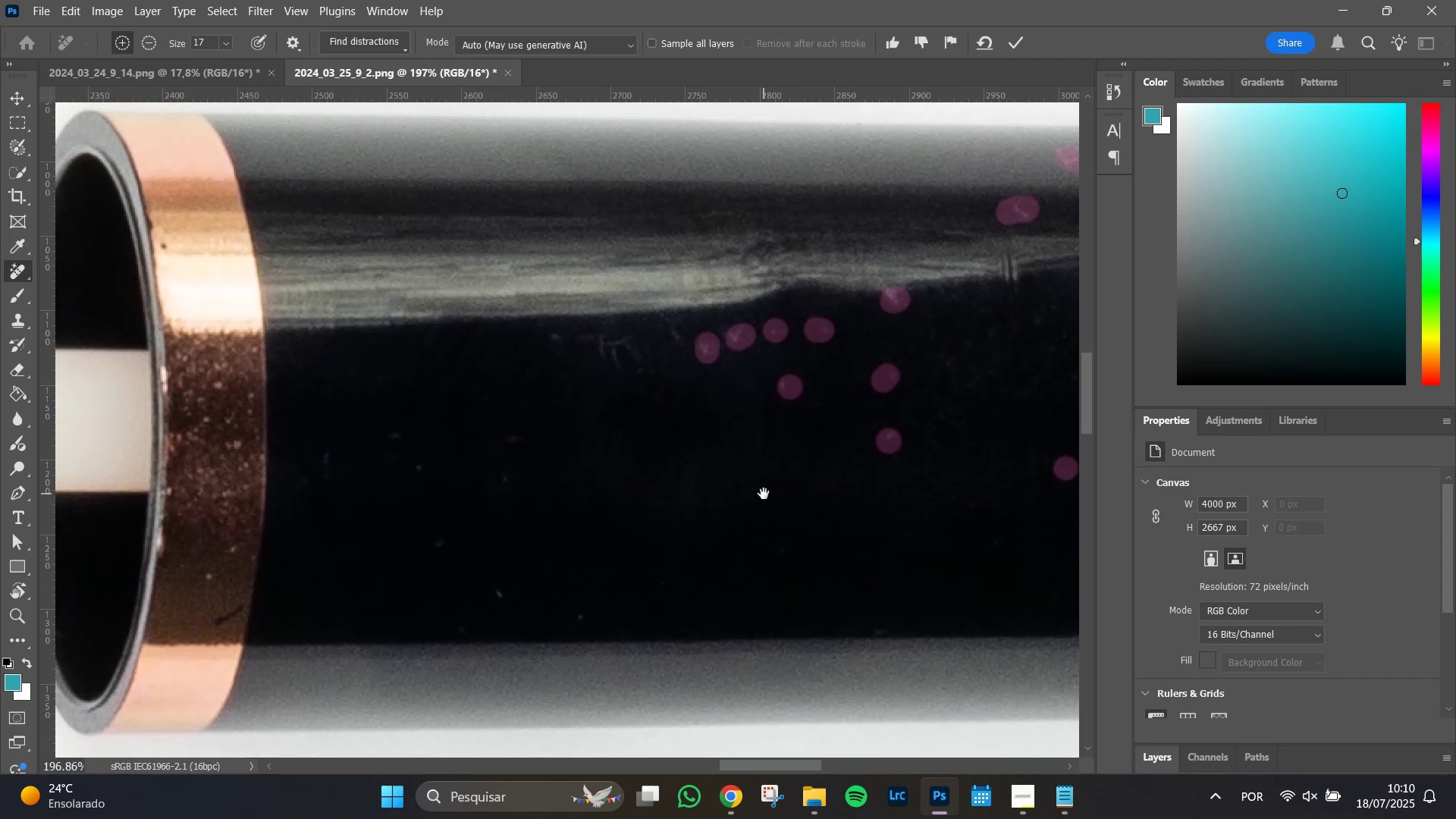 
key(Space)
 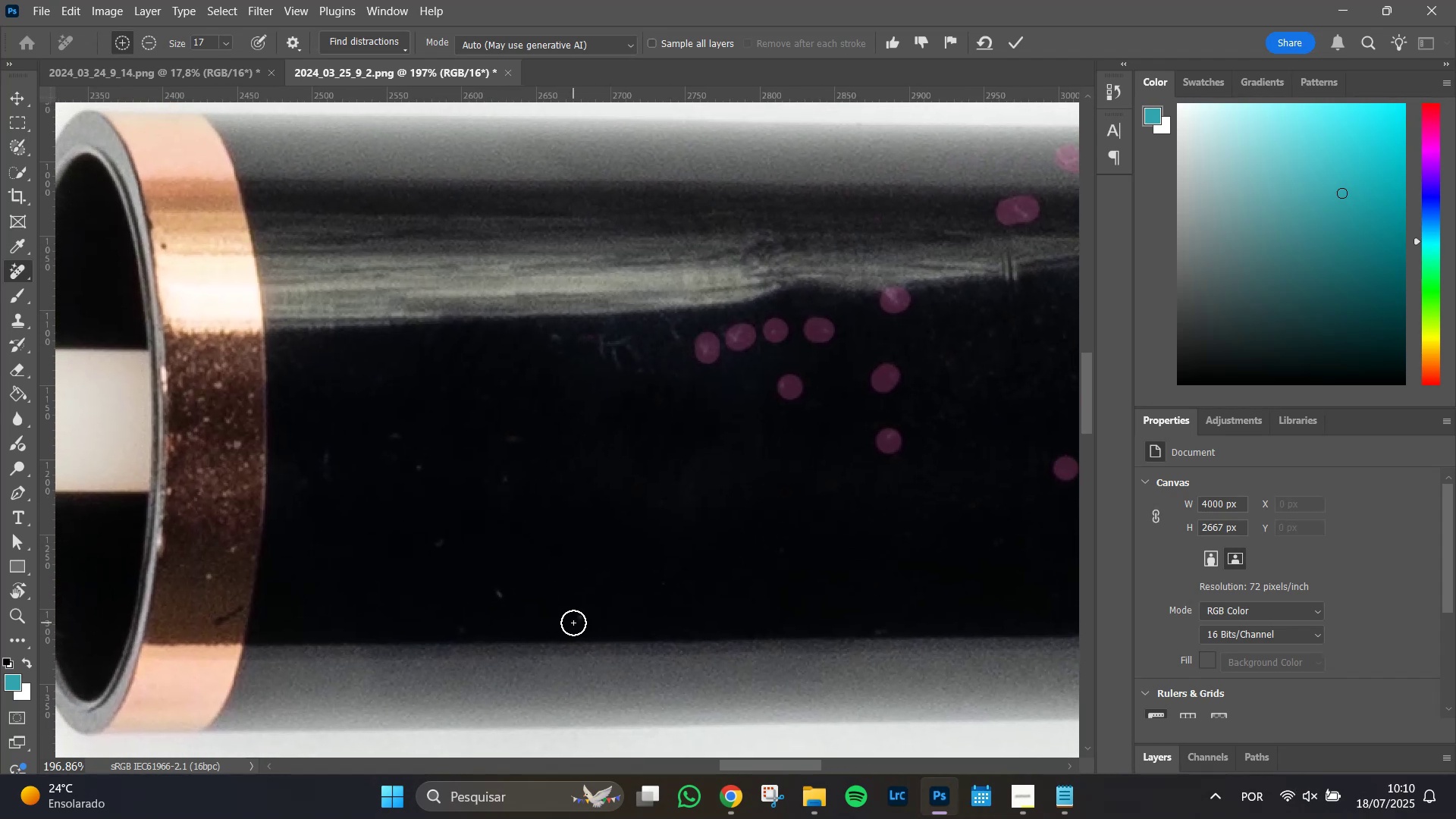 
left_click_drag(start_coordinate=[581, 620], to_coordinate=[587, 619])
 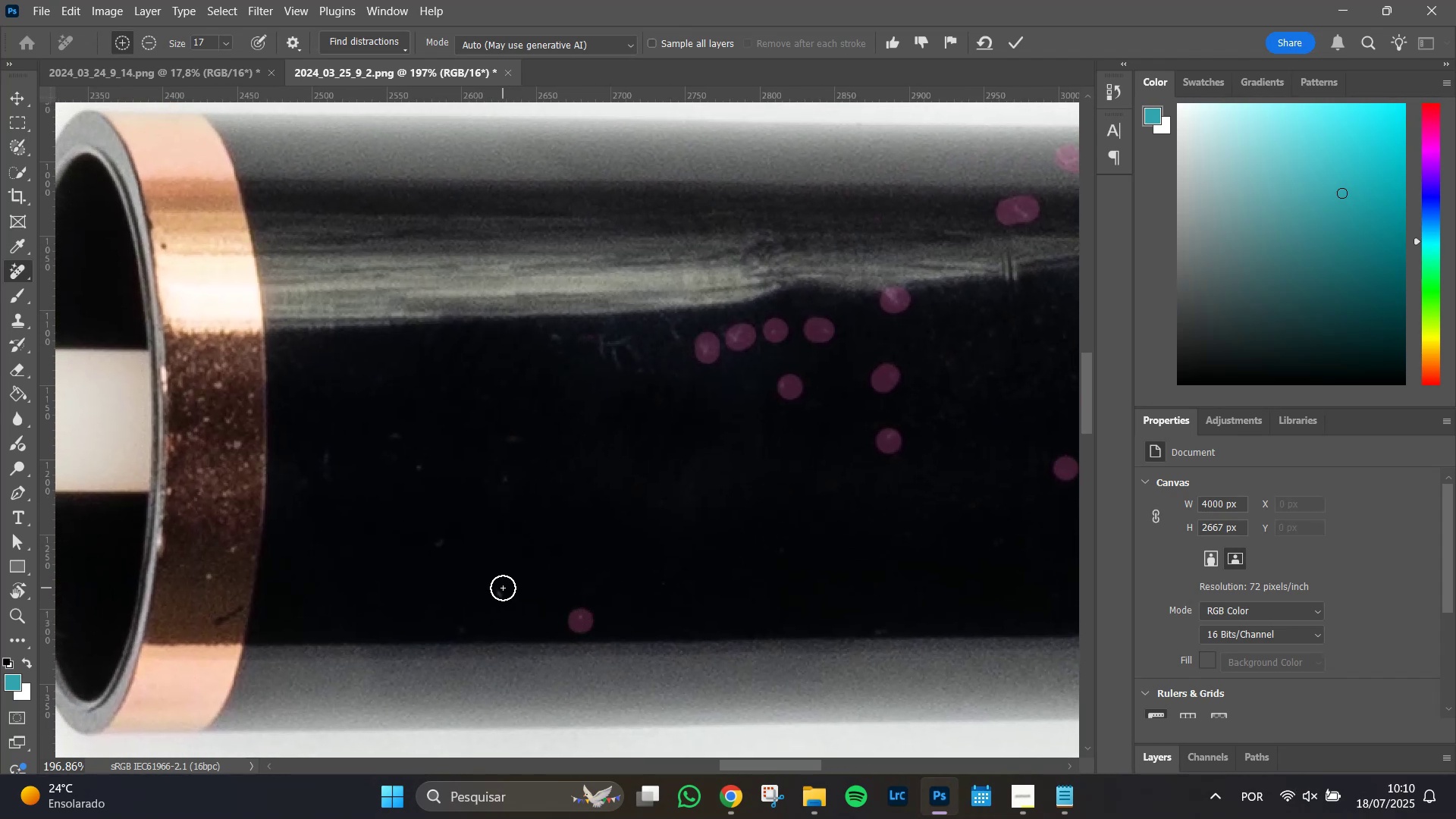 
left_click_drag(start_coordinate=[502, 591], to_coordinate=[497, 607])
 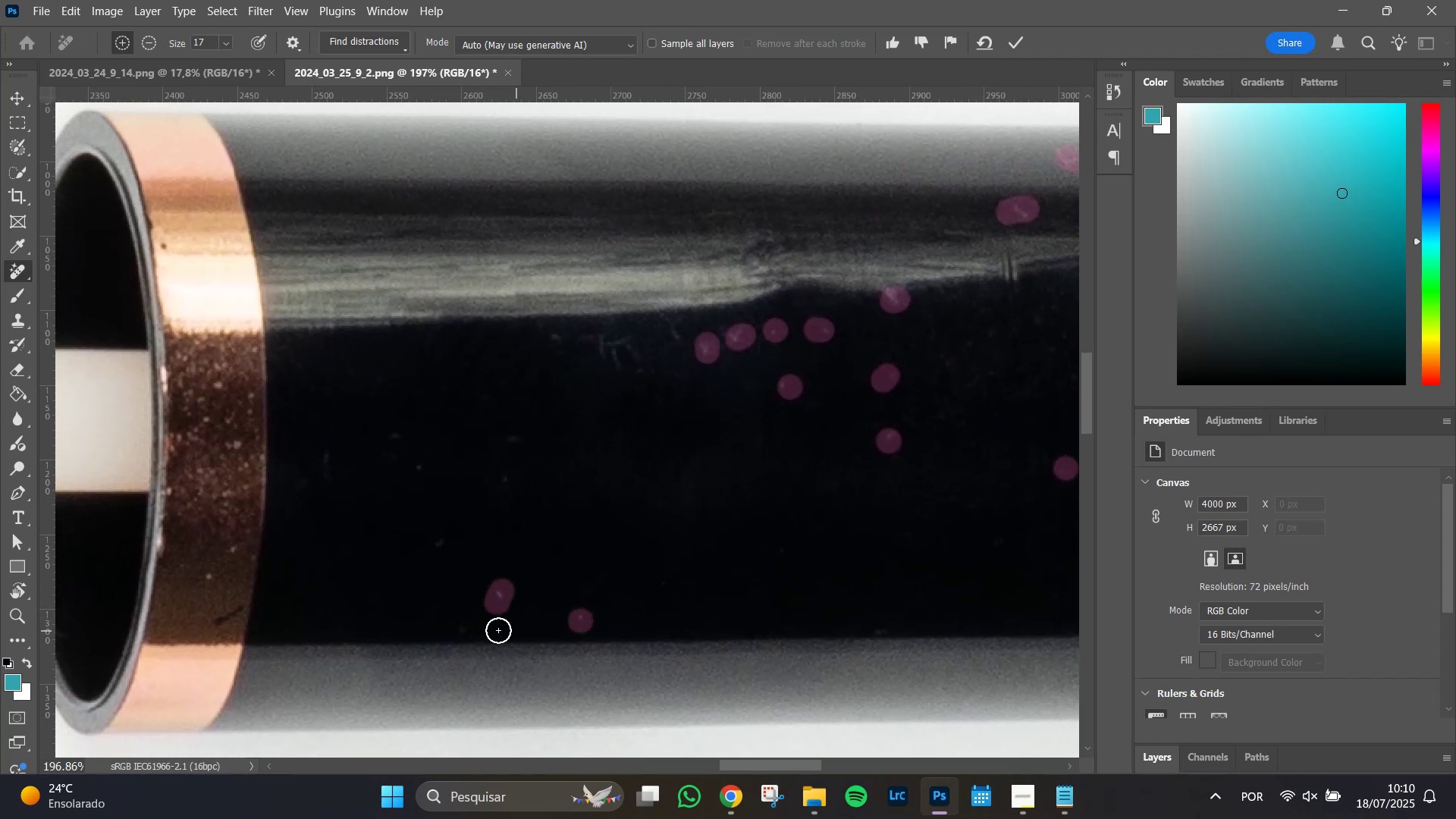 
left_click_drag(start_coordinate=[450, 625], to_coordinate=[471, 626])
 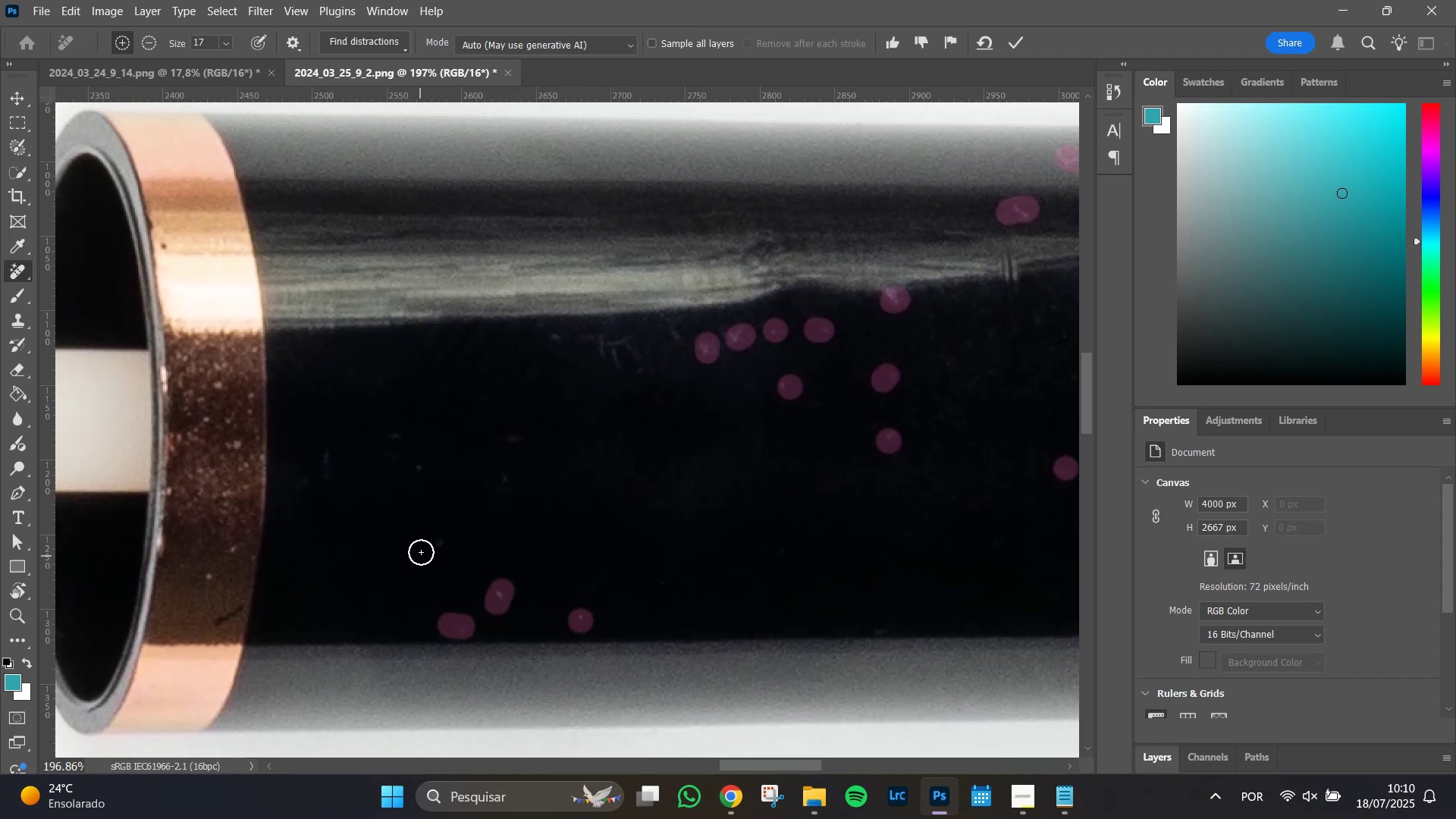 
left_click_drag(start_coordinate=[428, 548], to_coordinate=[453, 536])
 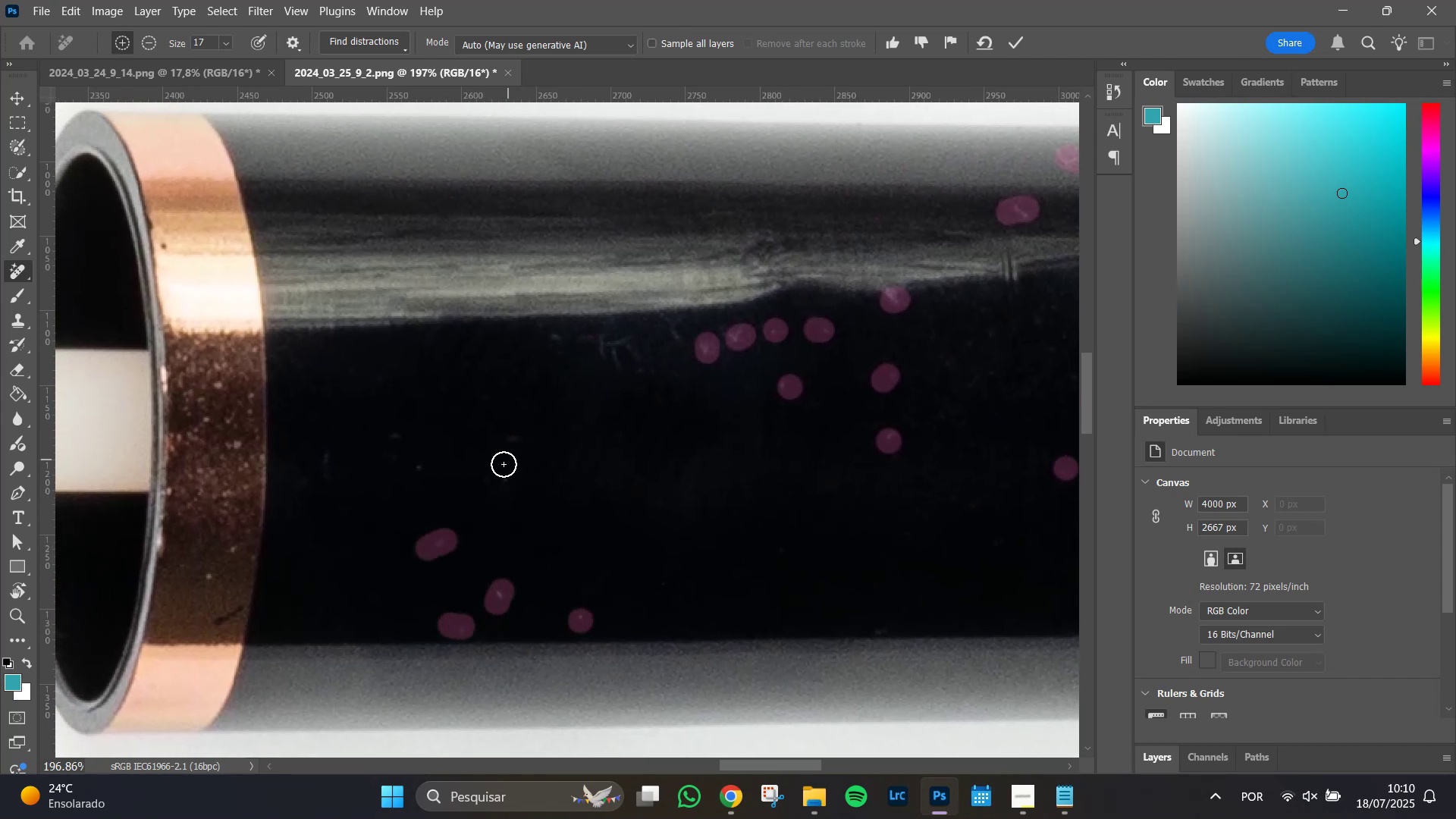 
left_click_drag(start_coordinate=[501, 482], to_coordinate=[504, 499])
 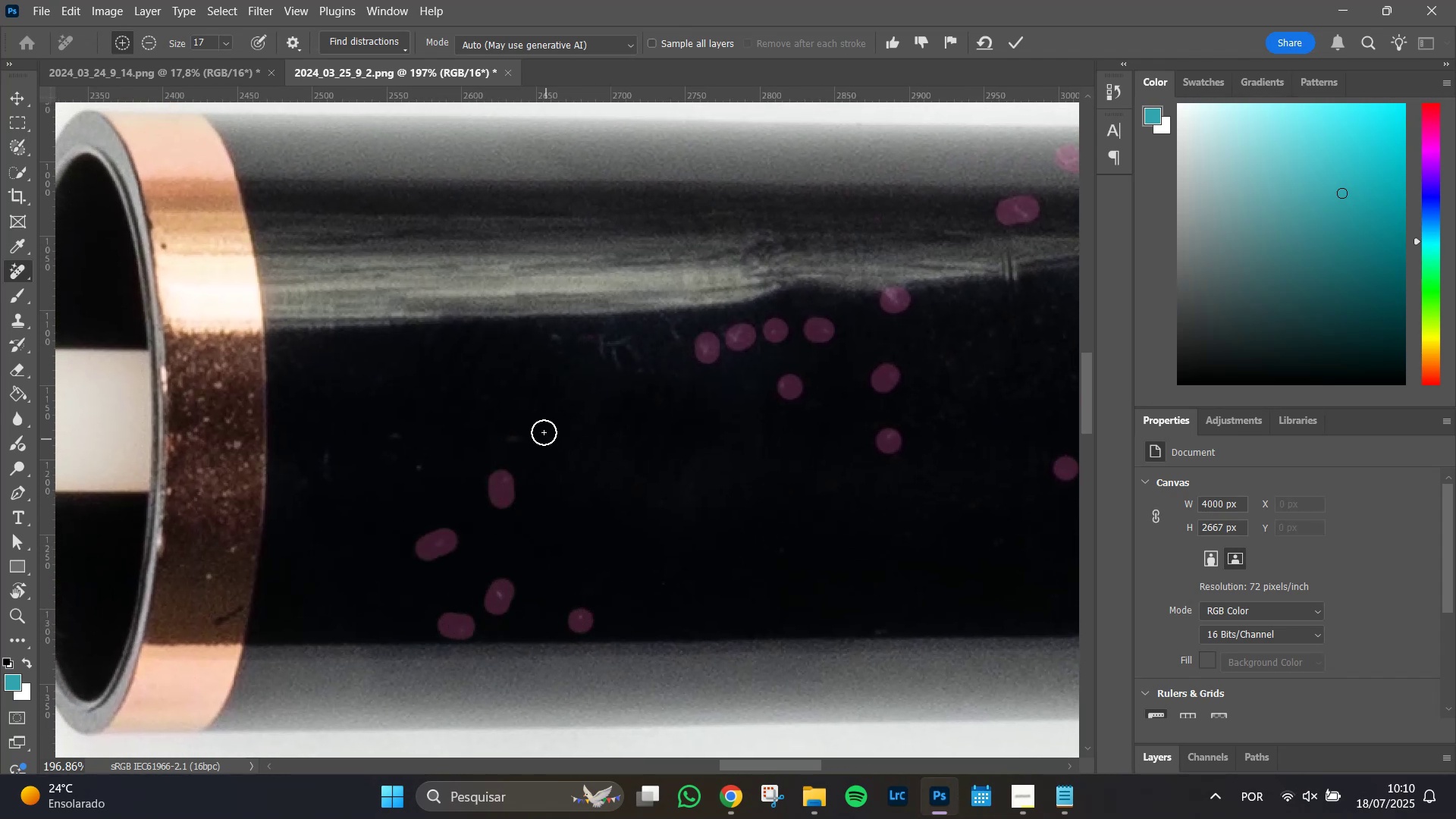 
left_click_drag(start_coordinate=[522, 436], to_coordinate=[511, 441])
 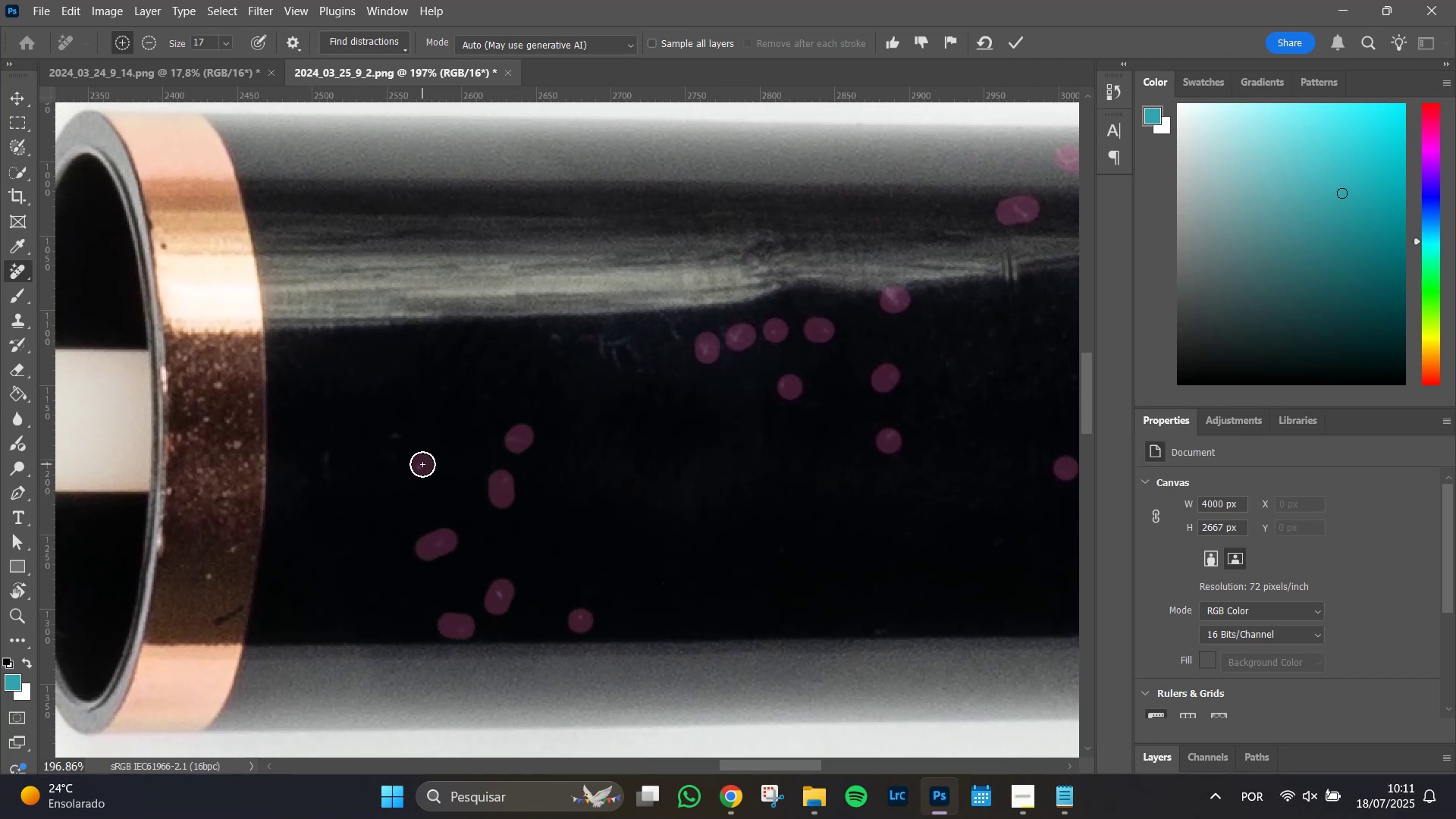 
left_click_drag(start_coordinate=[398, 441], to_coordinate=[394, 438])
 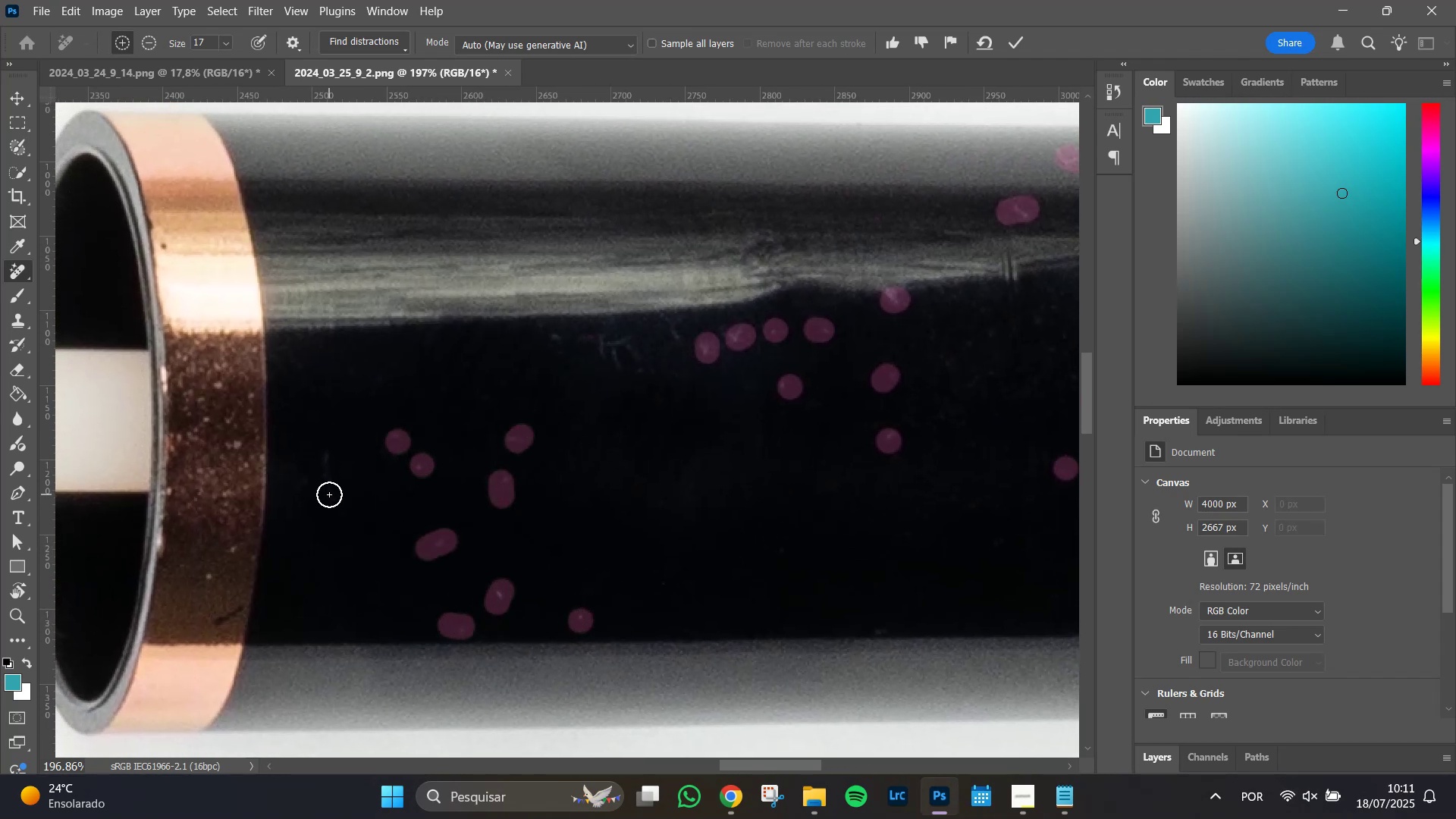 
left_click_drag(start_coordinate=[332, 476], to_coordinate=[328, 453])
 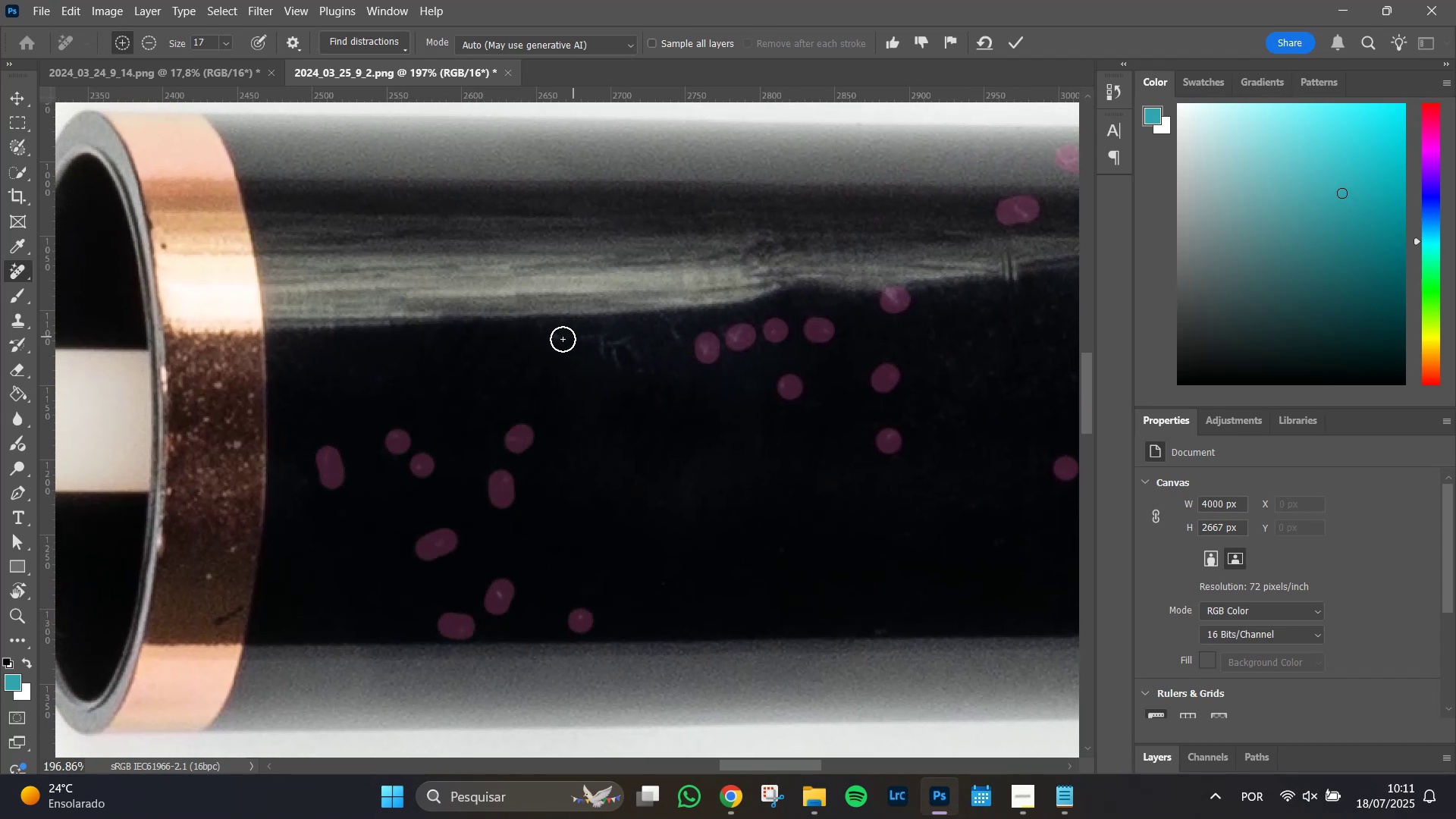 
left_click_drag(start_coordinate=[558, 340], to_coordinate=[570, 343])
 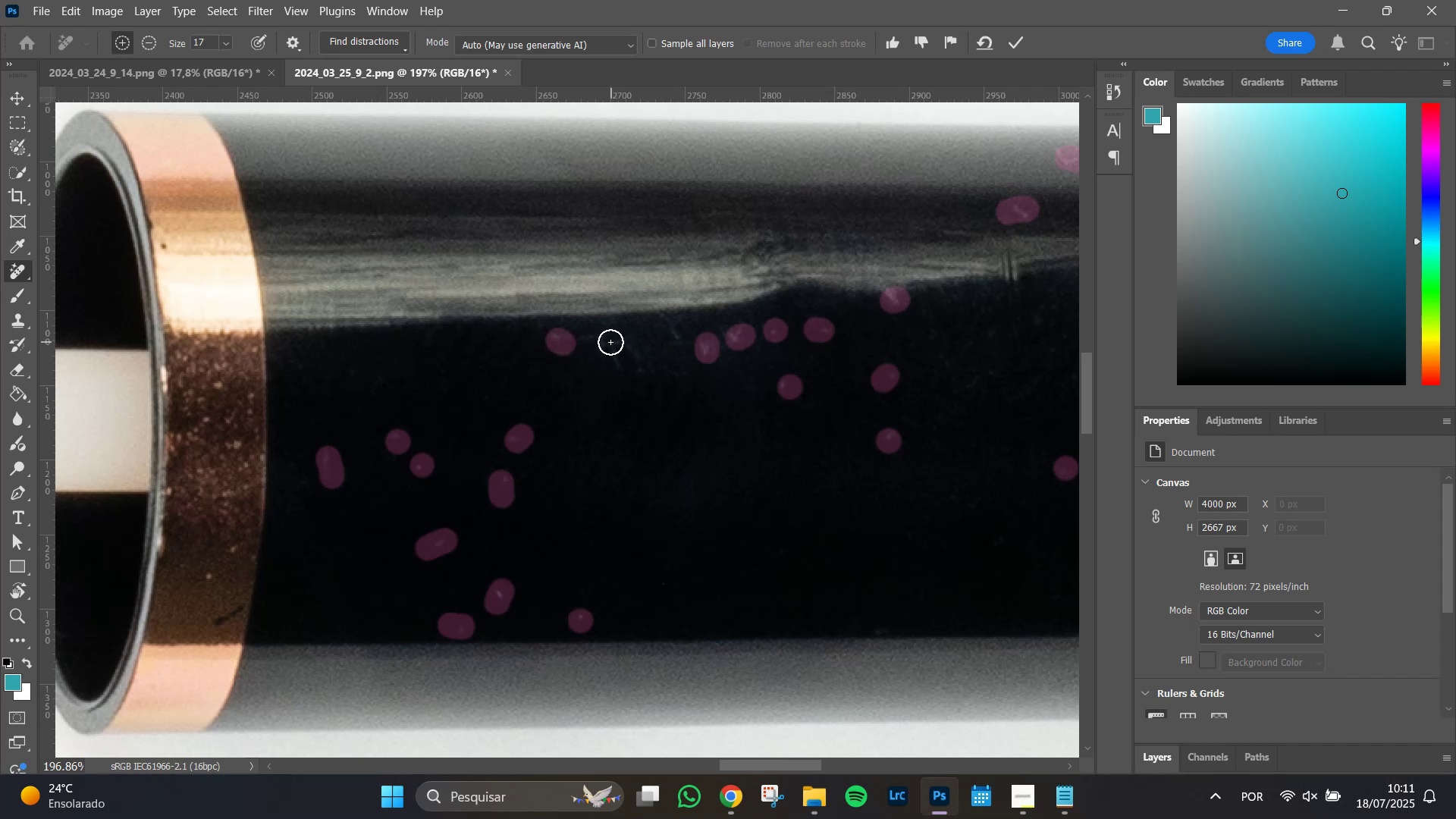 
left_click_drag(start_coordinate=[604, 340], to_coordinate=[623, 347])
 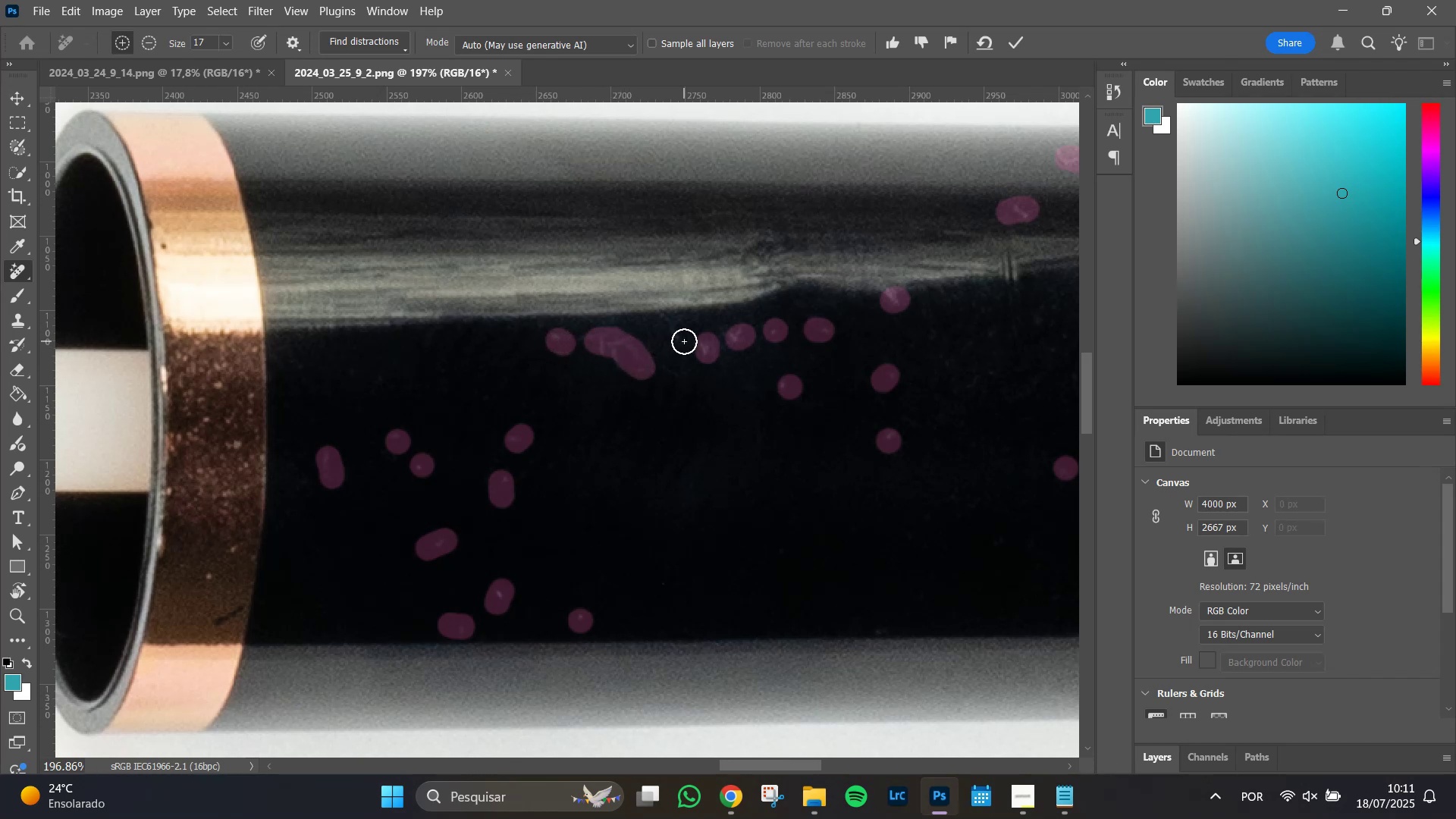 
left_click_drag(start_coordinate=[684, 341], to_coordinate=[673, 323])
 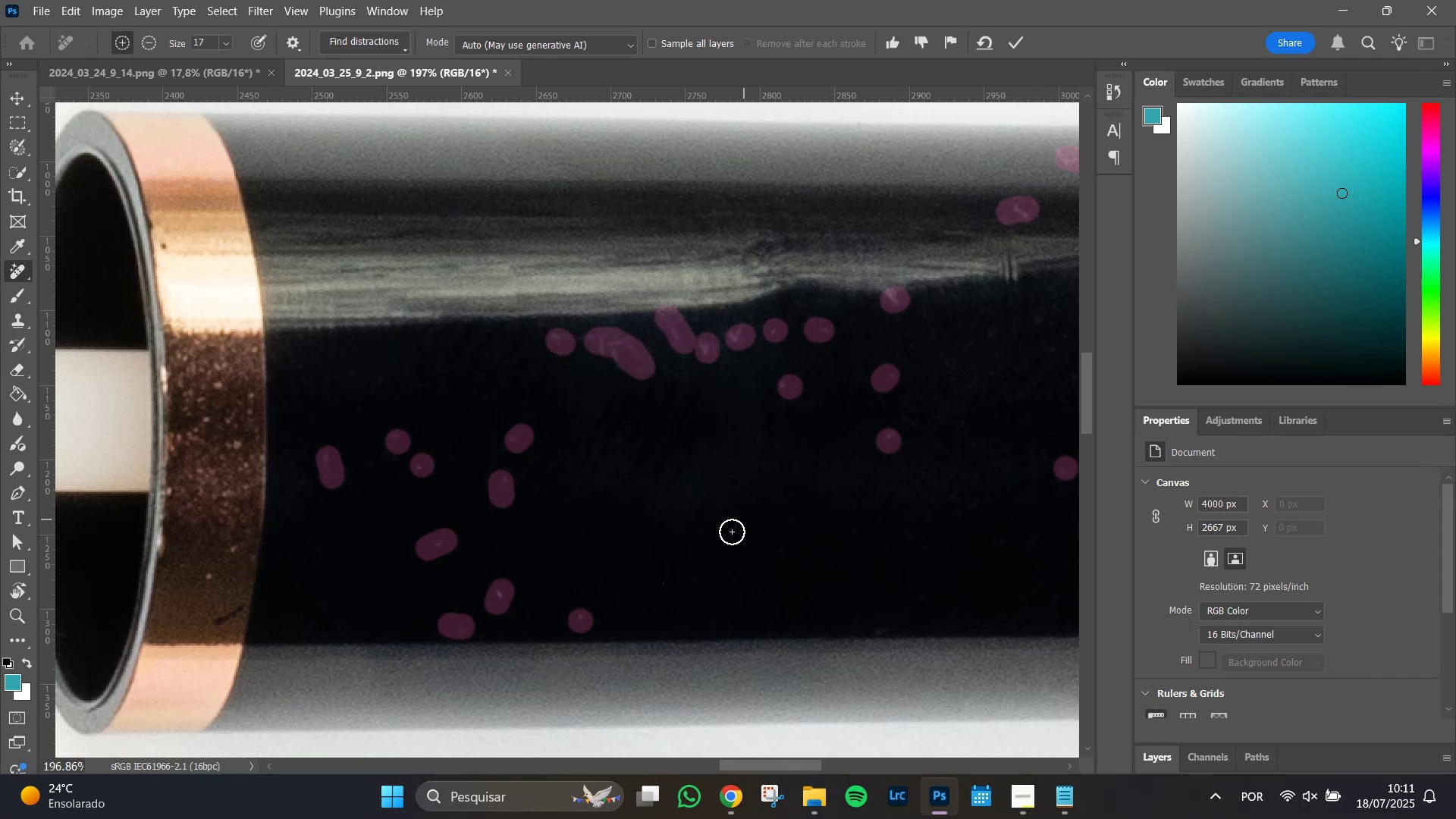 
hold_key(key=Space, duration=1.51)
 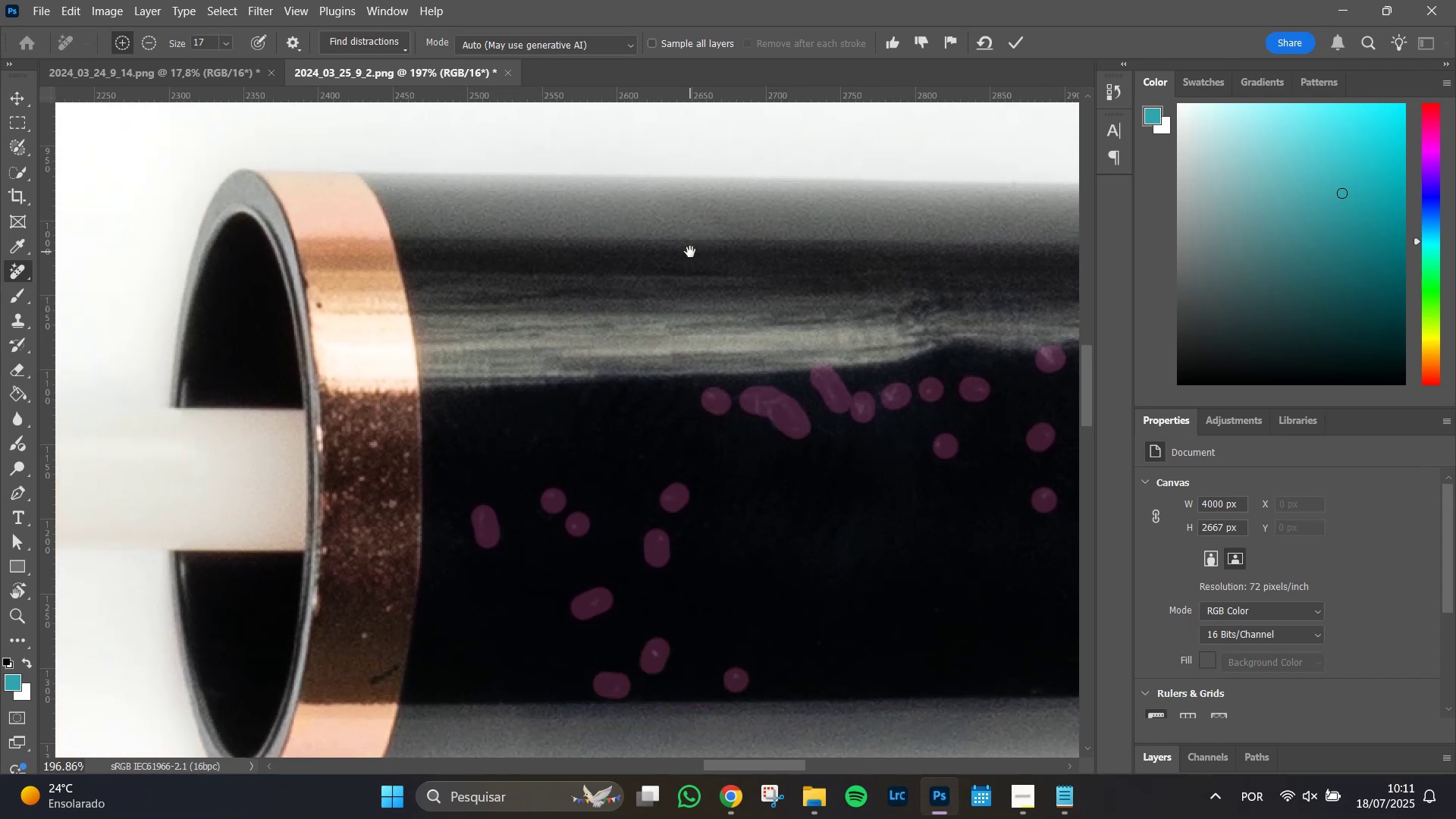 
left_click_drag(start_coordinate=[535, 193], to_coordinate=[690, 252])
 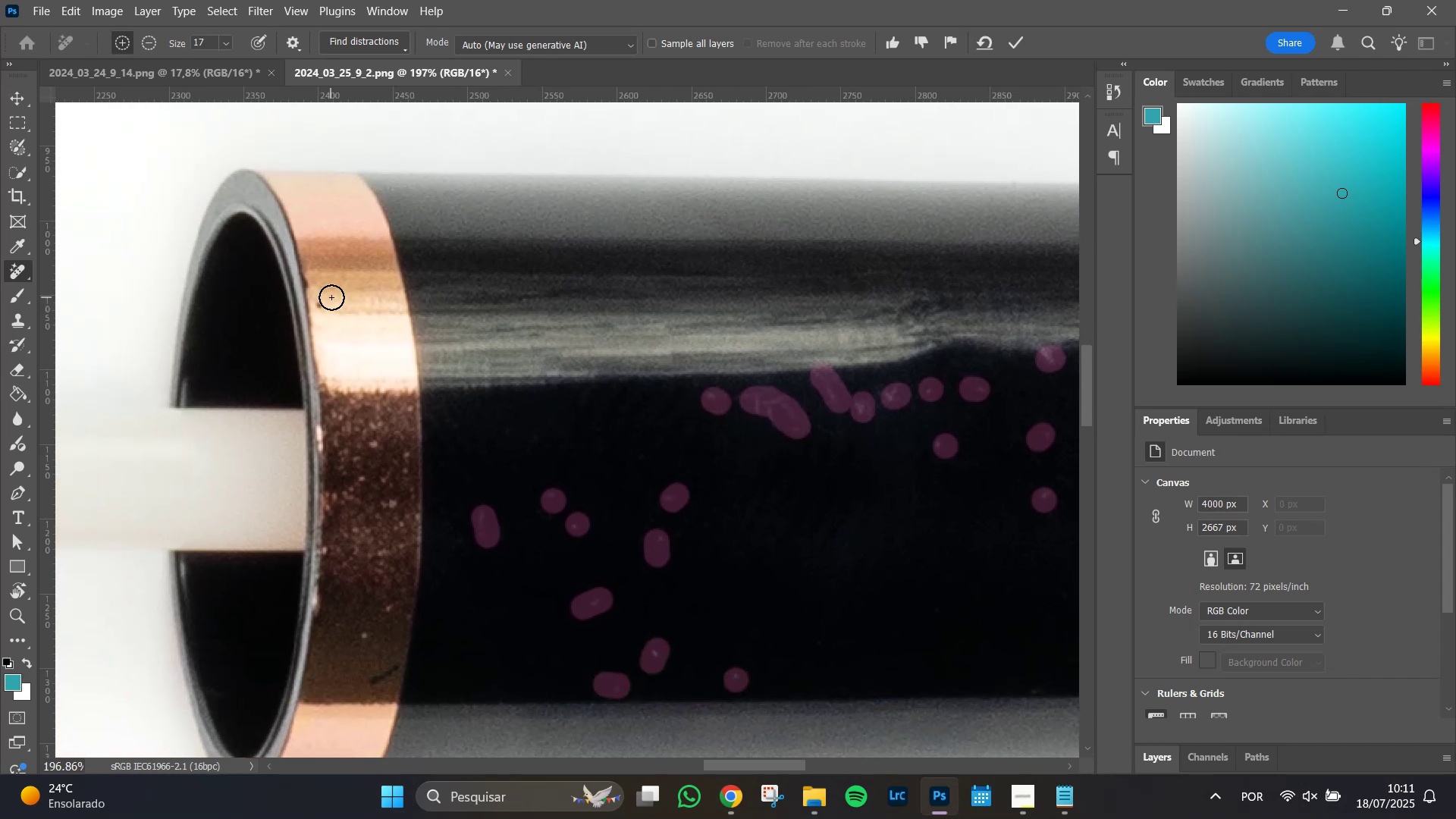 
hold_key(key=Space, duration=0.62)
 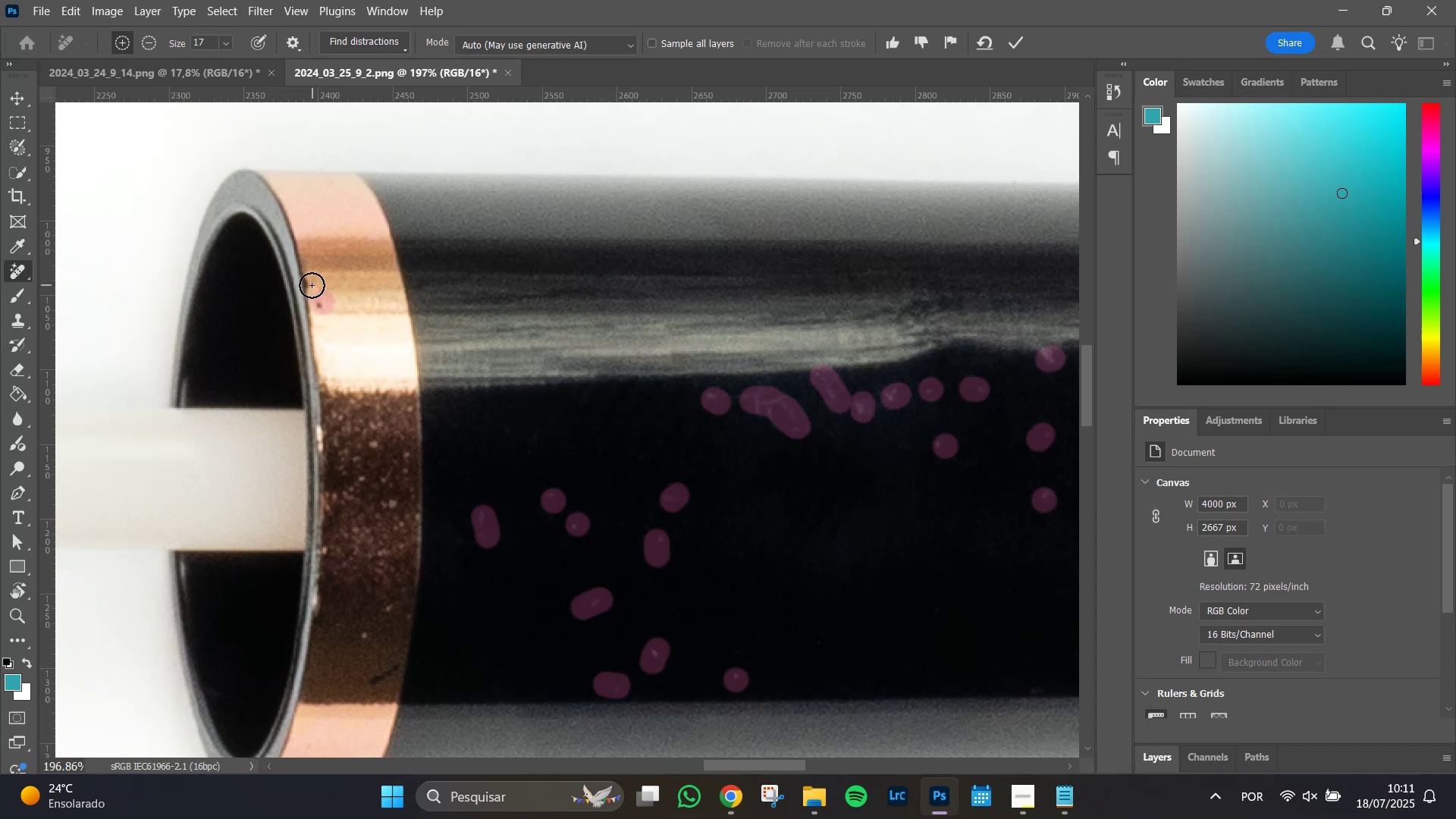 
left_click([313, 282])
 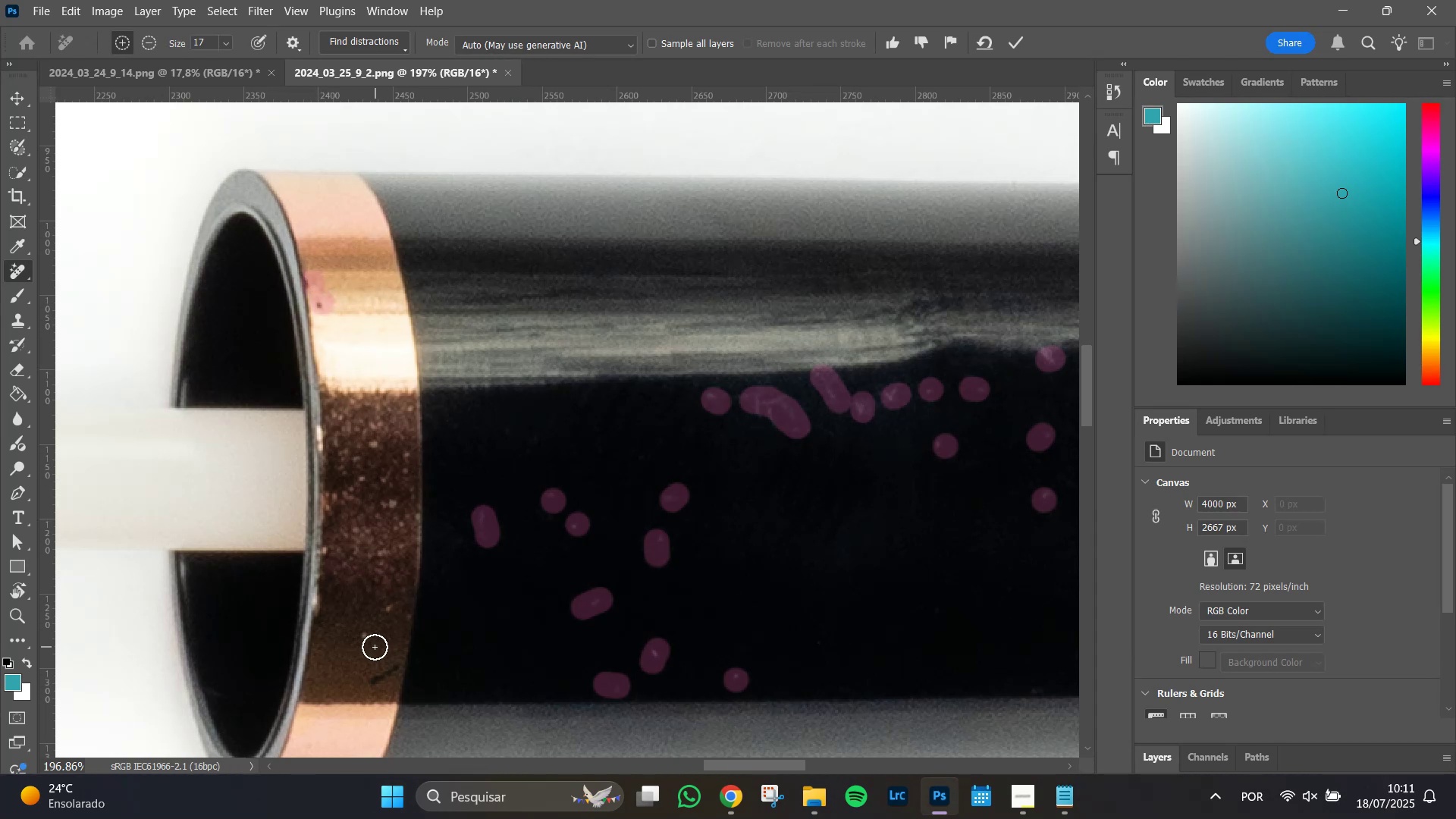 
left_click([369, 639])
 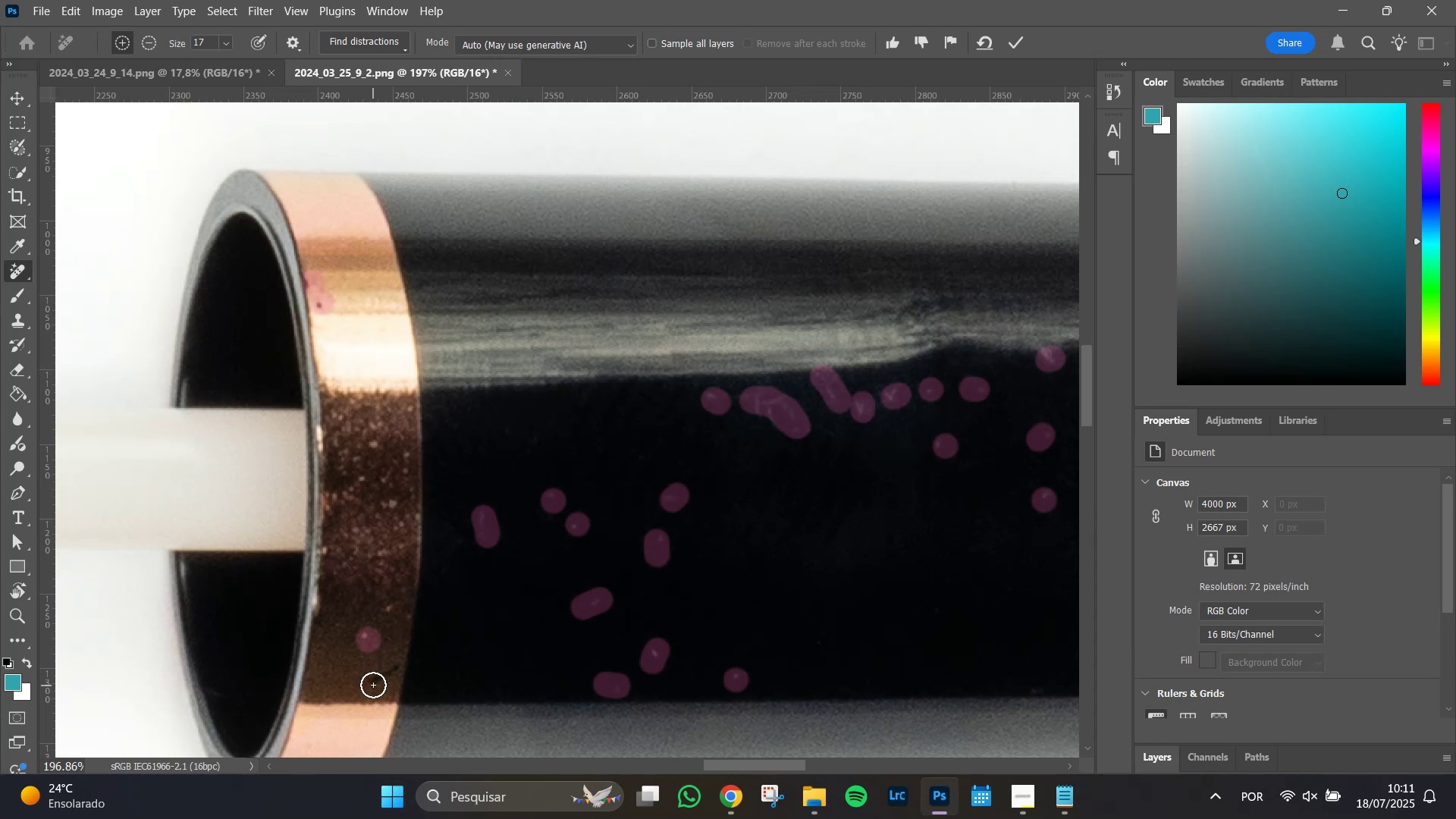 
left_click_drag(start_coordinate=[373, 681], to_coordinate=[391, 666])
 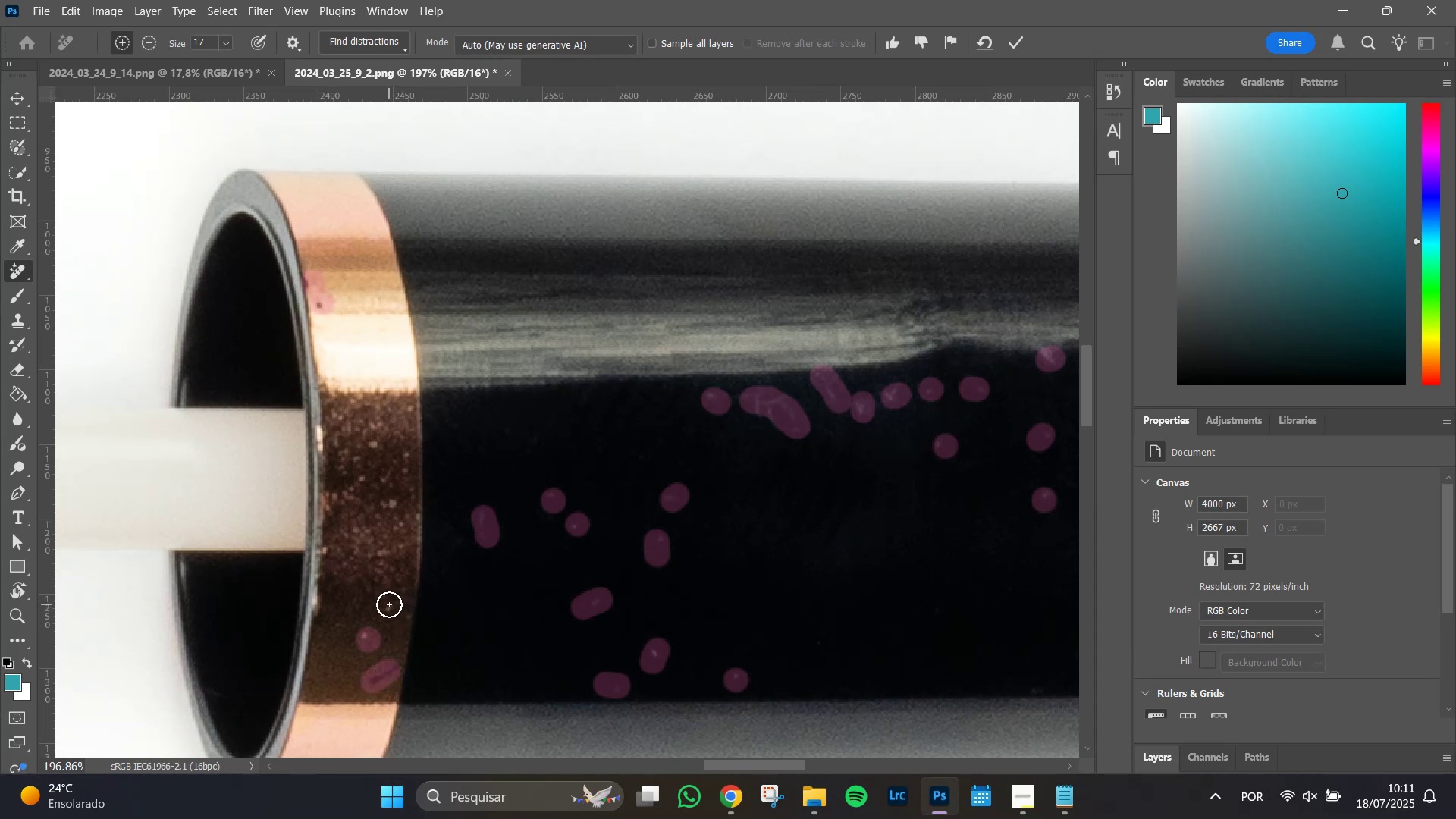 
left_click([389, 605])
 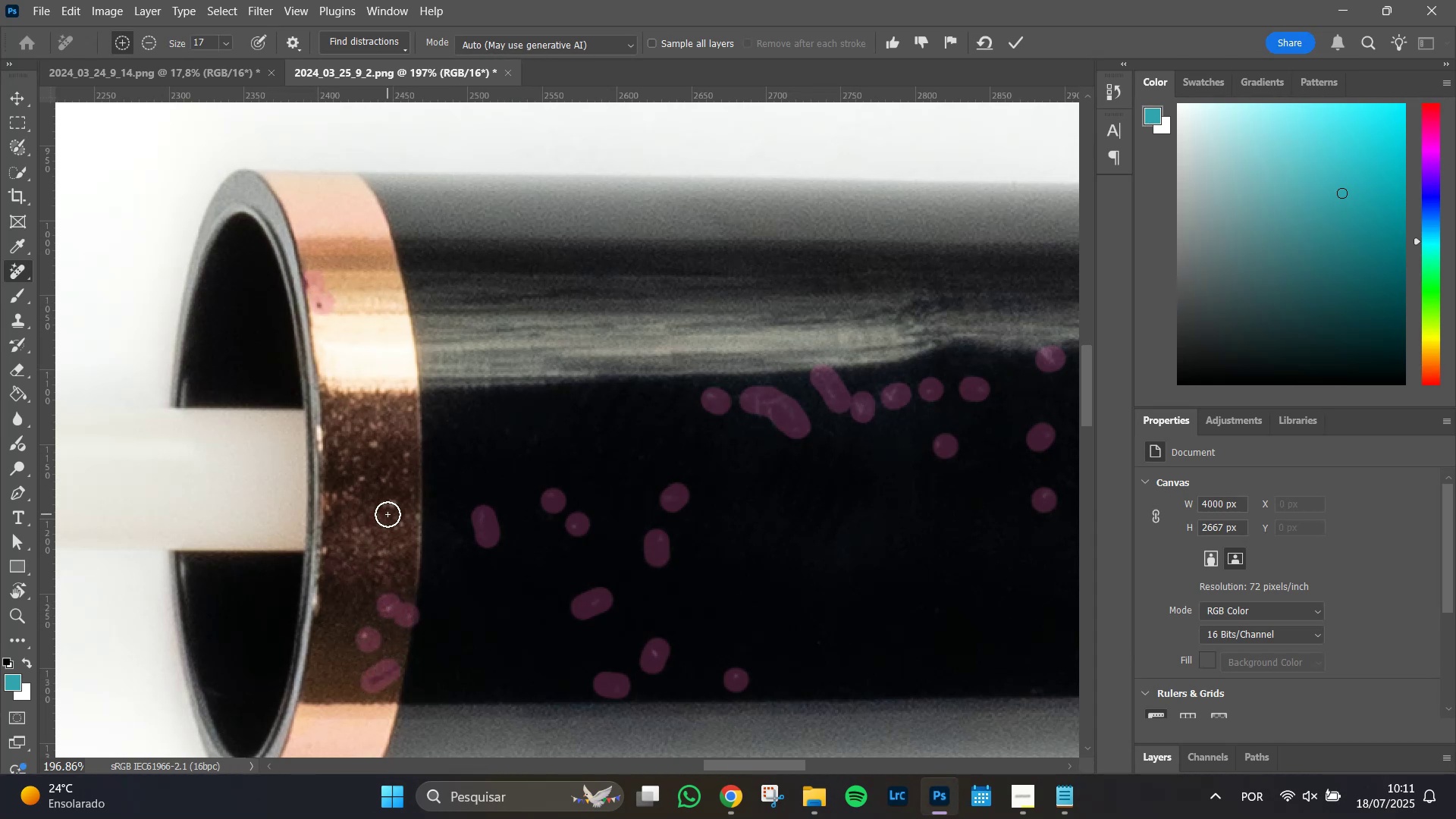 
left_click([389, 503])
 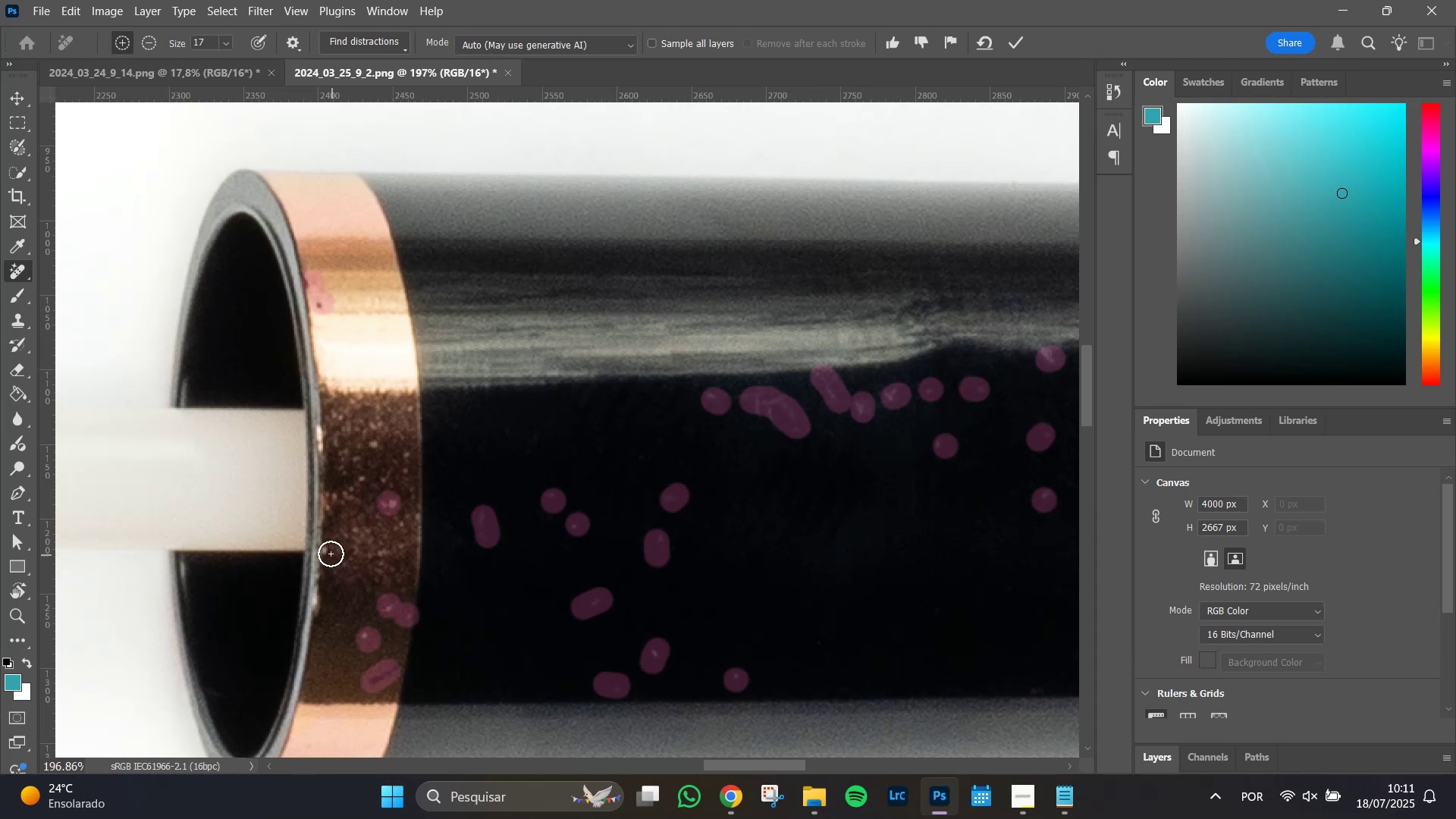 
left_click([331, 552])
 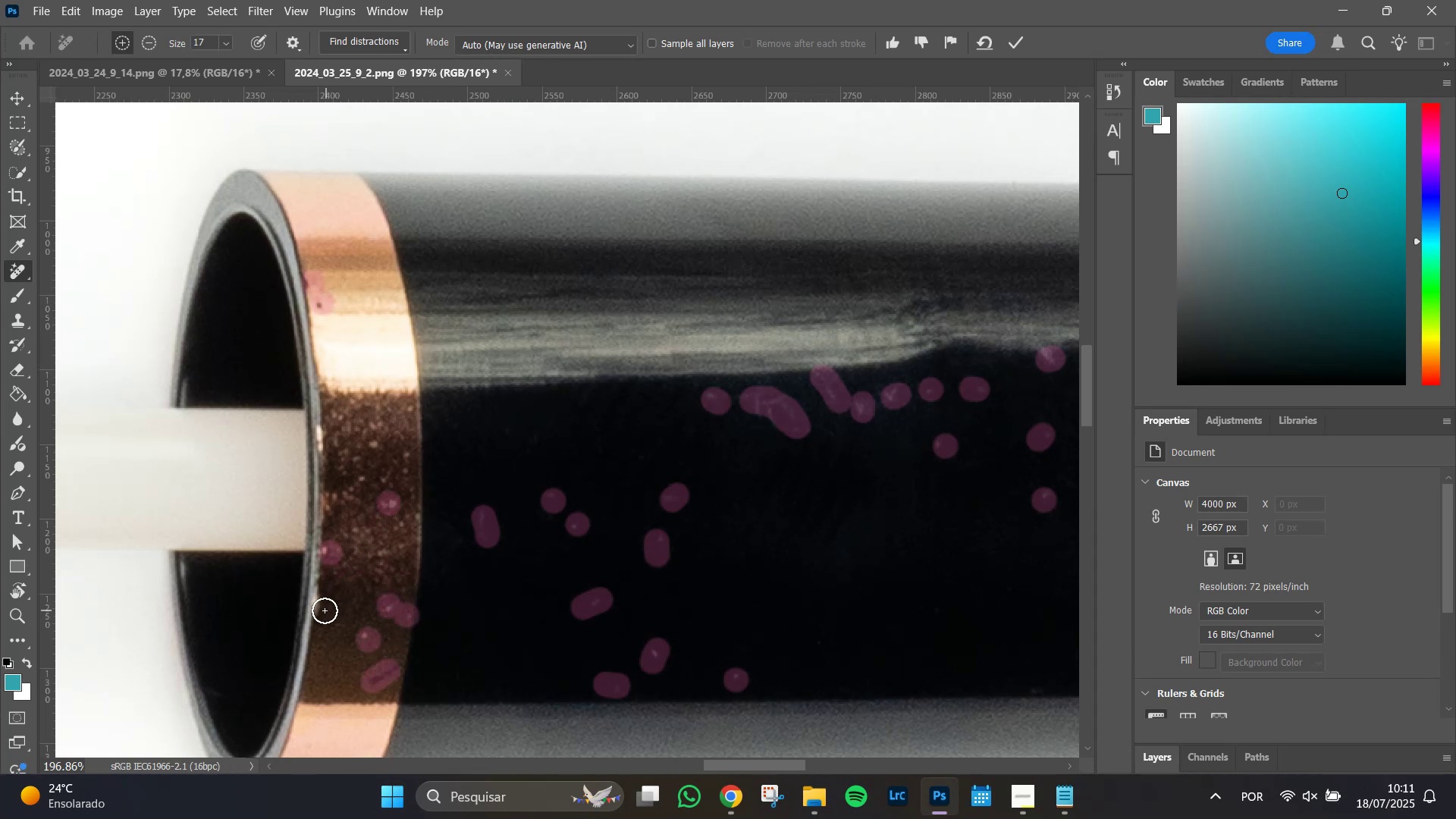 
left_click_drag(start_coordinate=[325, 612], to_coordinate=[325, 595])
 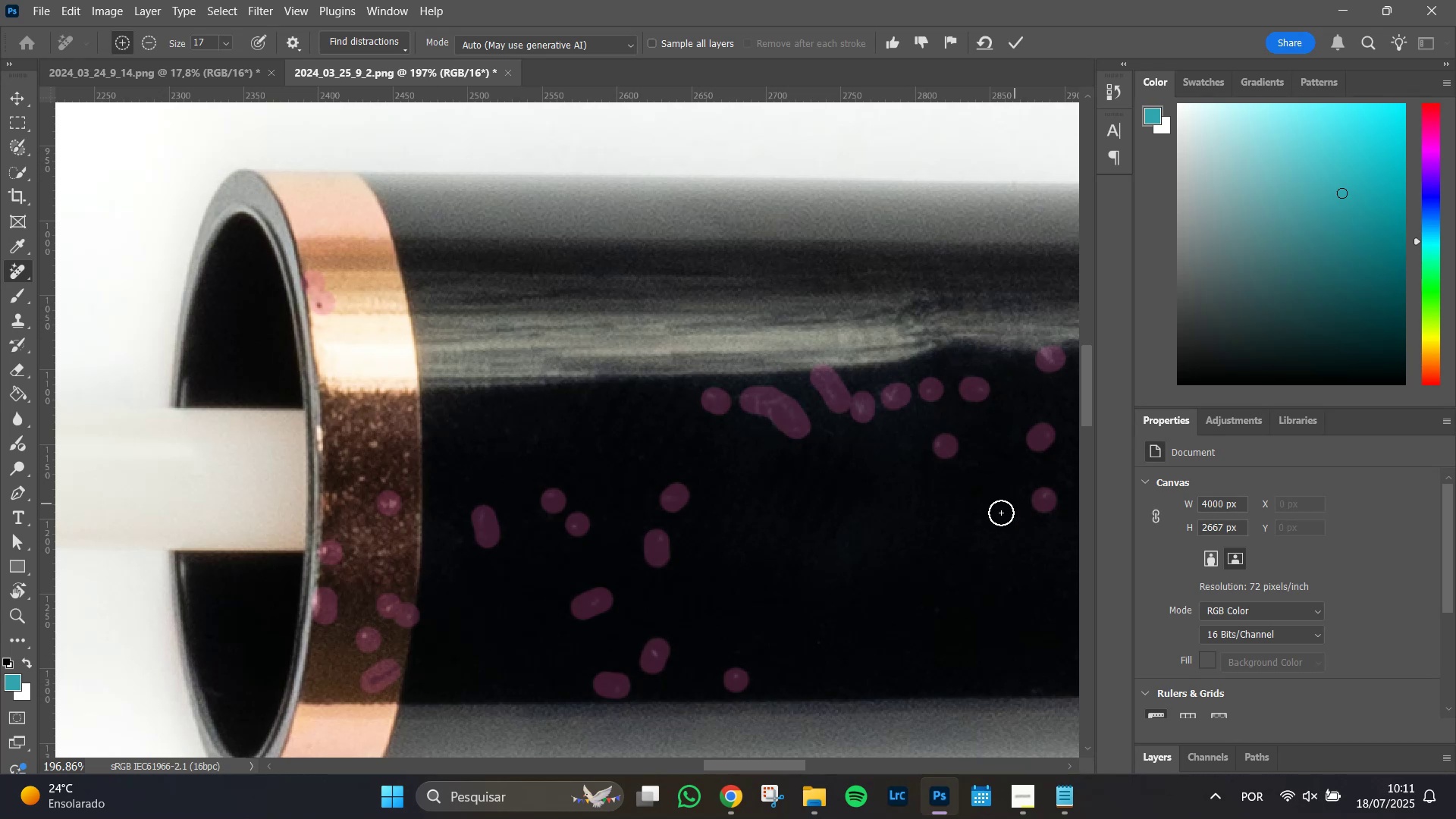 
hold_key(key=Space, duration=1.51)
 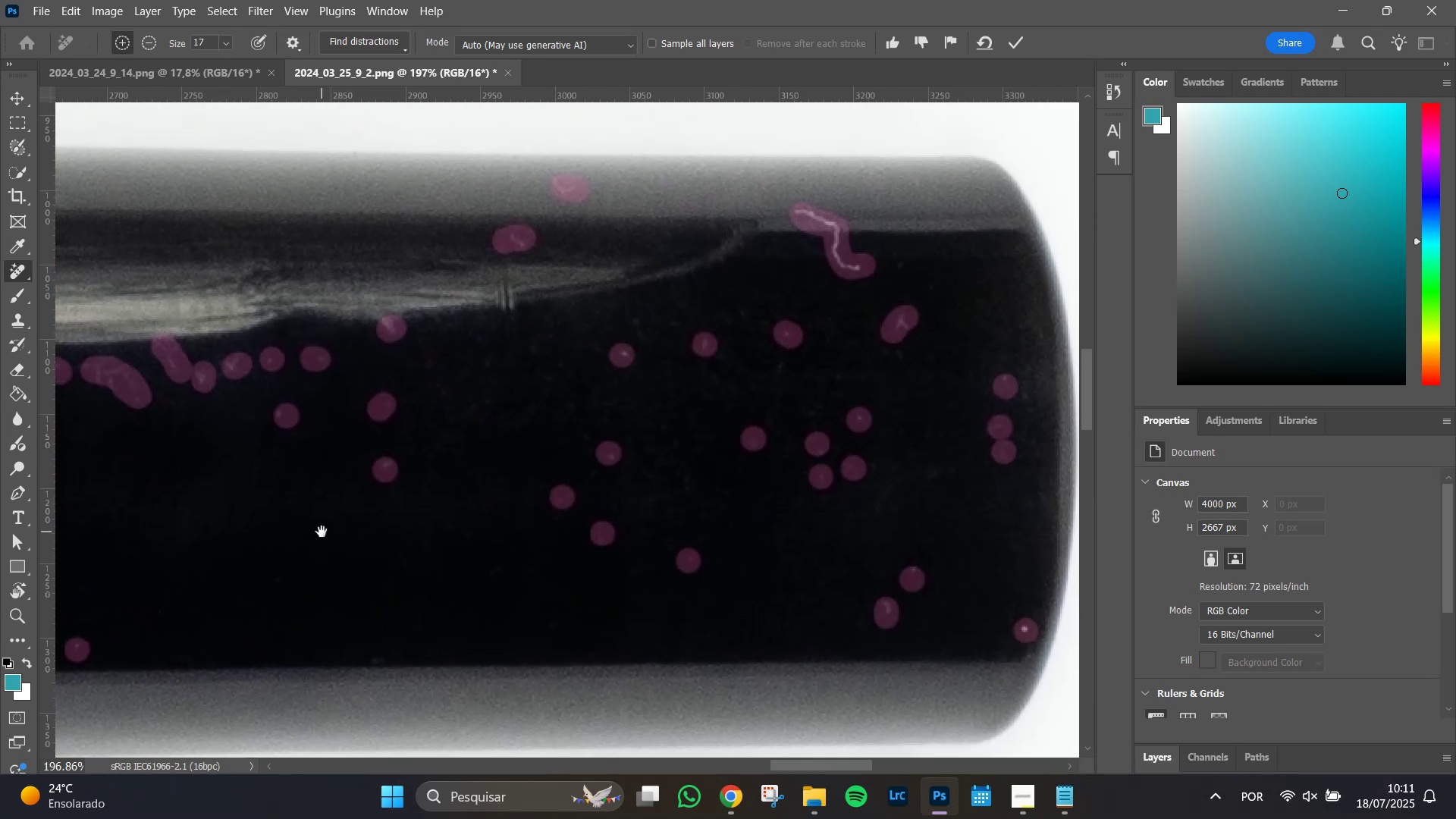 
left_click_drag(start_coordinate=[981, 562], to_coordinate=[972, 479])
 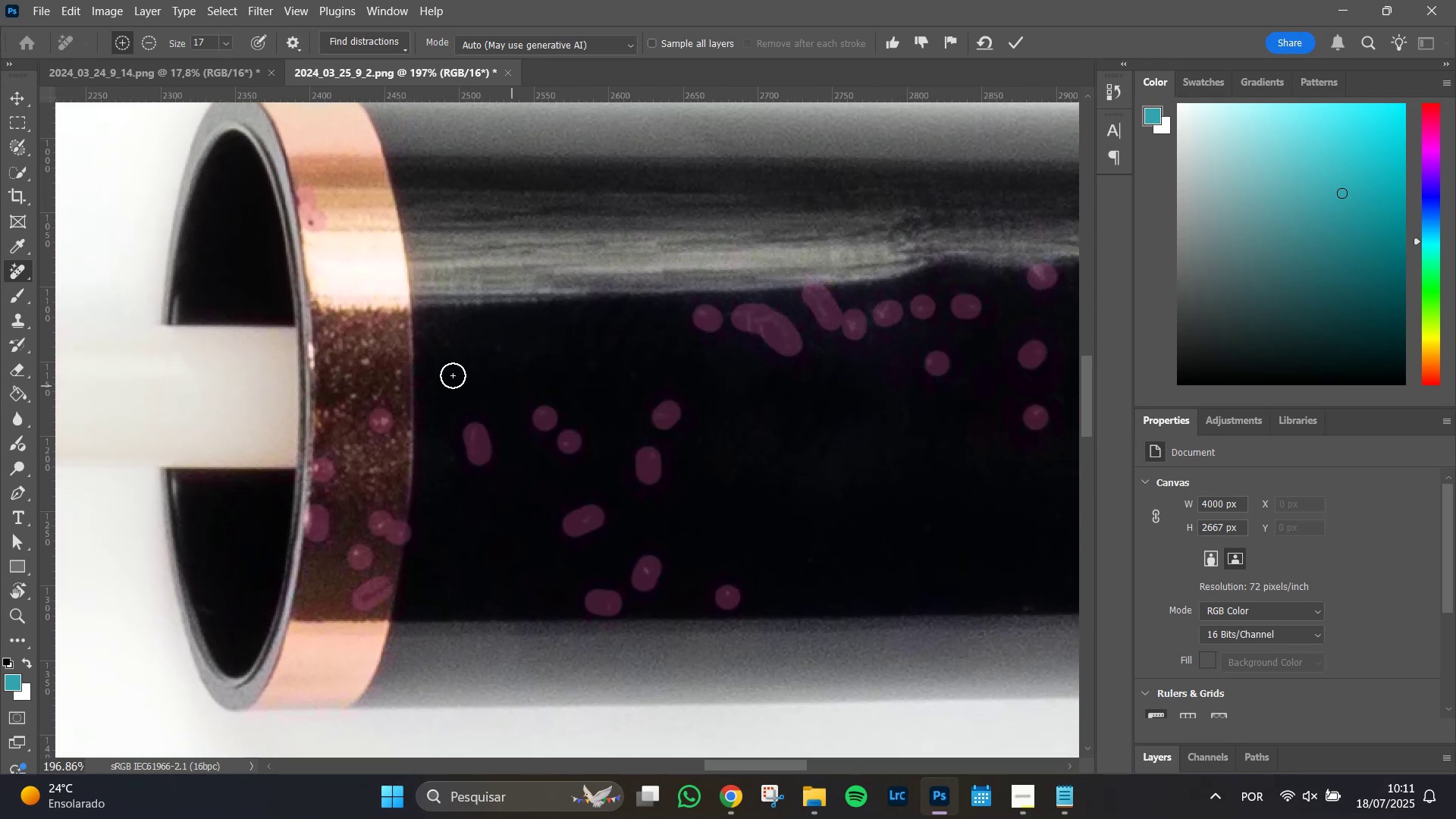 
hold_key(key=Space, duration=1.51)
 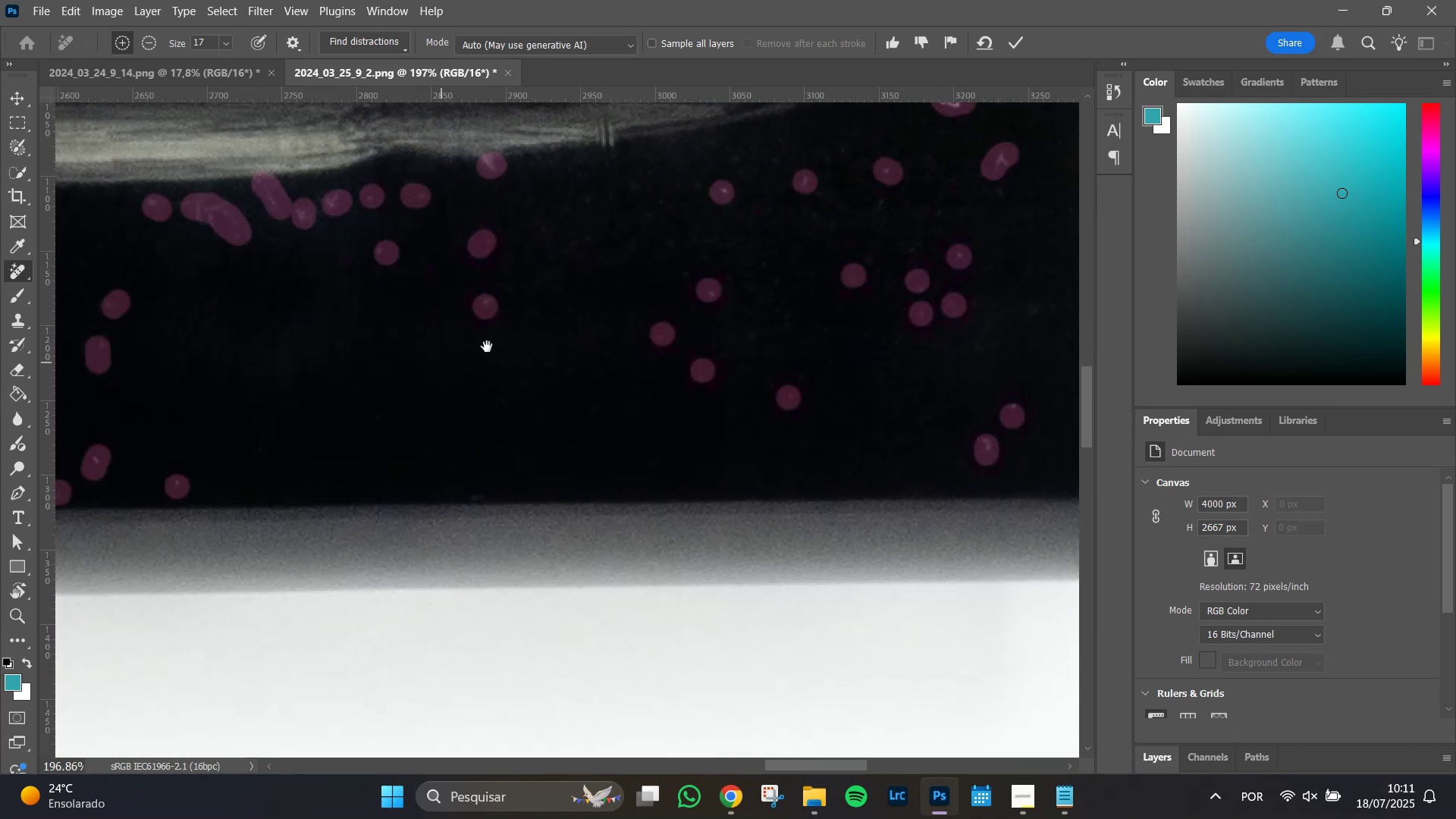 
hold_key(key=Space, duration=1.51)
 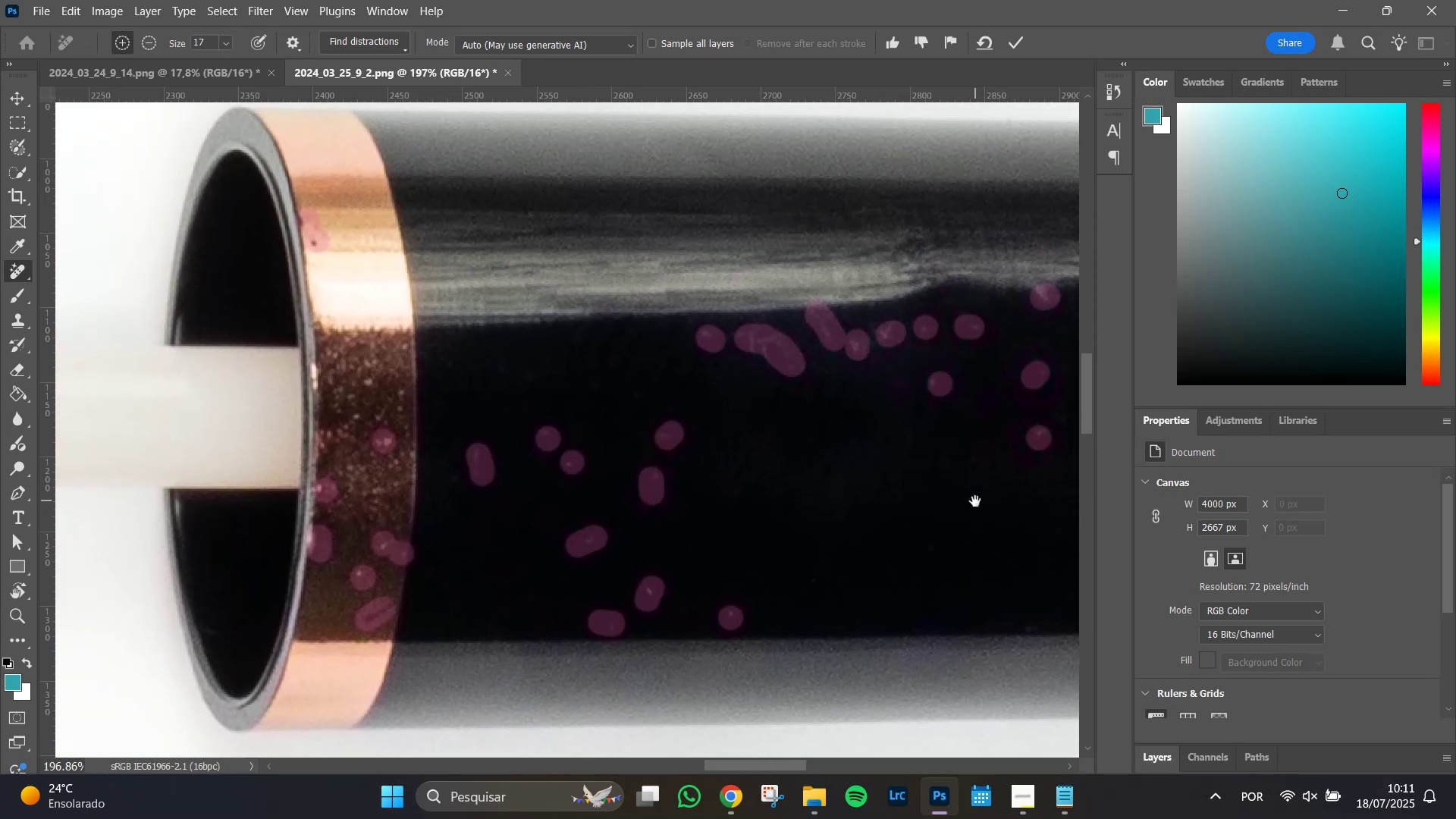 
hold_key(key=Space, duration=1.48)
 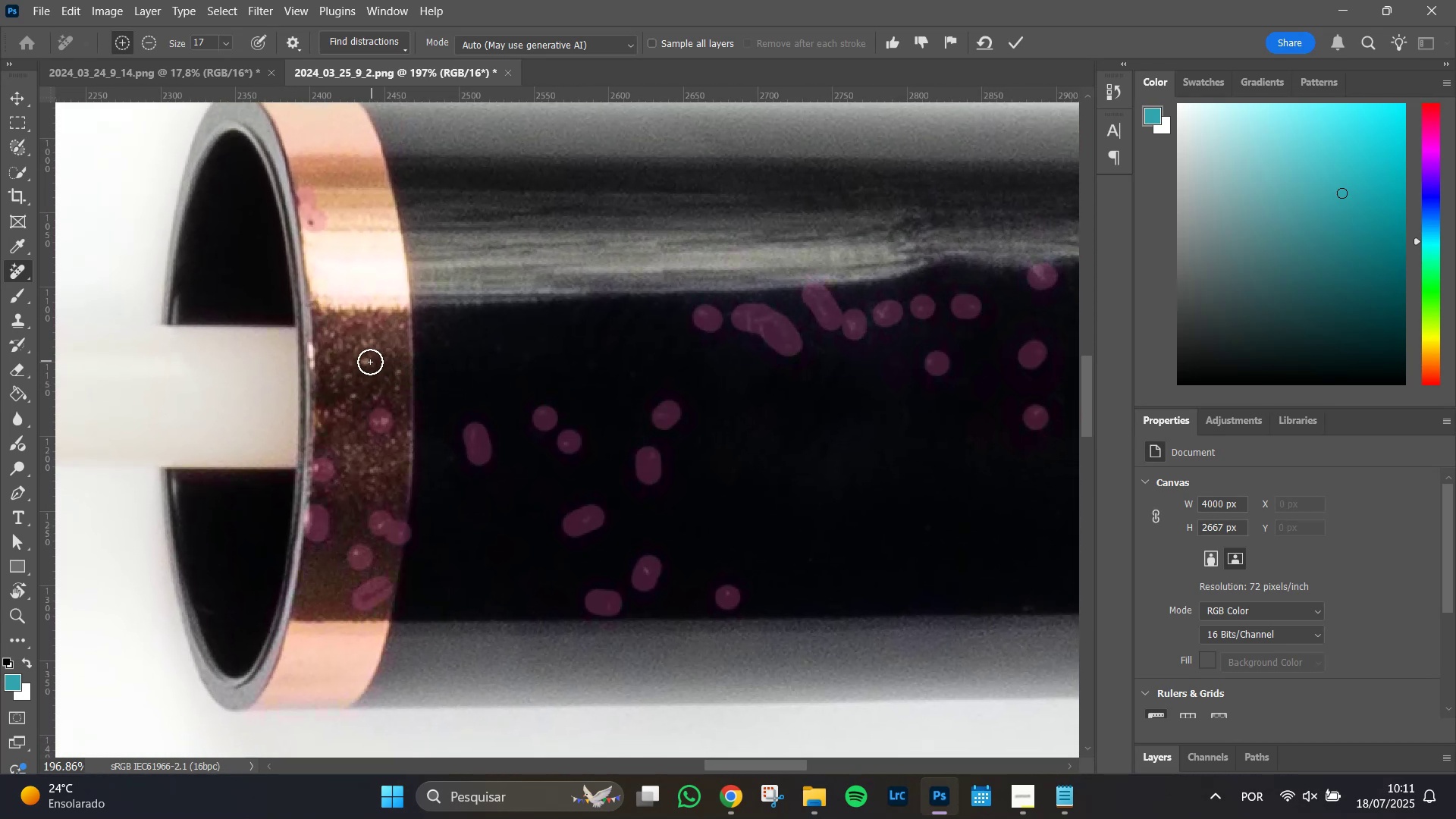 
left_click([366, 362])
 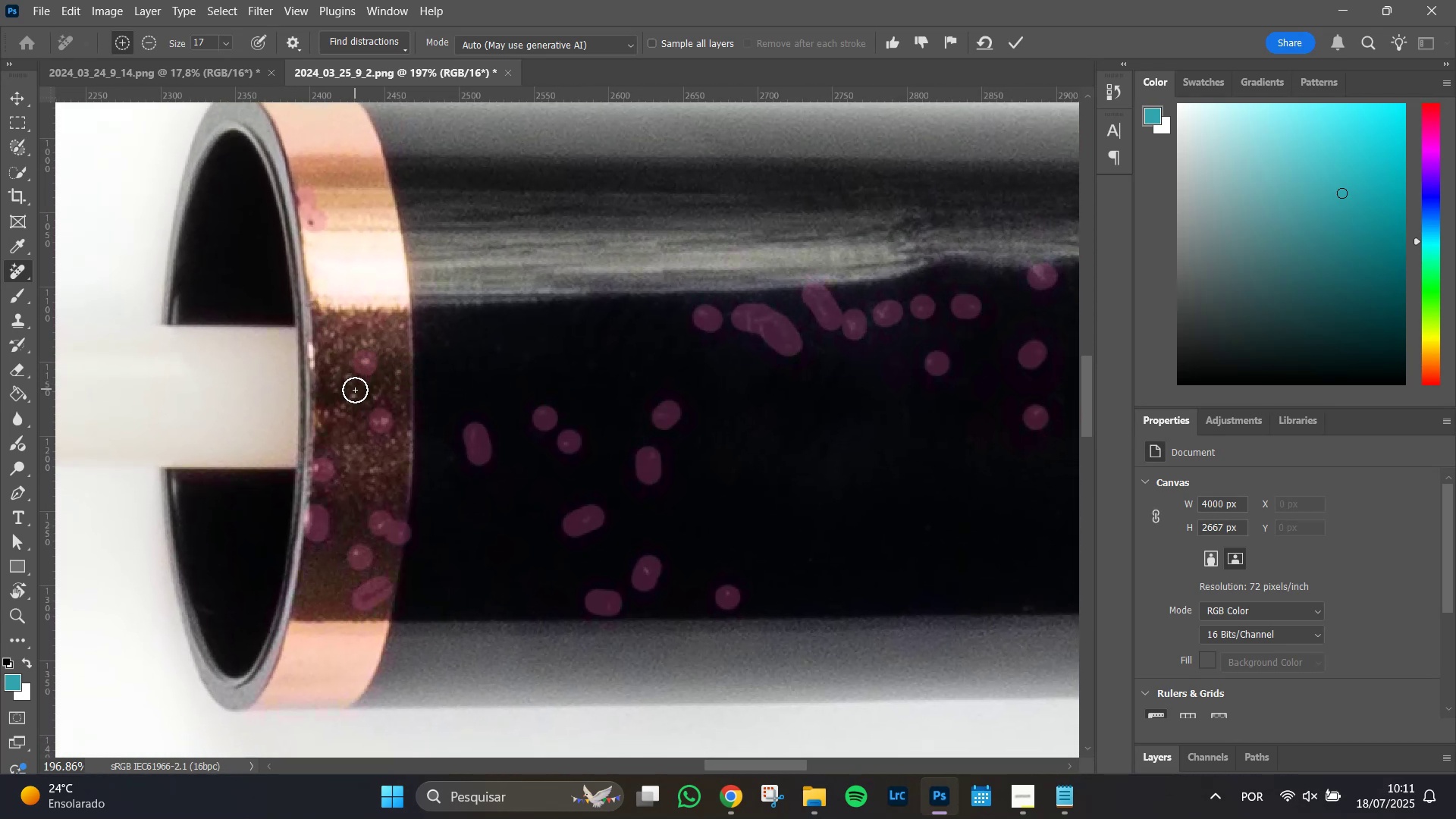 
left_click([354, 393])
 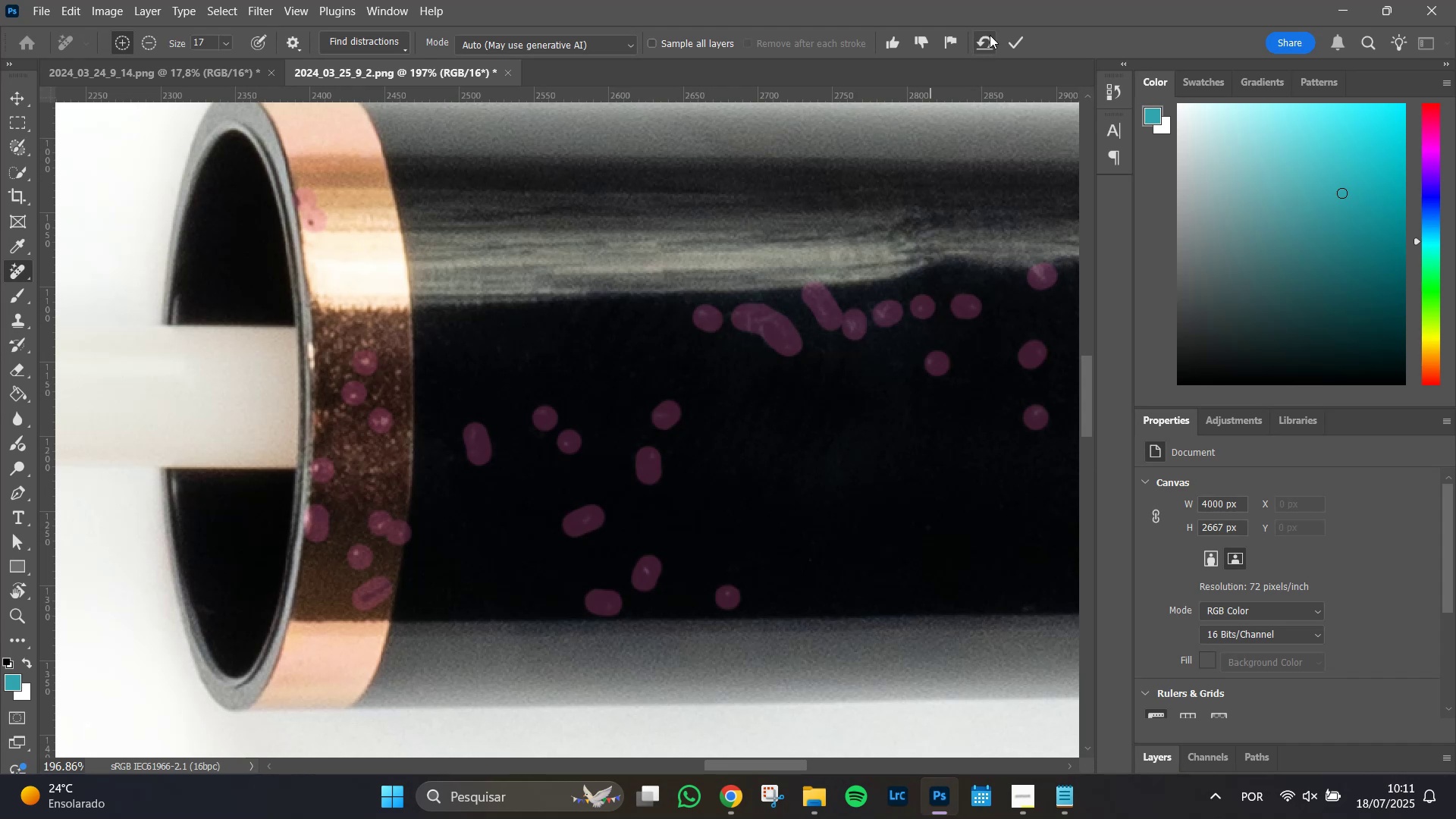 
left_click([1016, 39])
 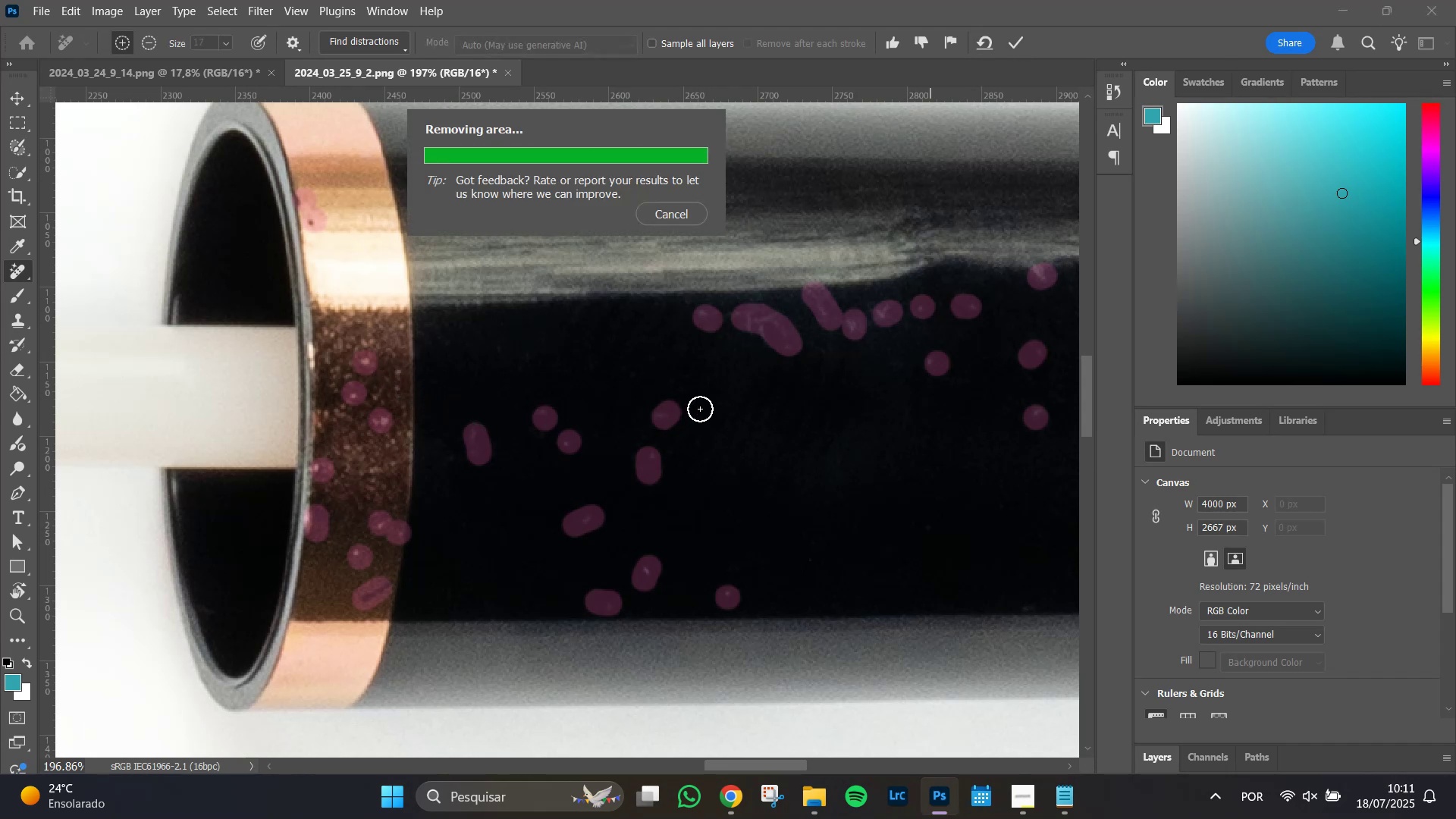 
wait(12.39)
 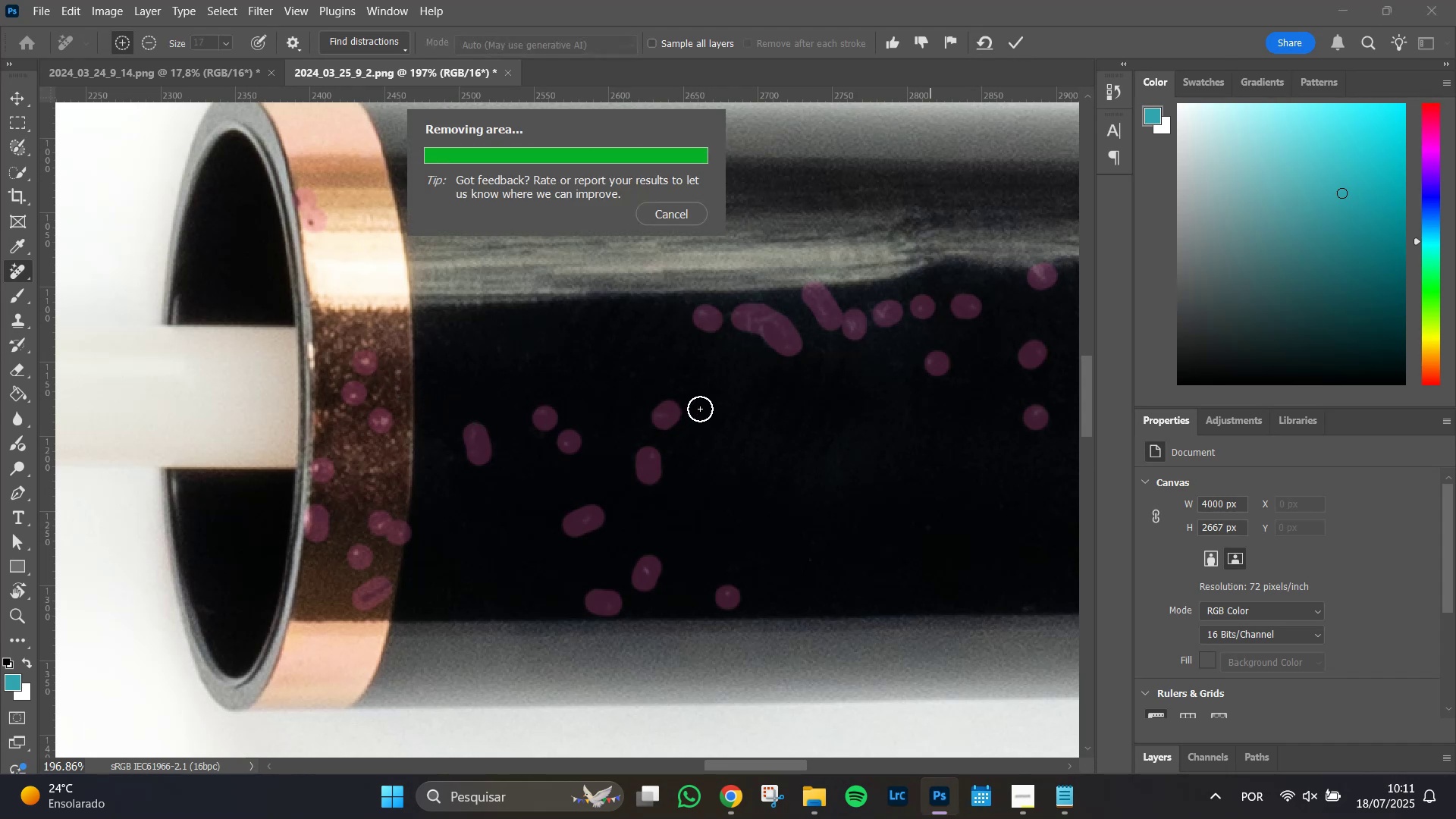 
left_click([397, 371])
 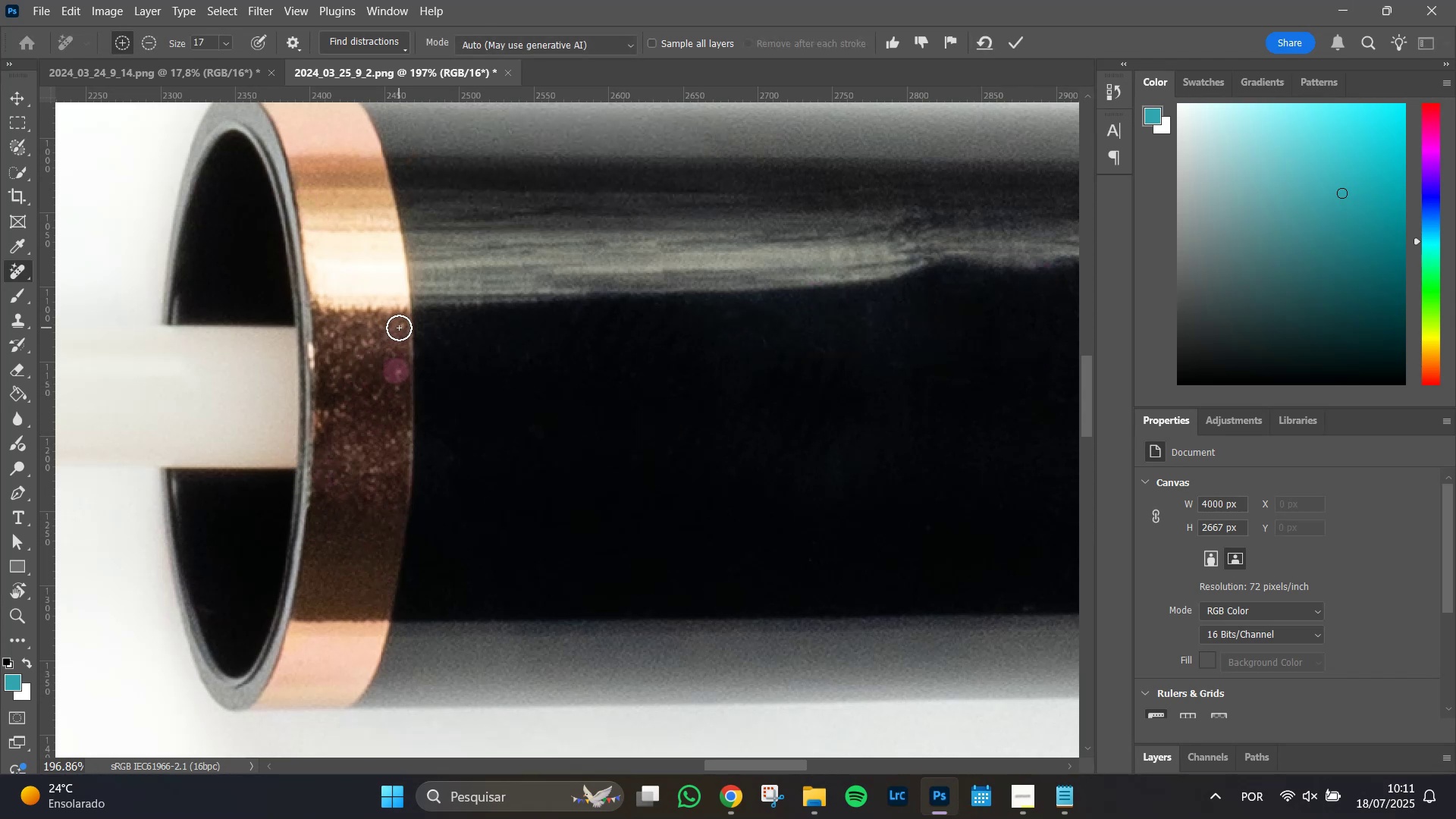 
left_click([397, 328])
 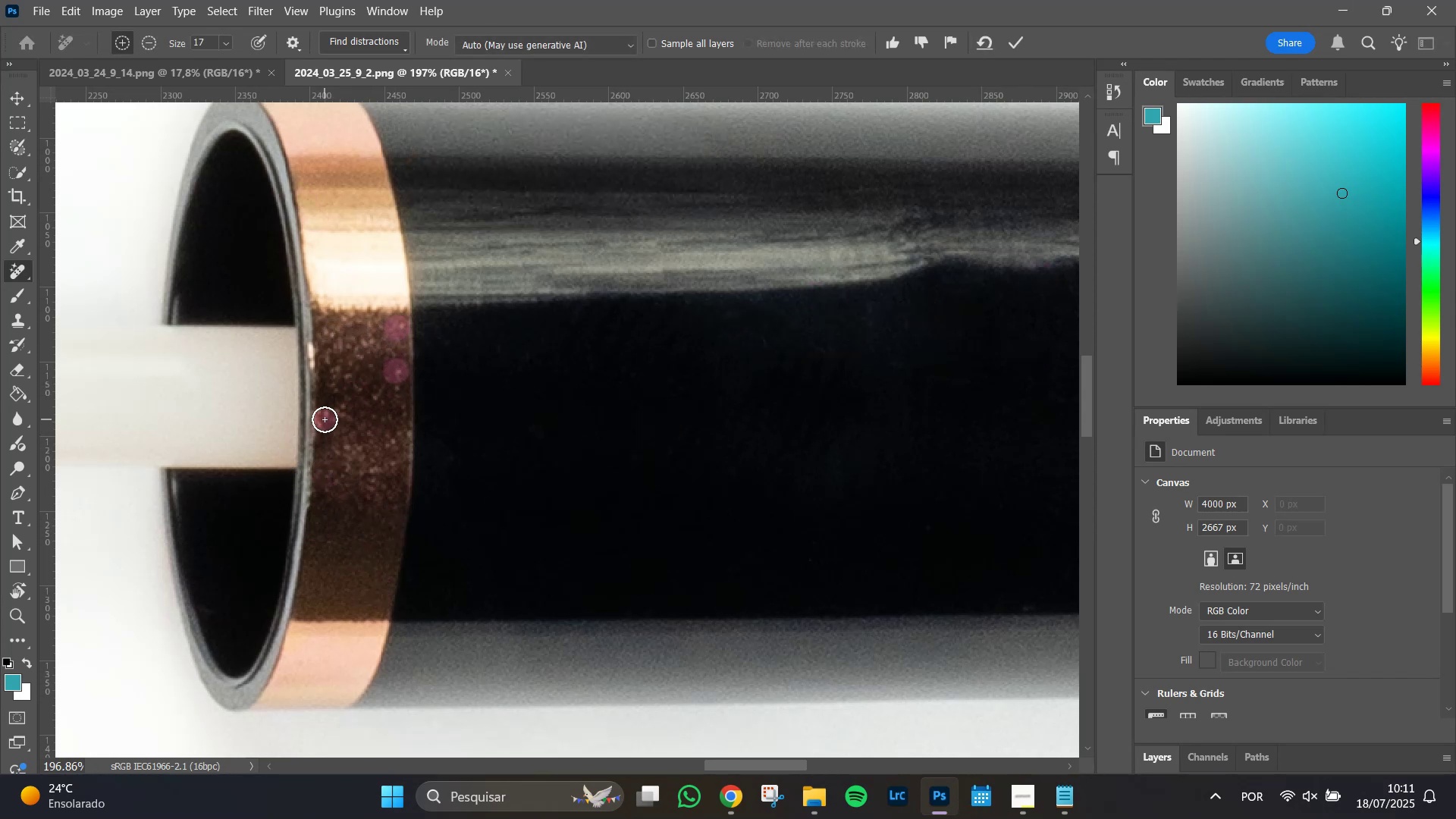 
left_click_drag(start_coordinate=[328, 412], to_coordinate=[337, 409])
 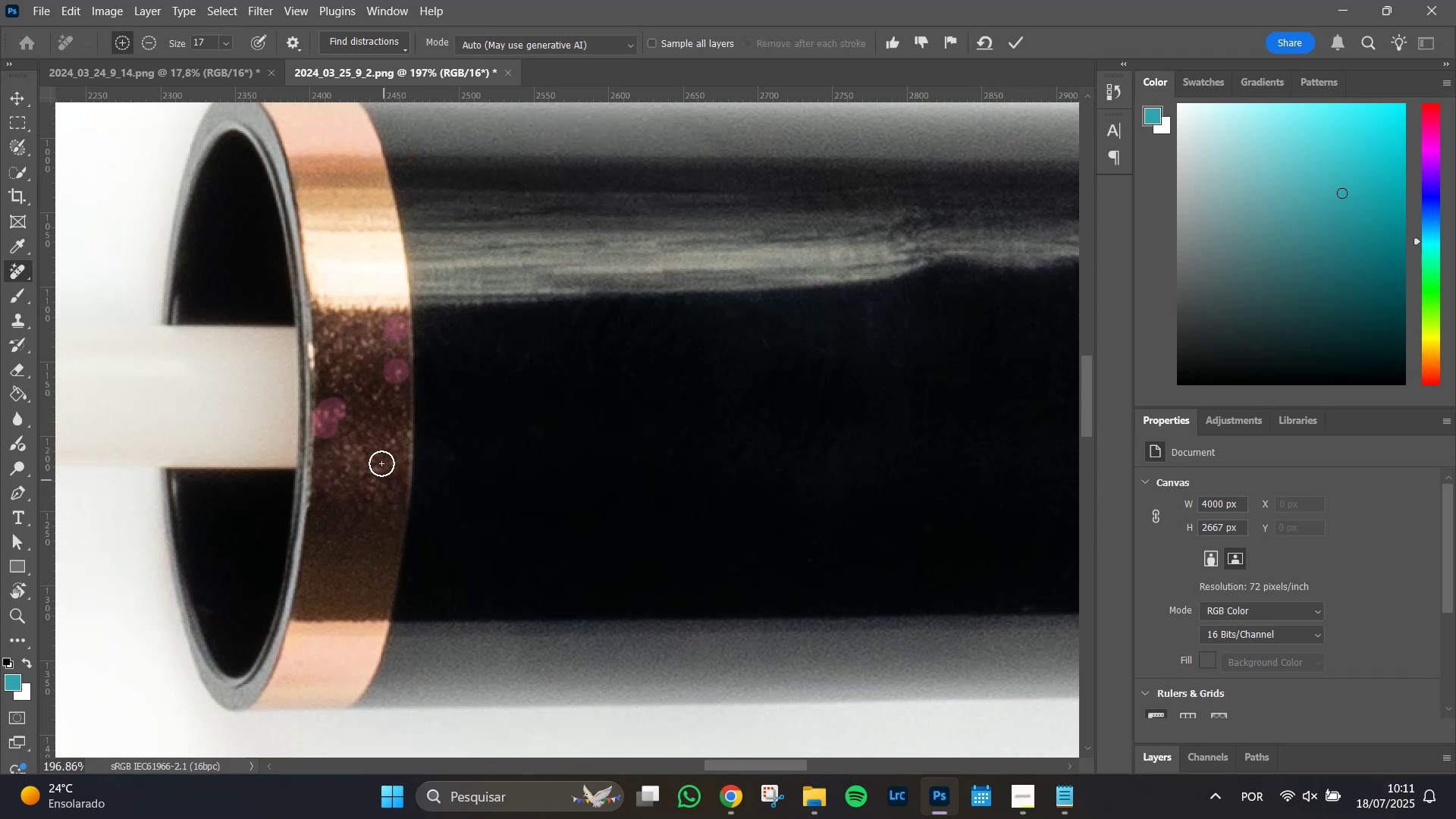 
left_click([375, 402])
 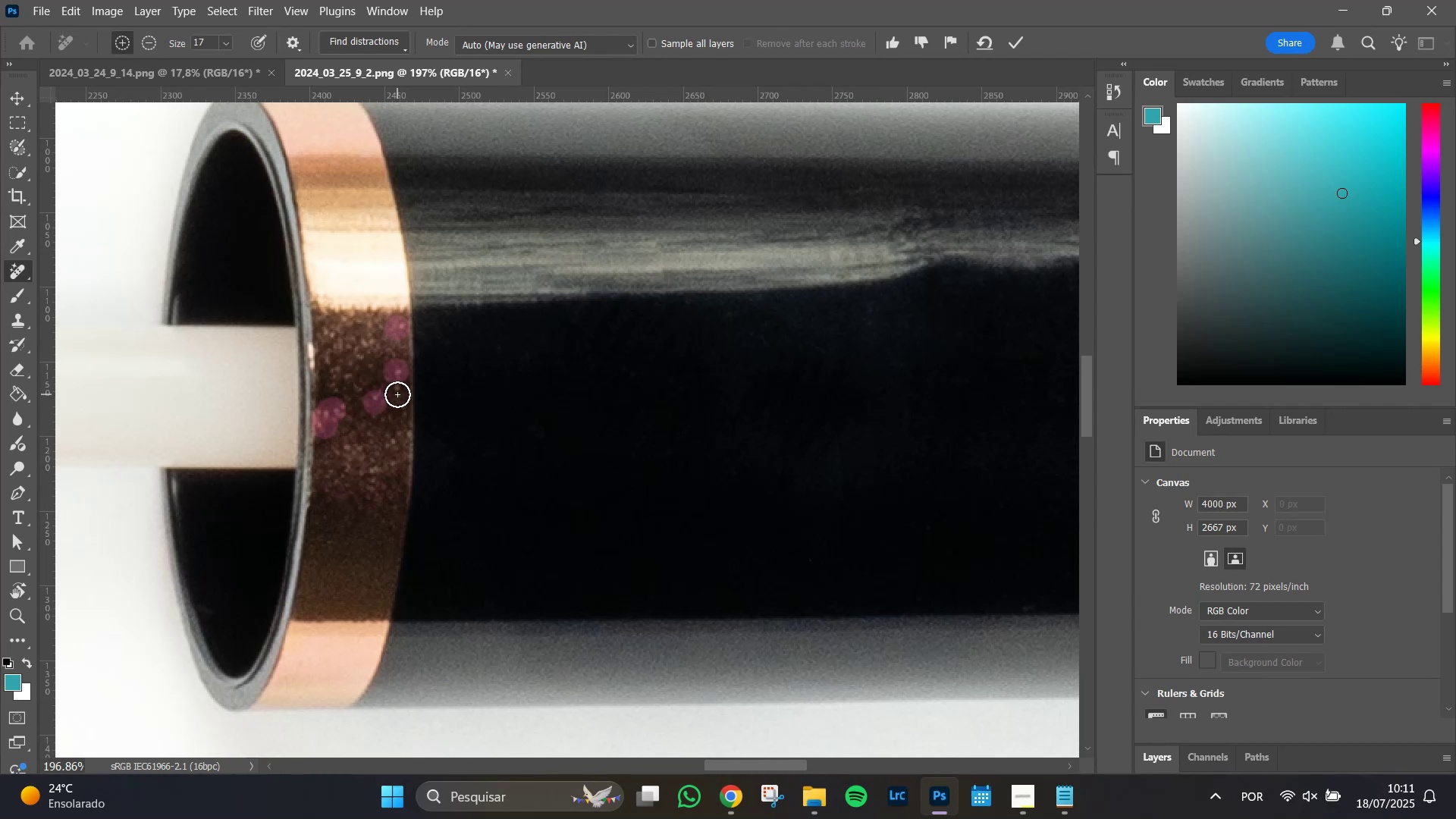 
left_click([397, 394])
 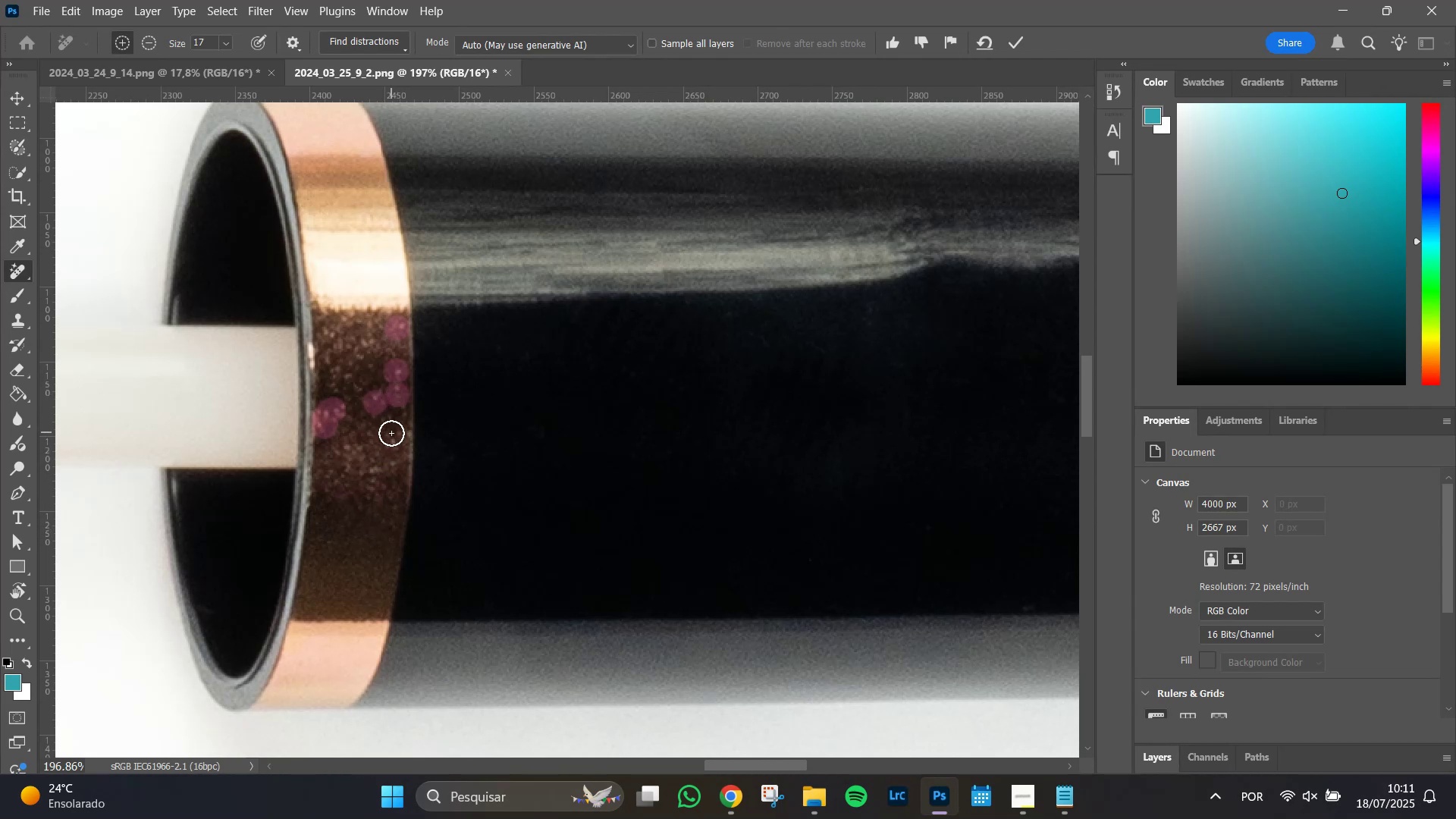 
left_click([394, 439])
 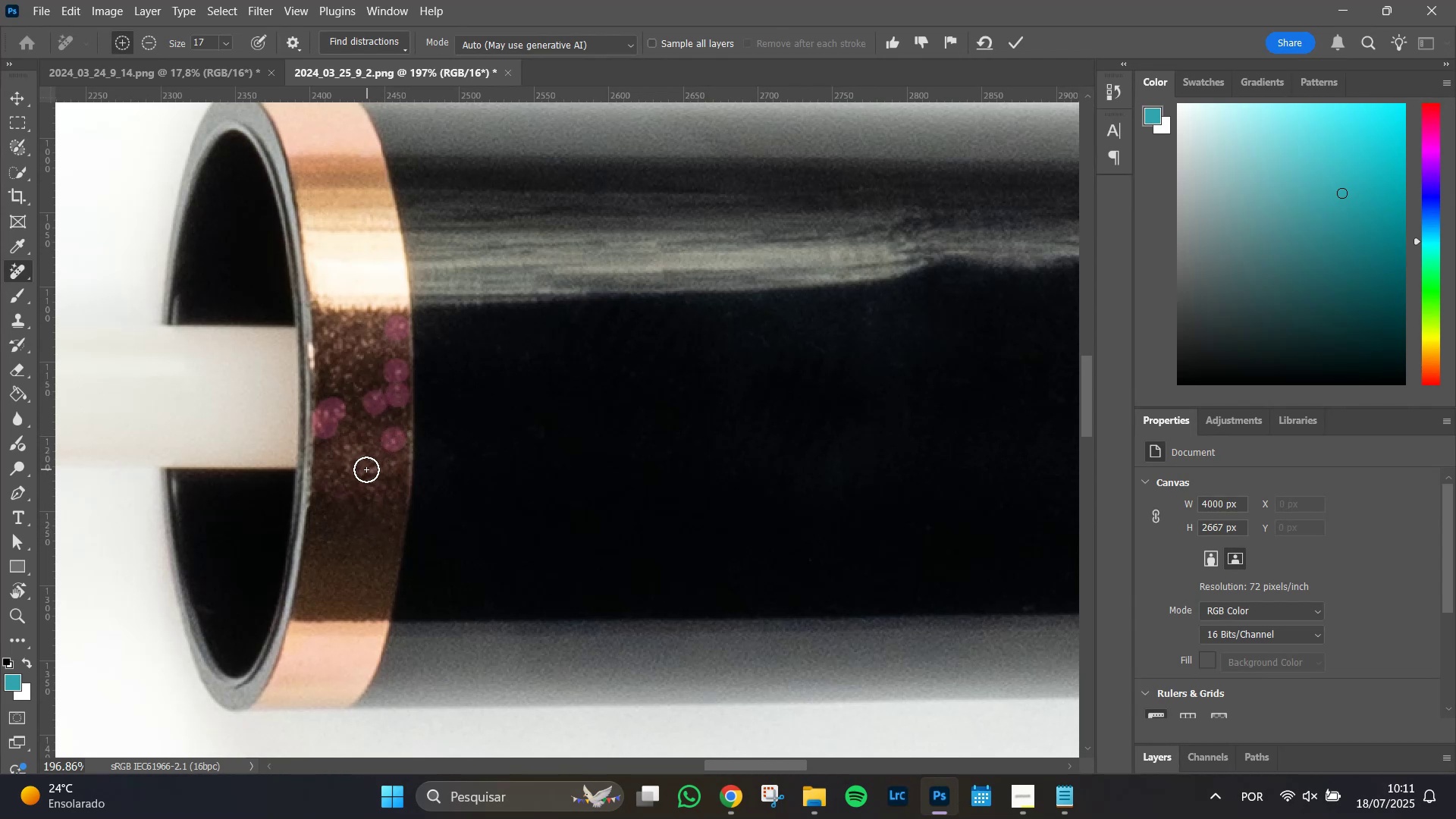 
left_click([366, 471])
 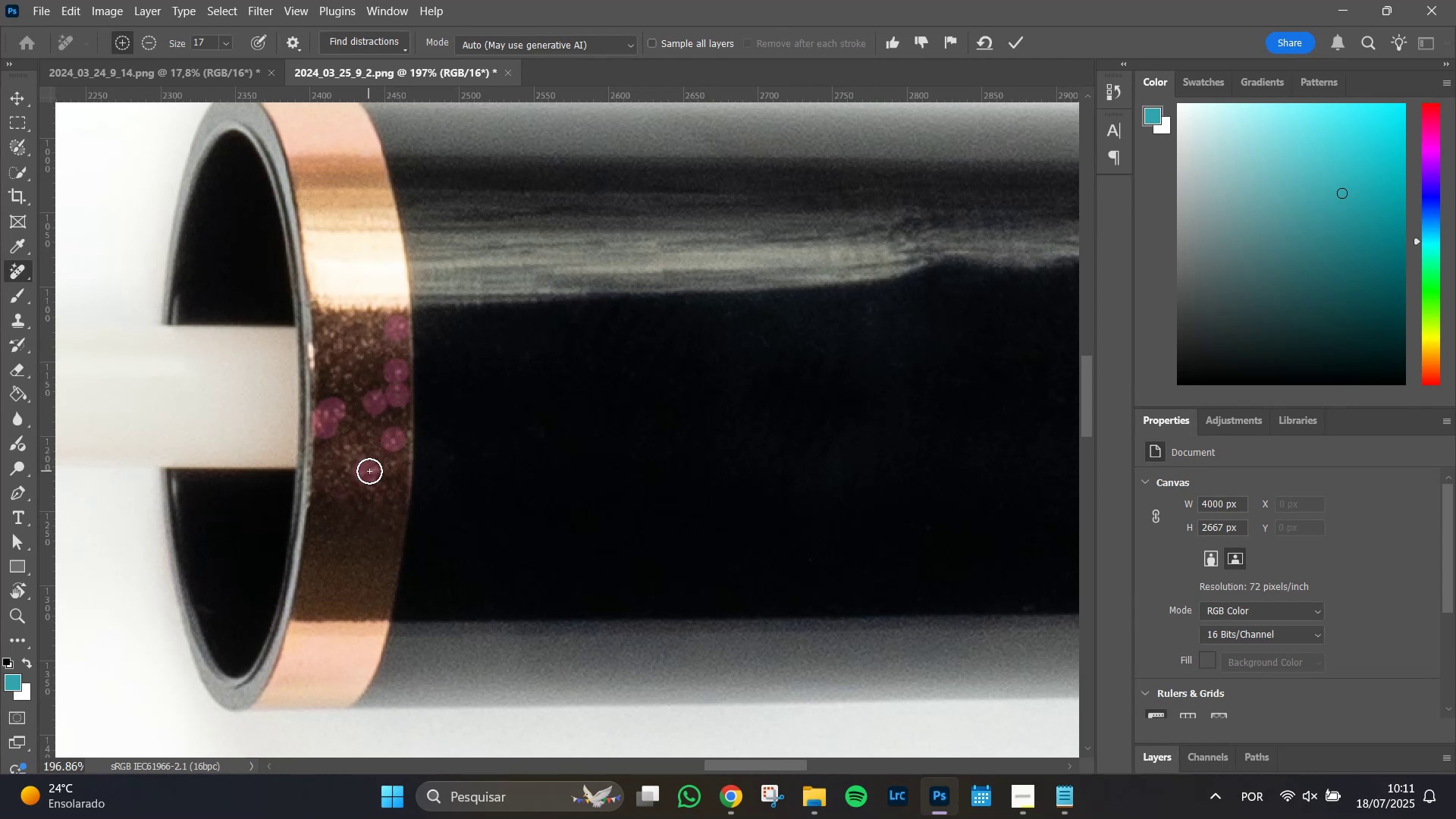 
left_click([370, 471])
 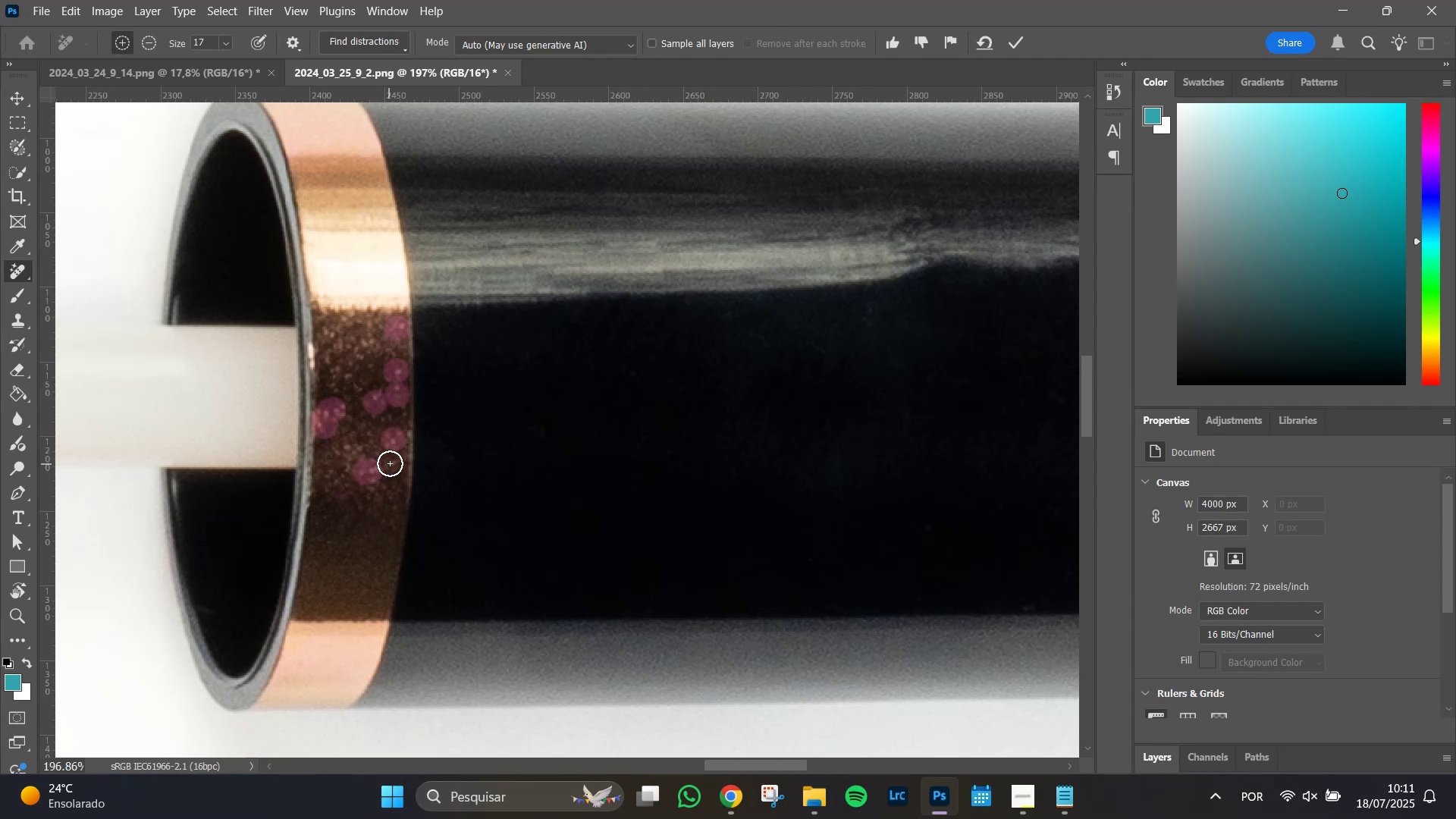 
left_click([390, 463])
 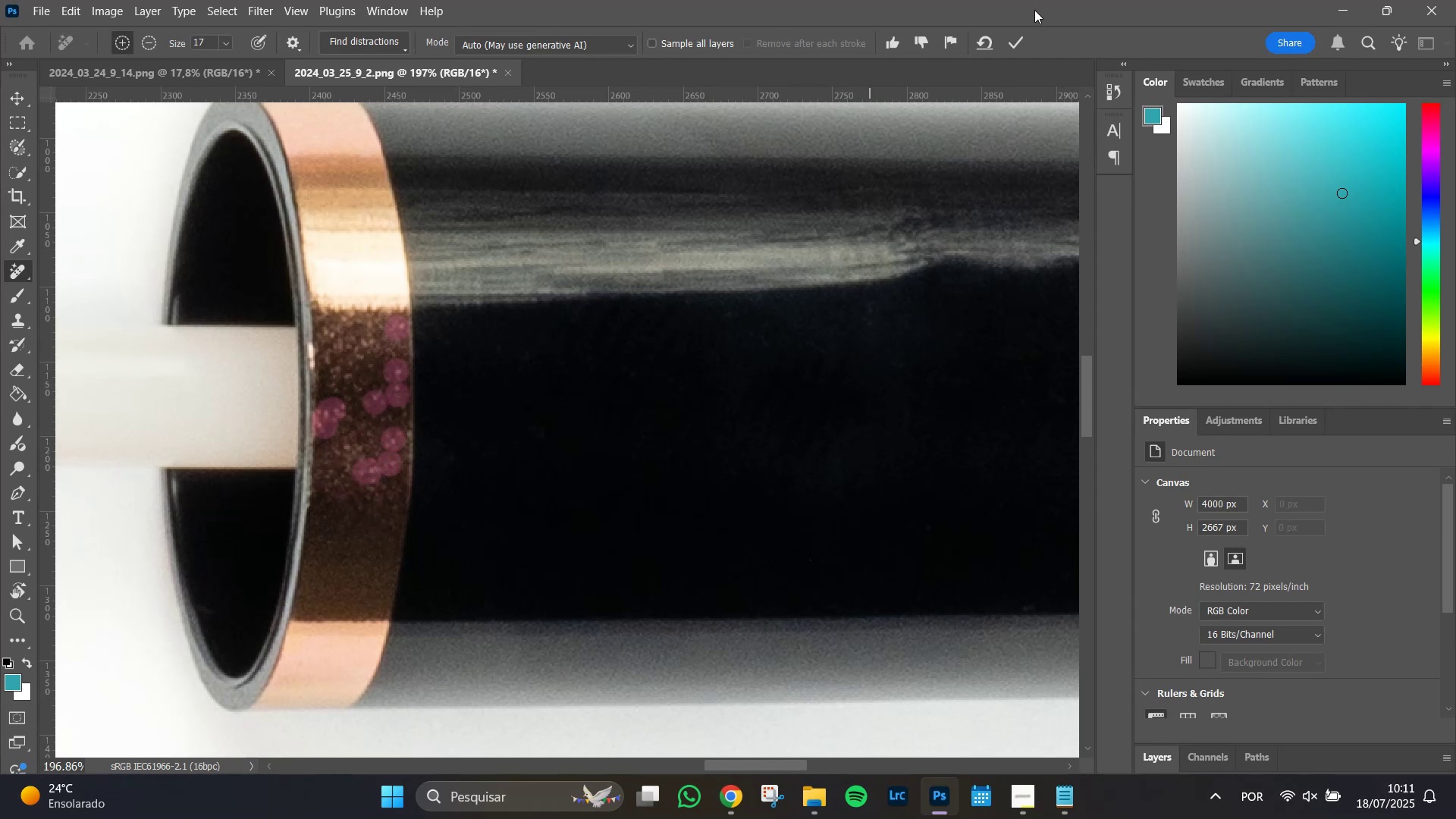 
left_click([1016, 40])
 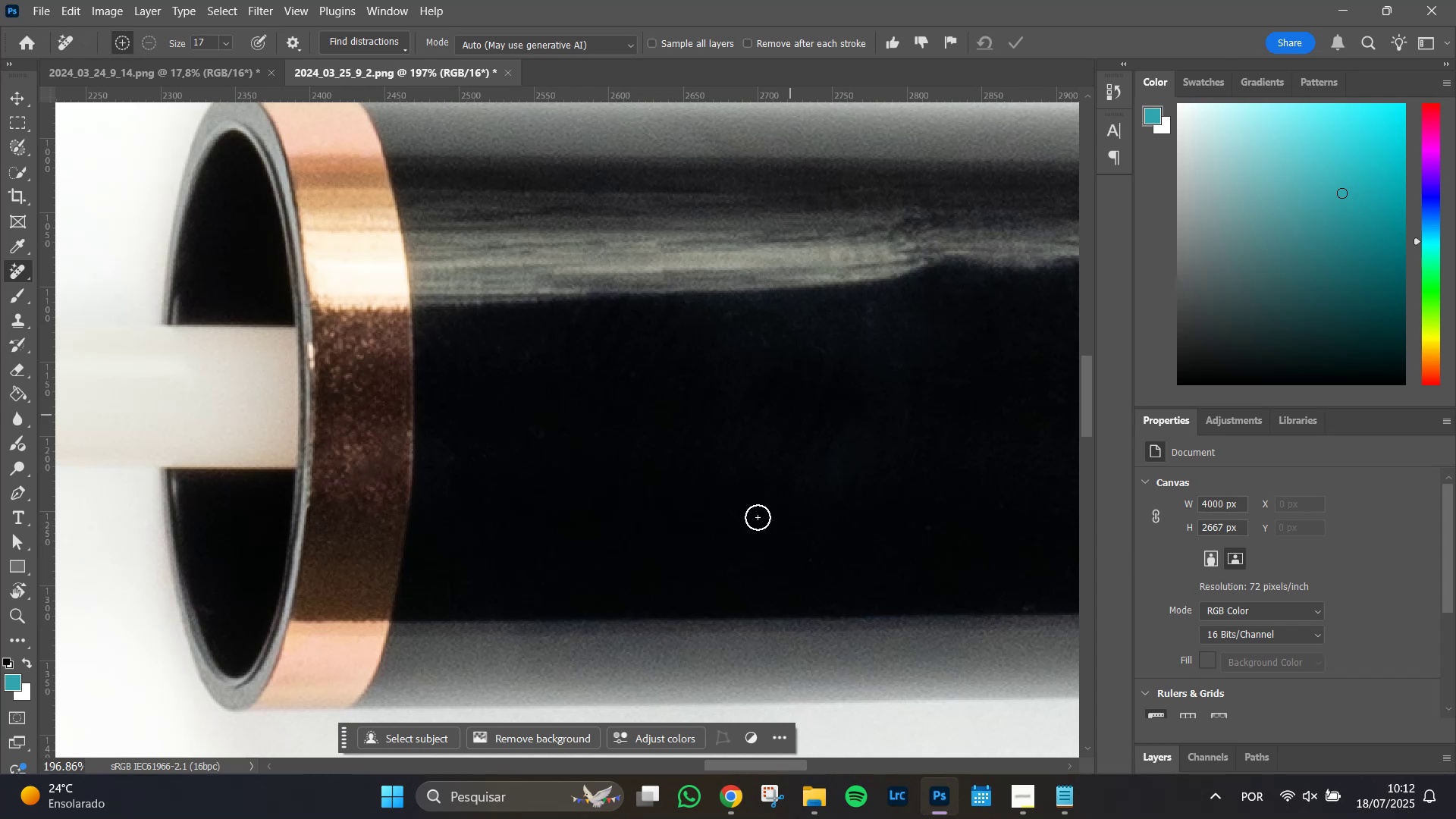 
hold_key(key=Space, duration=1.51)
 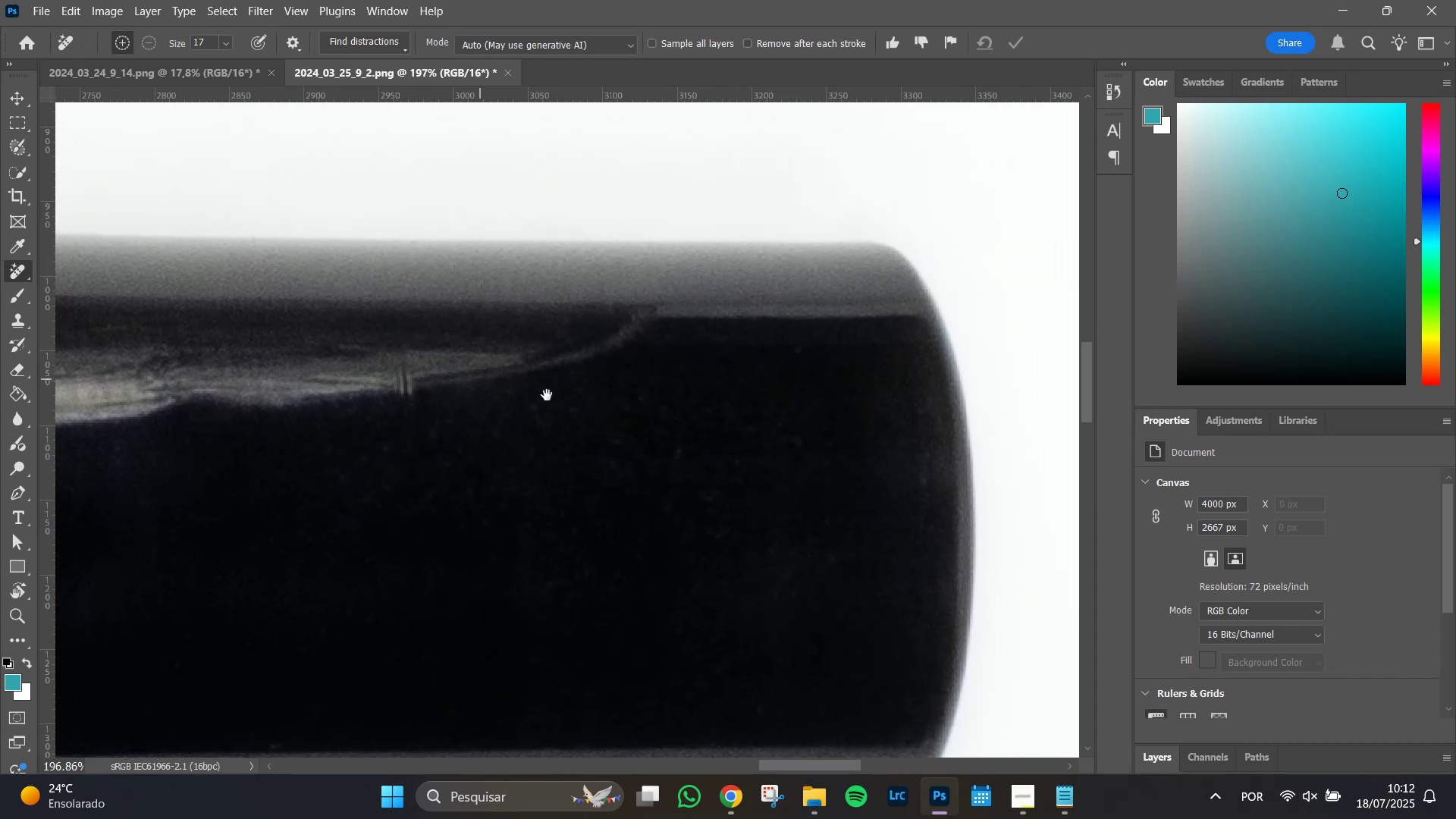 
left_click_drag(start_coordinate=[936, 251], to_coordinate=[397, 362])
 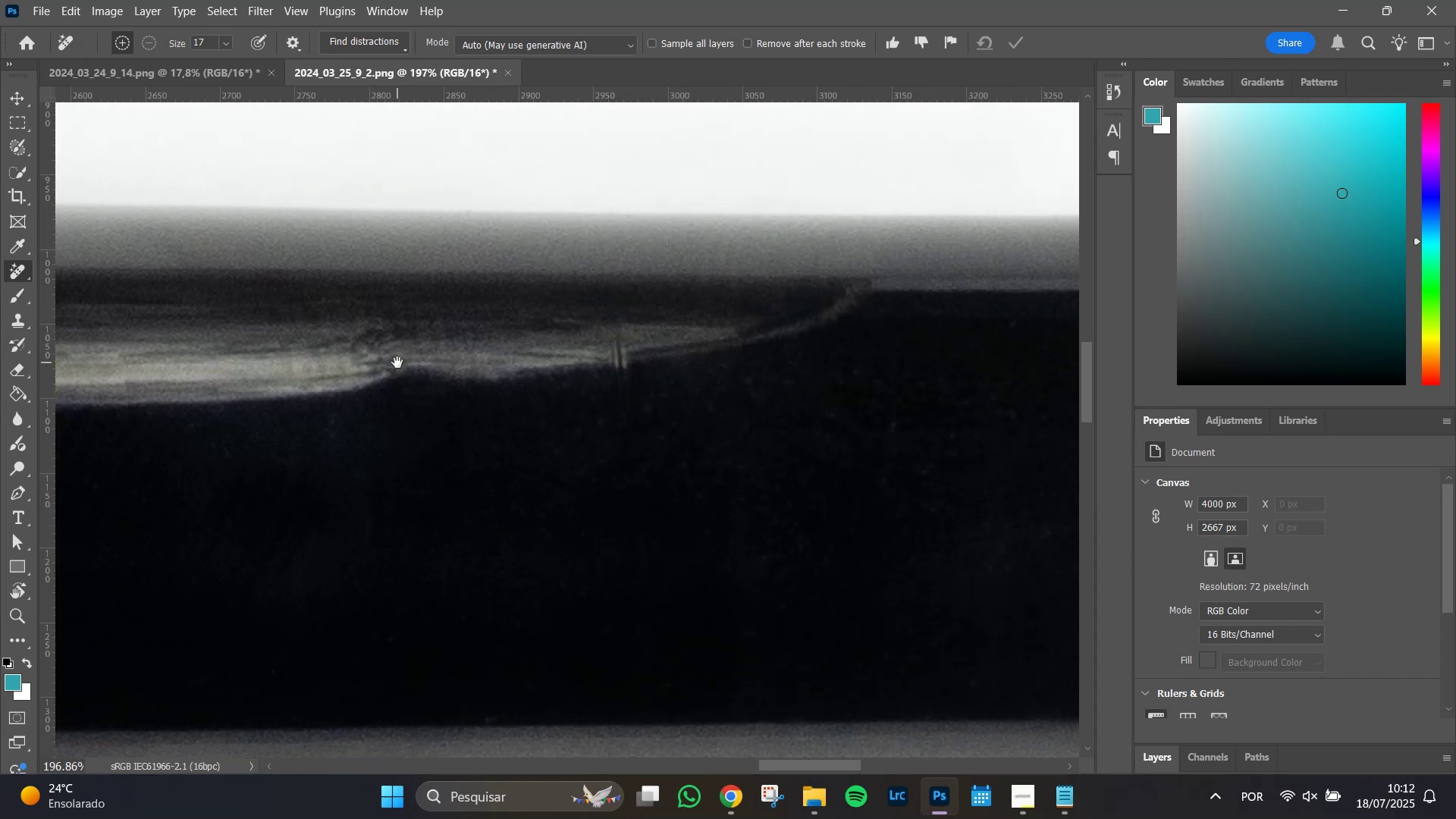 
hold_key(key=Space, duration=1.51)
 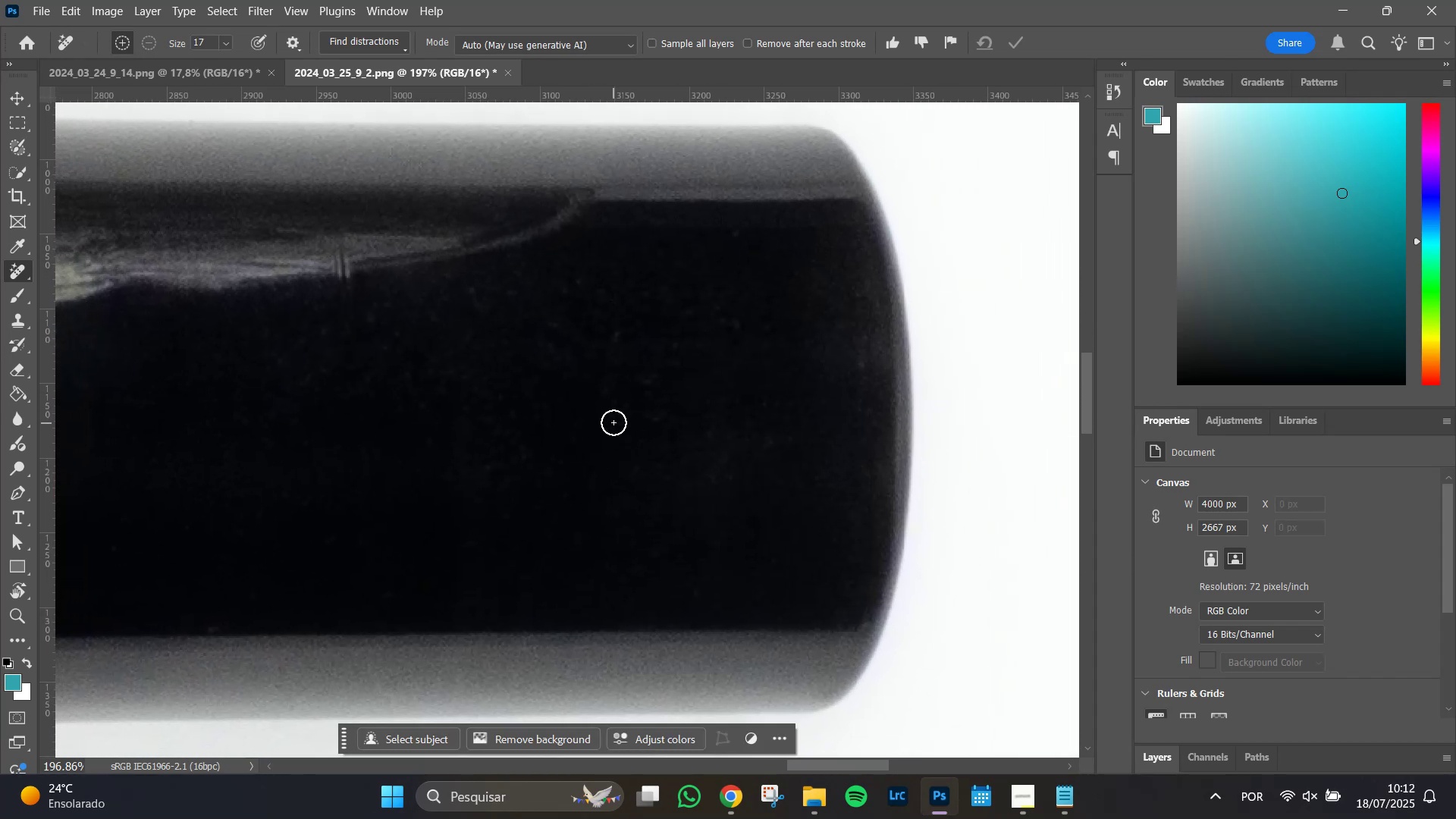 
left_click_drag(start_coordinate=[565, 554], to_coordinate=[613, 423])
 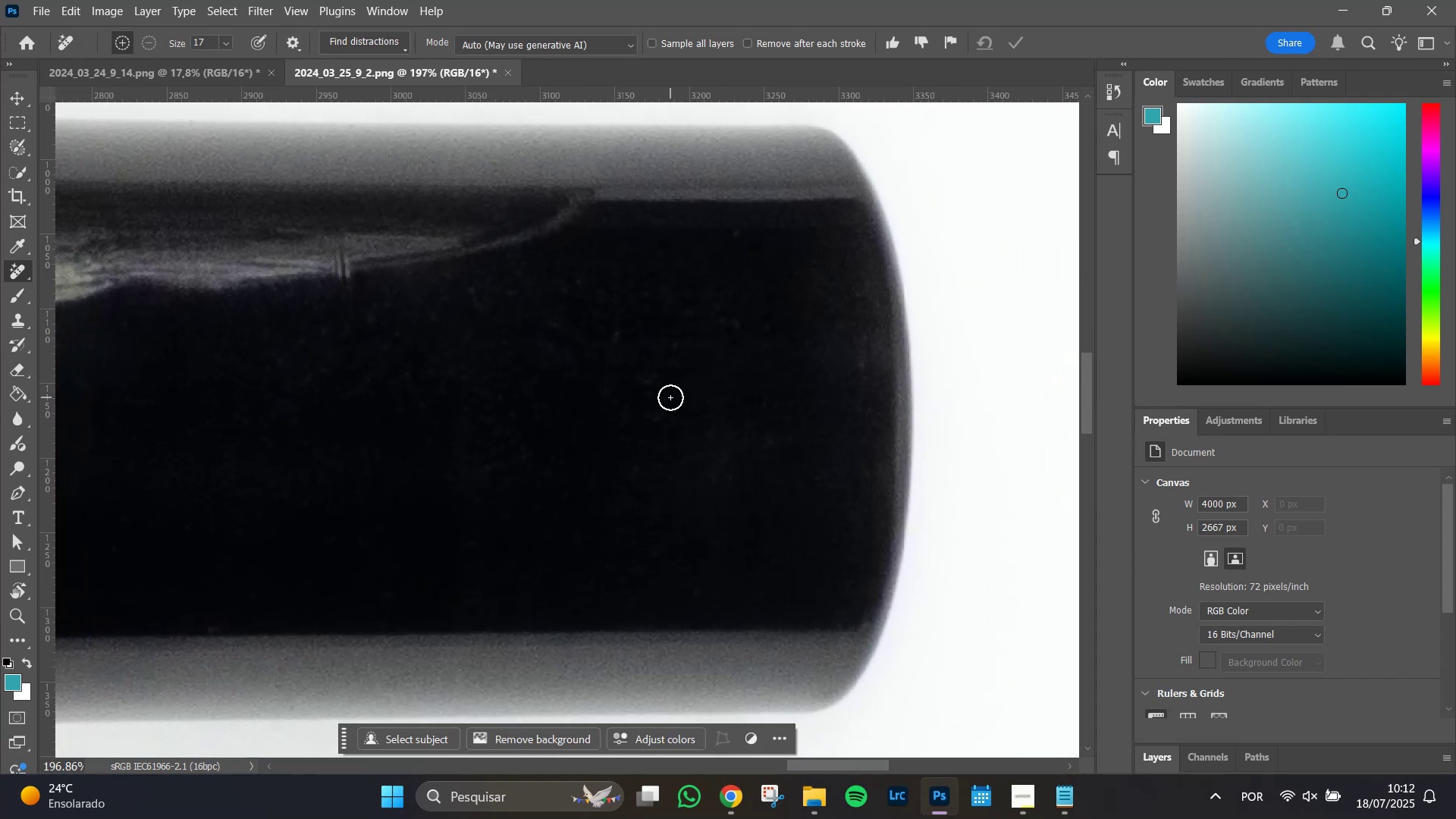 
hold_key(key=Space, duration=0.33)
 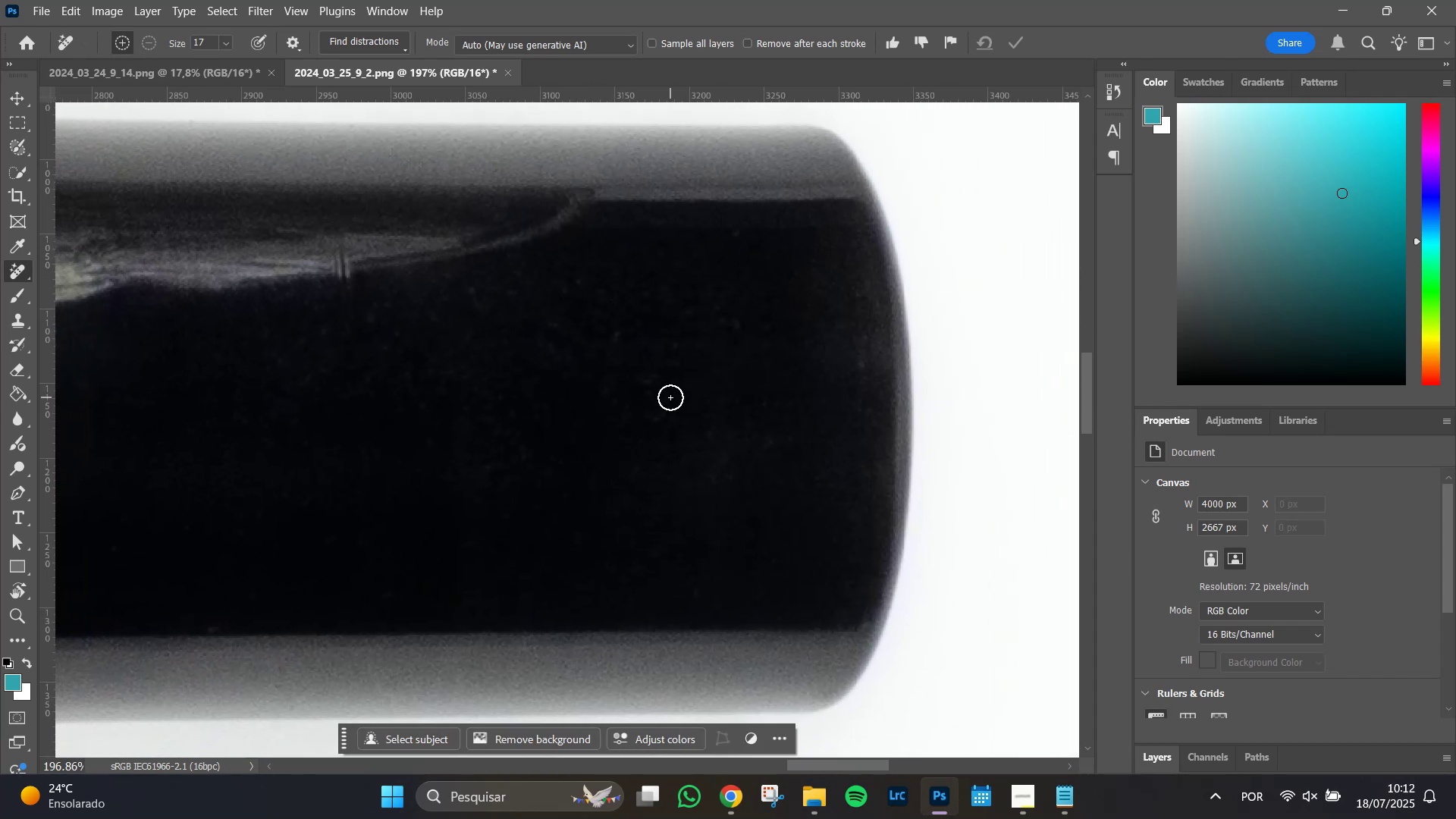 
hold_key(key=AltLeft, duration=1.51)
scroll: coordinate [670, 397], scroll_direction: up, amount: 5.0
 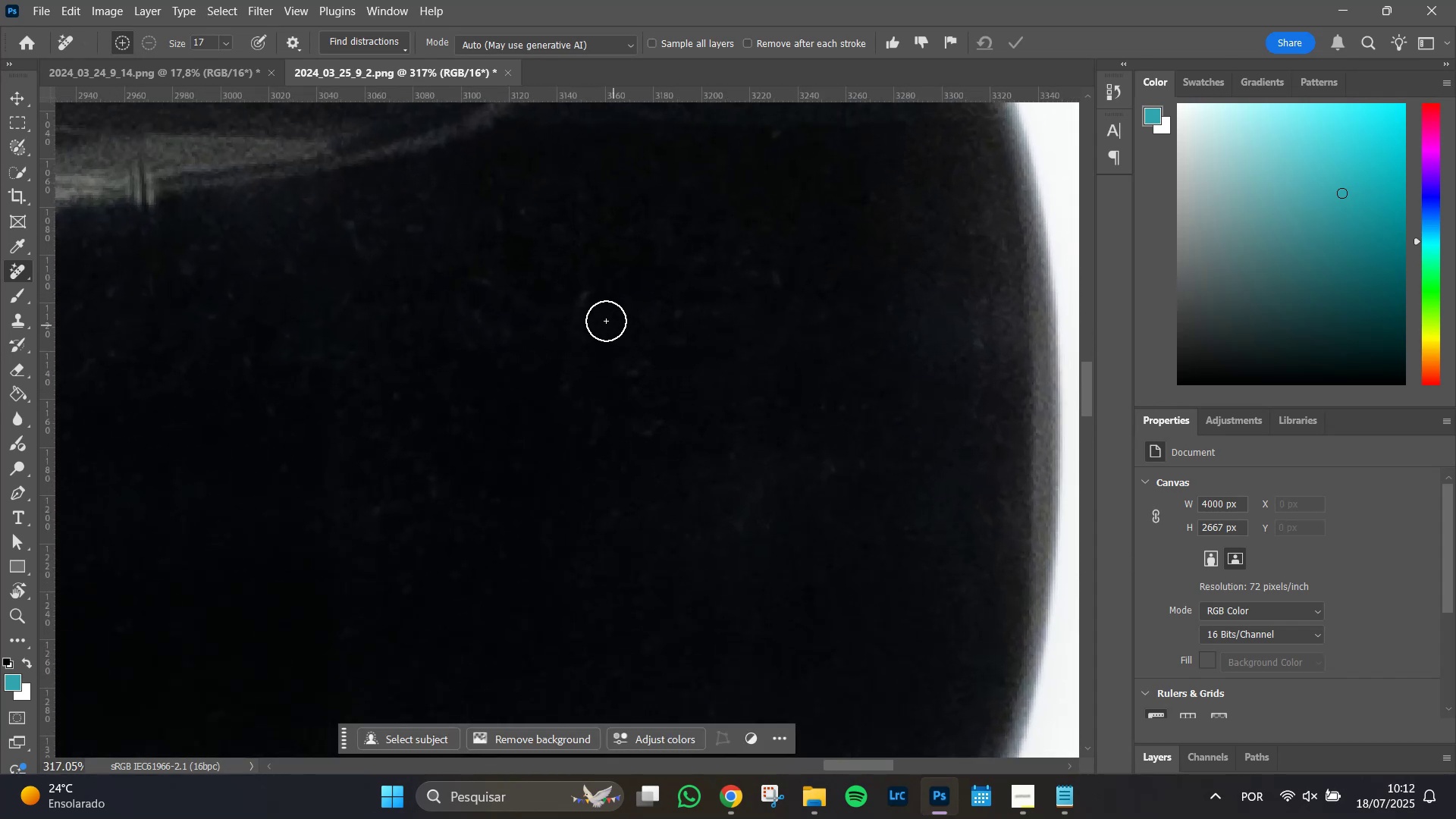 
hold_key(key=AltLeft, duration=0.6)
 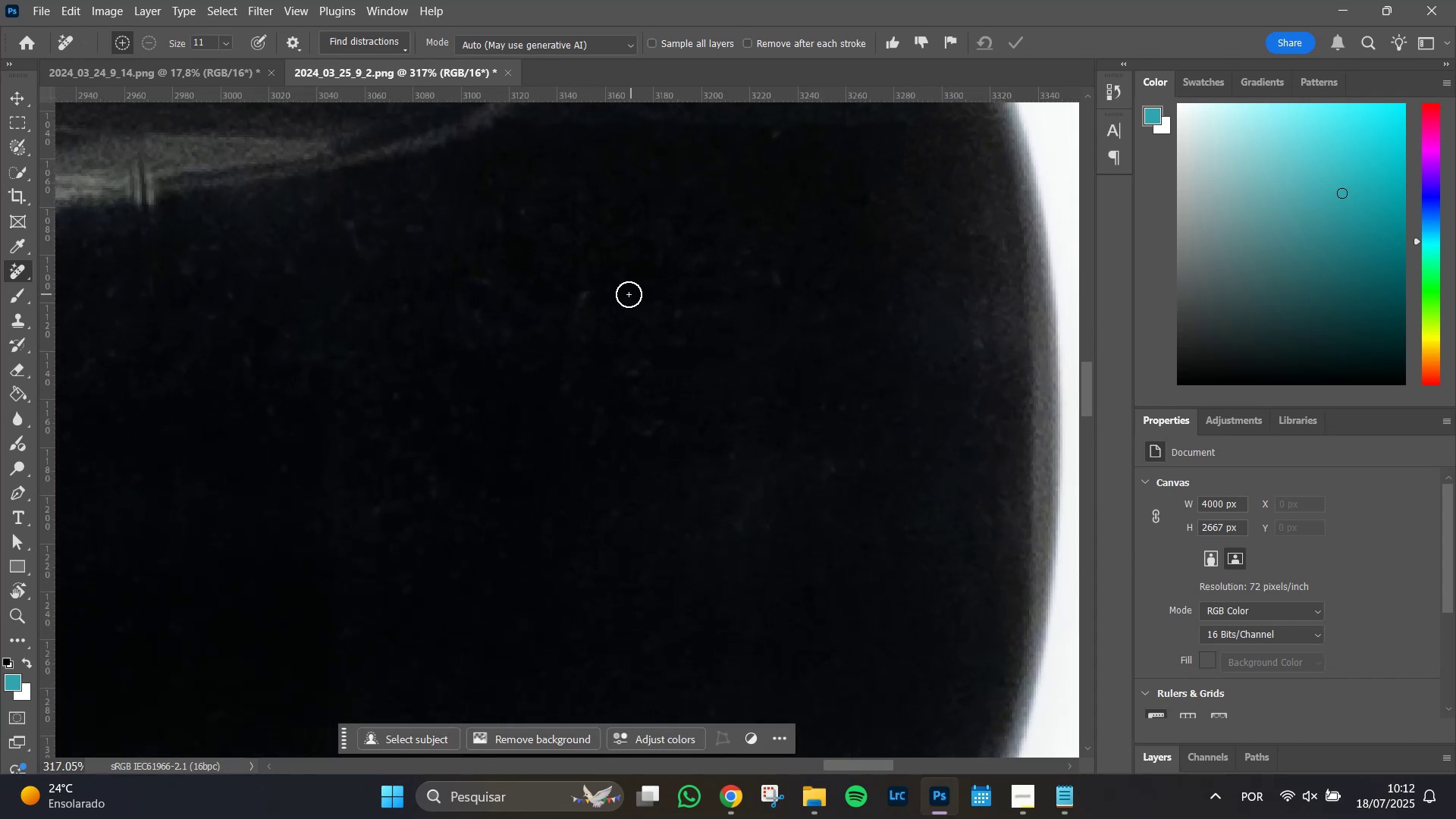 
left_click_drag(start_coordinate=[595, 293], to_coordinate=[576, 322])
 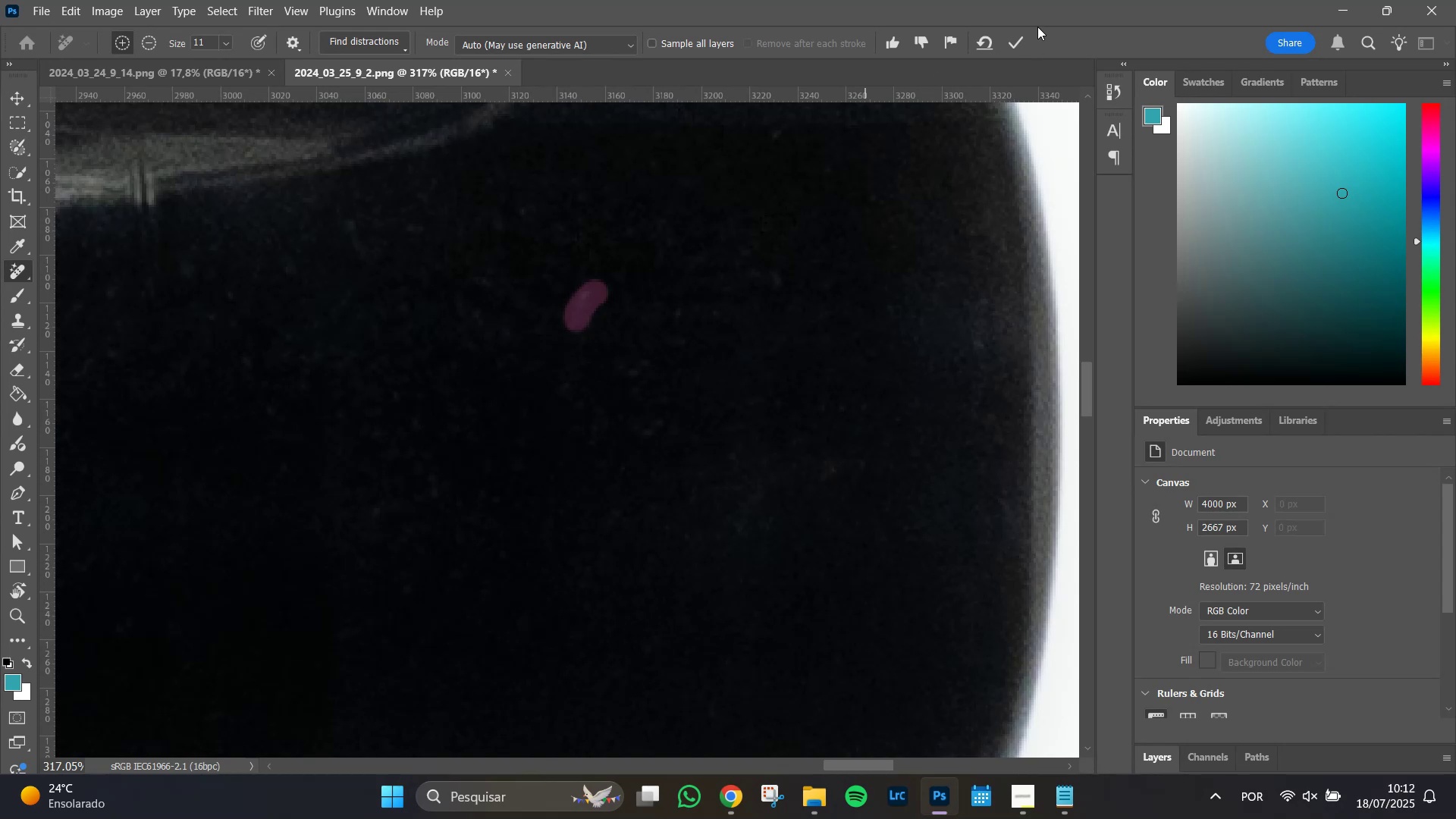 
left_click([1016, 40])
 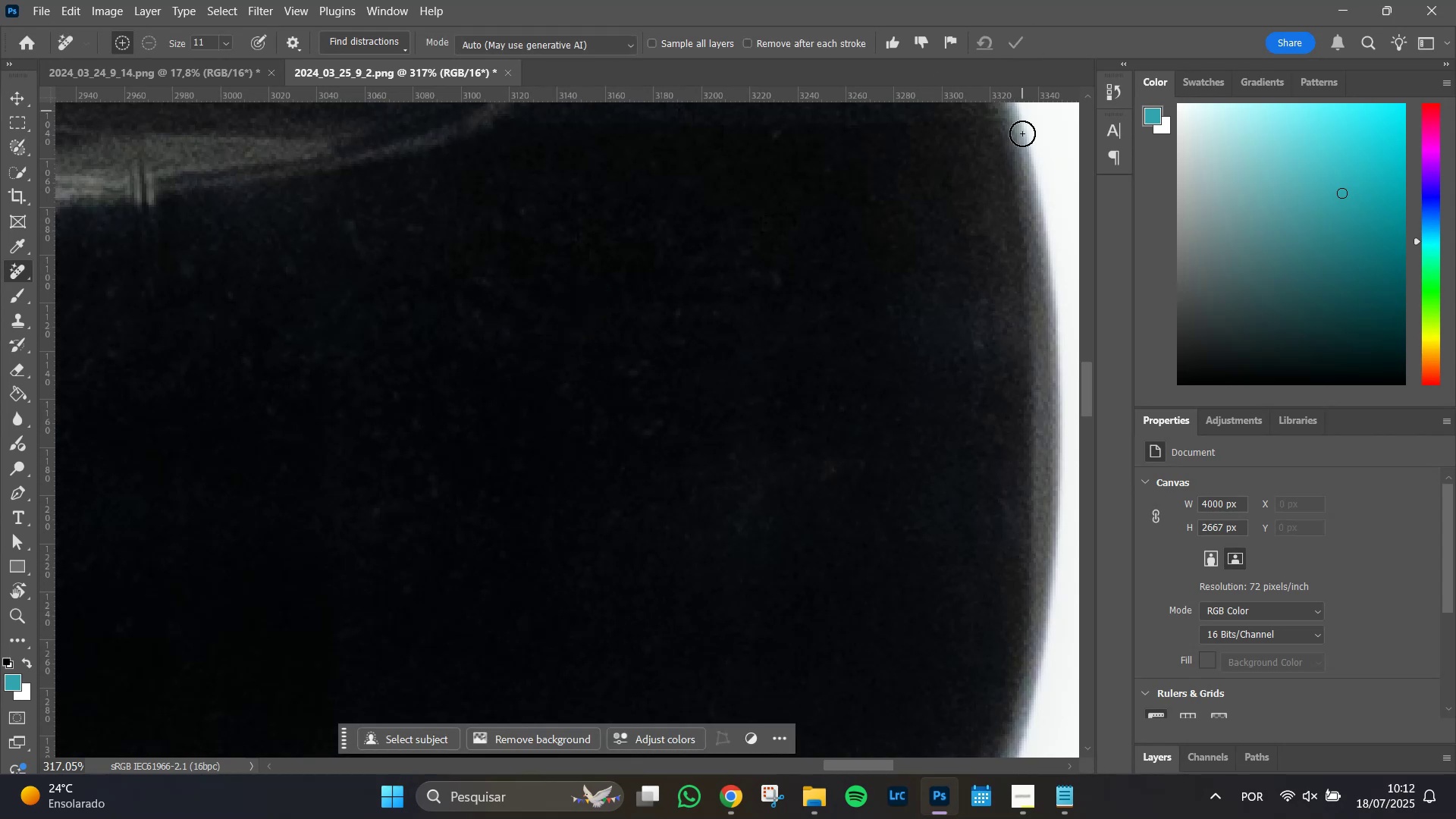 
hold_key(key=AltLeft, duration=0.77)
 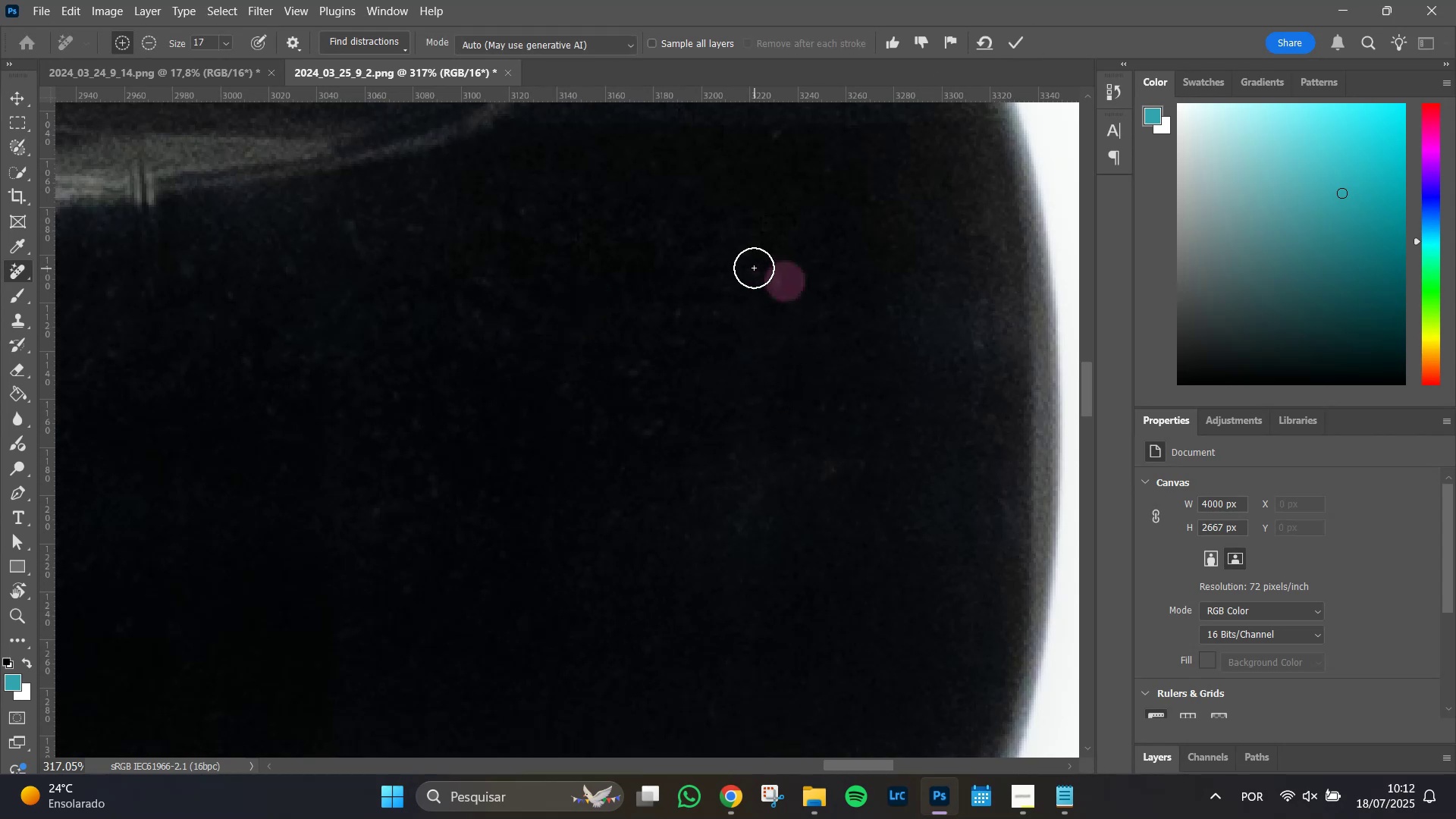 
double_click([752, 268])
 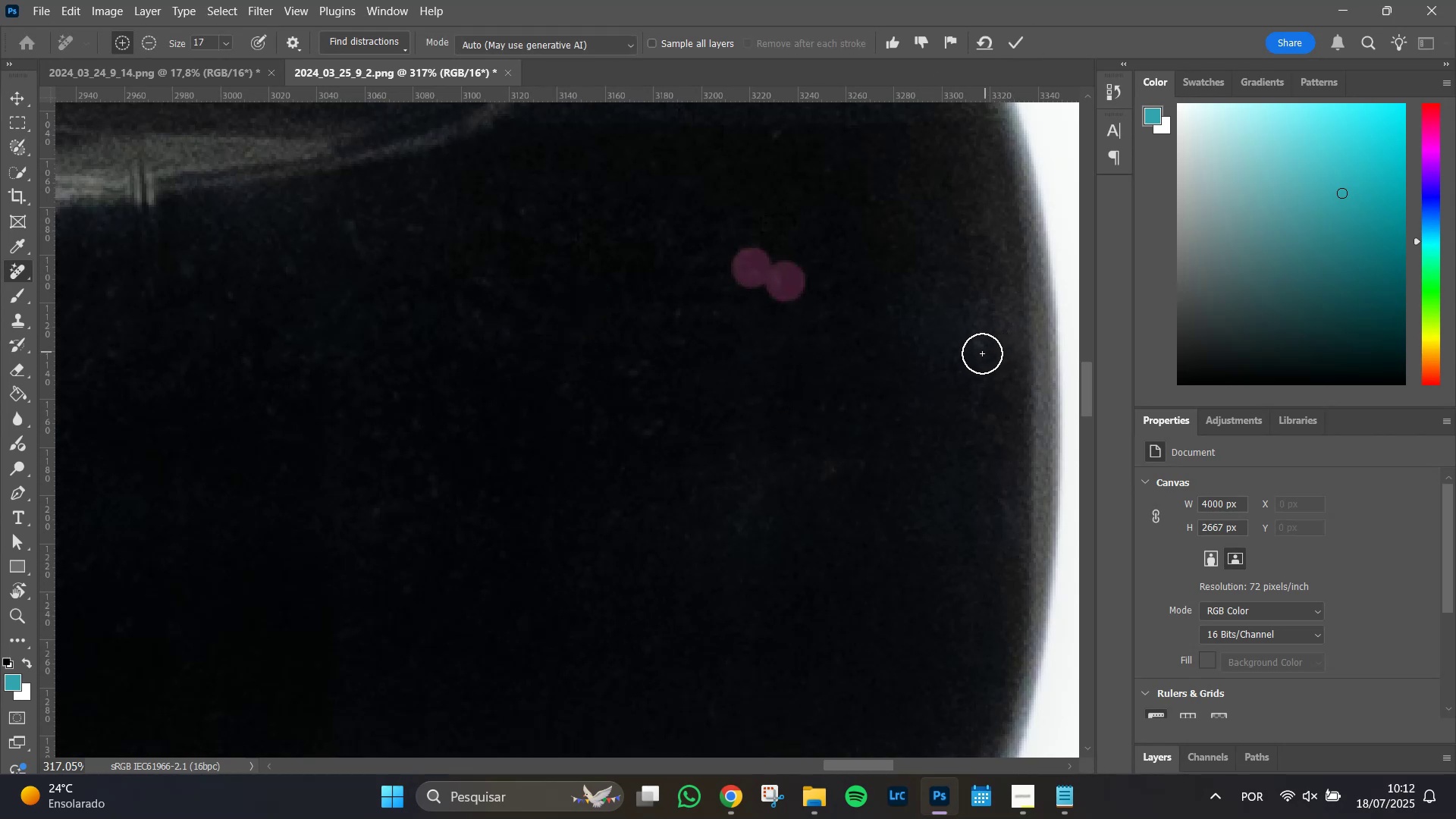 
left_click_drag(start_coordinate=[982, 353], to_coordinate=[985, 318])
 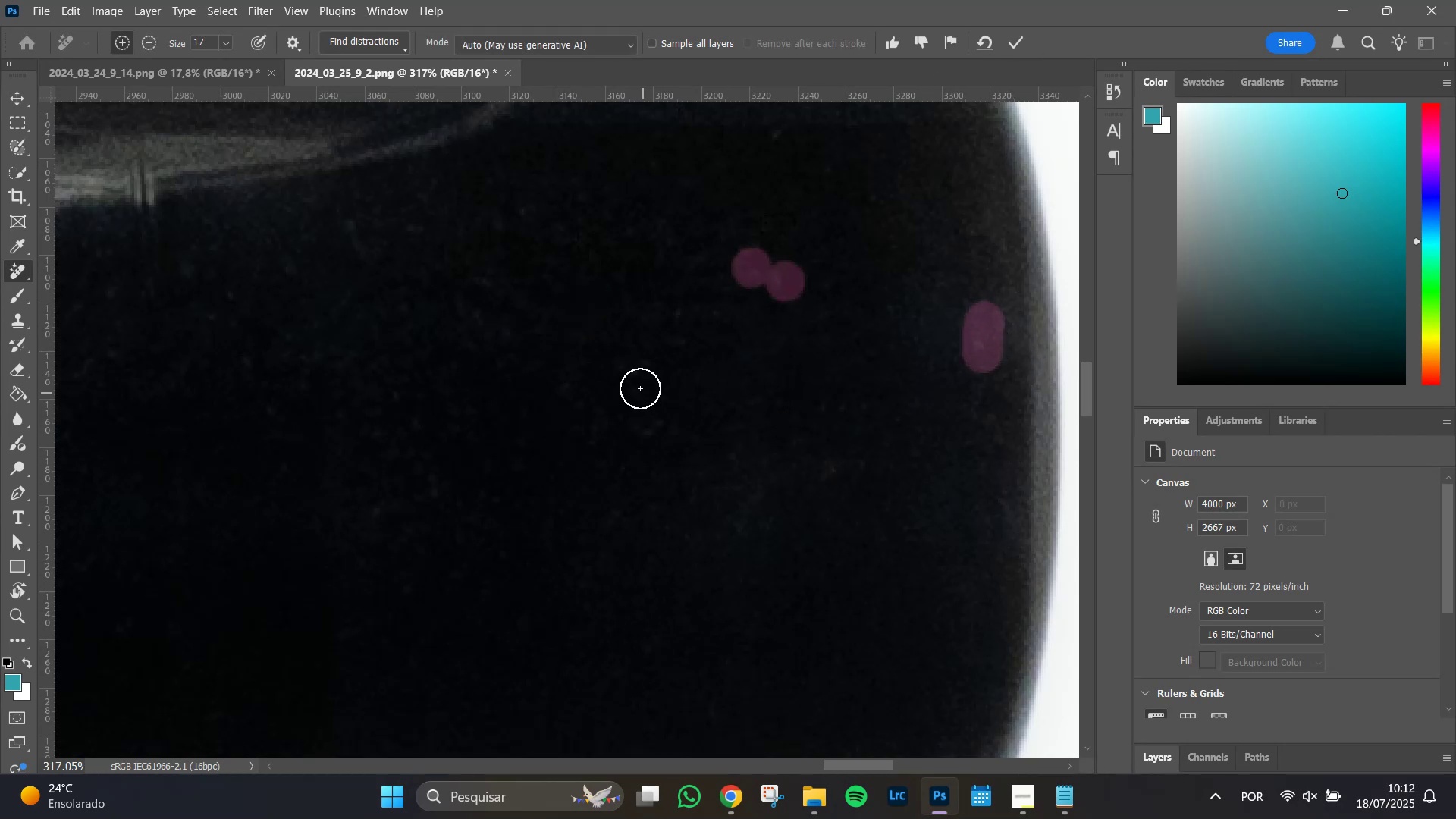 
left_click([637, 375])
 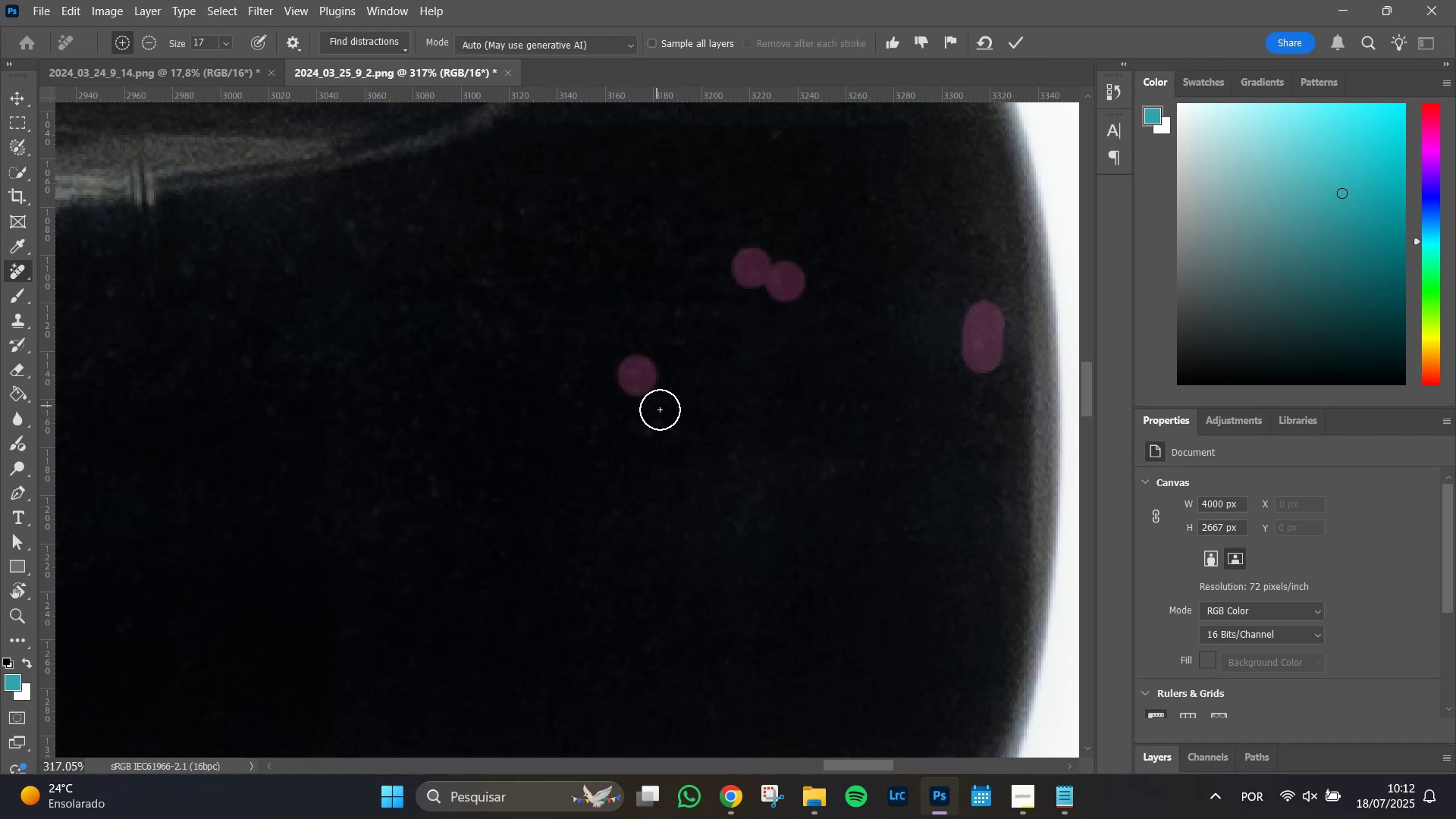 
left_click_drag(start_coordinate=[660, 410], to_coordinate=[647, 425])
 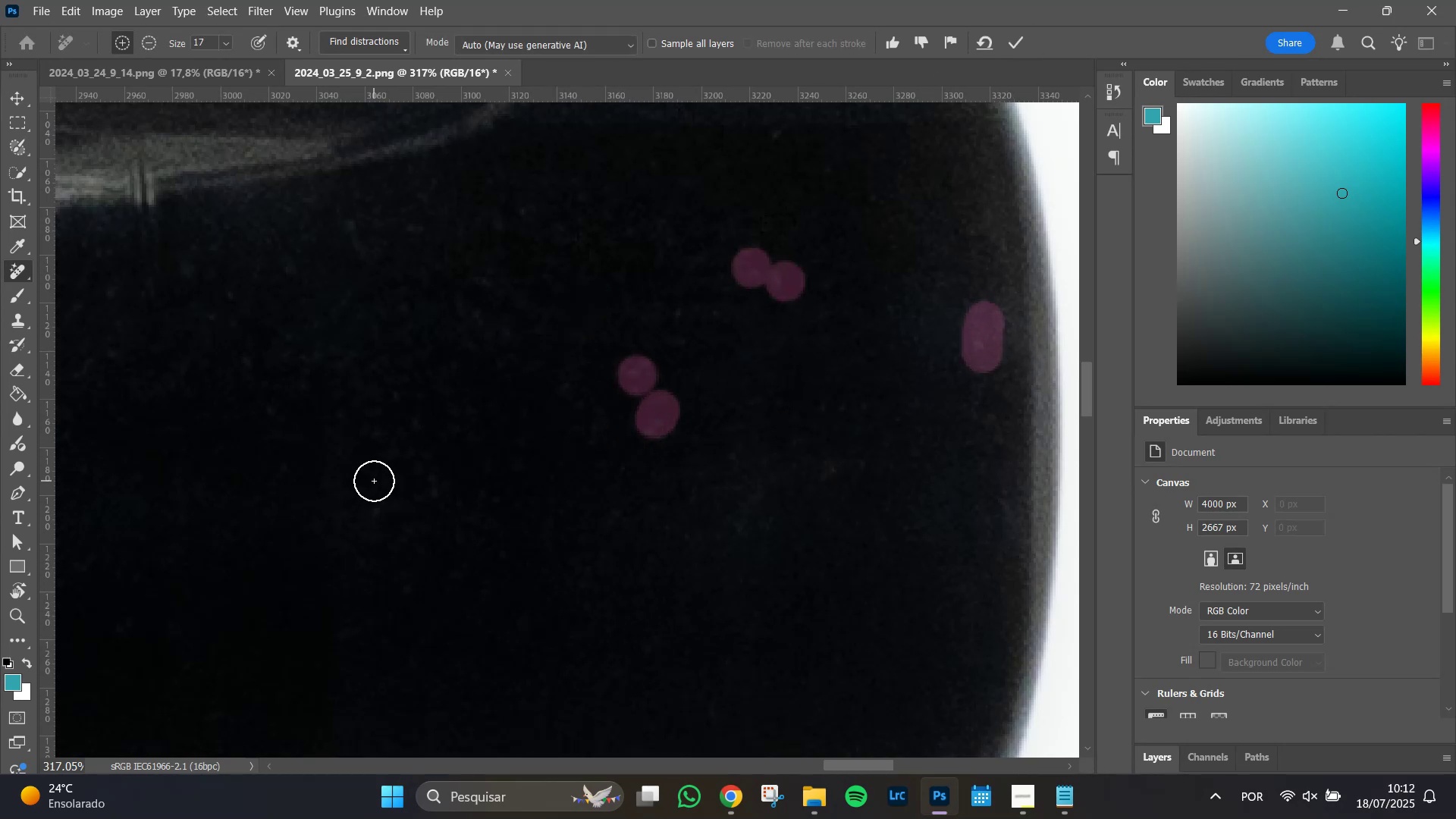 
left_click_drag(start_coordinate=[378, 497], to_coordinate=[378, 503])
 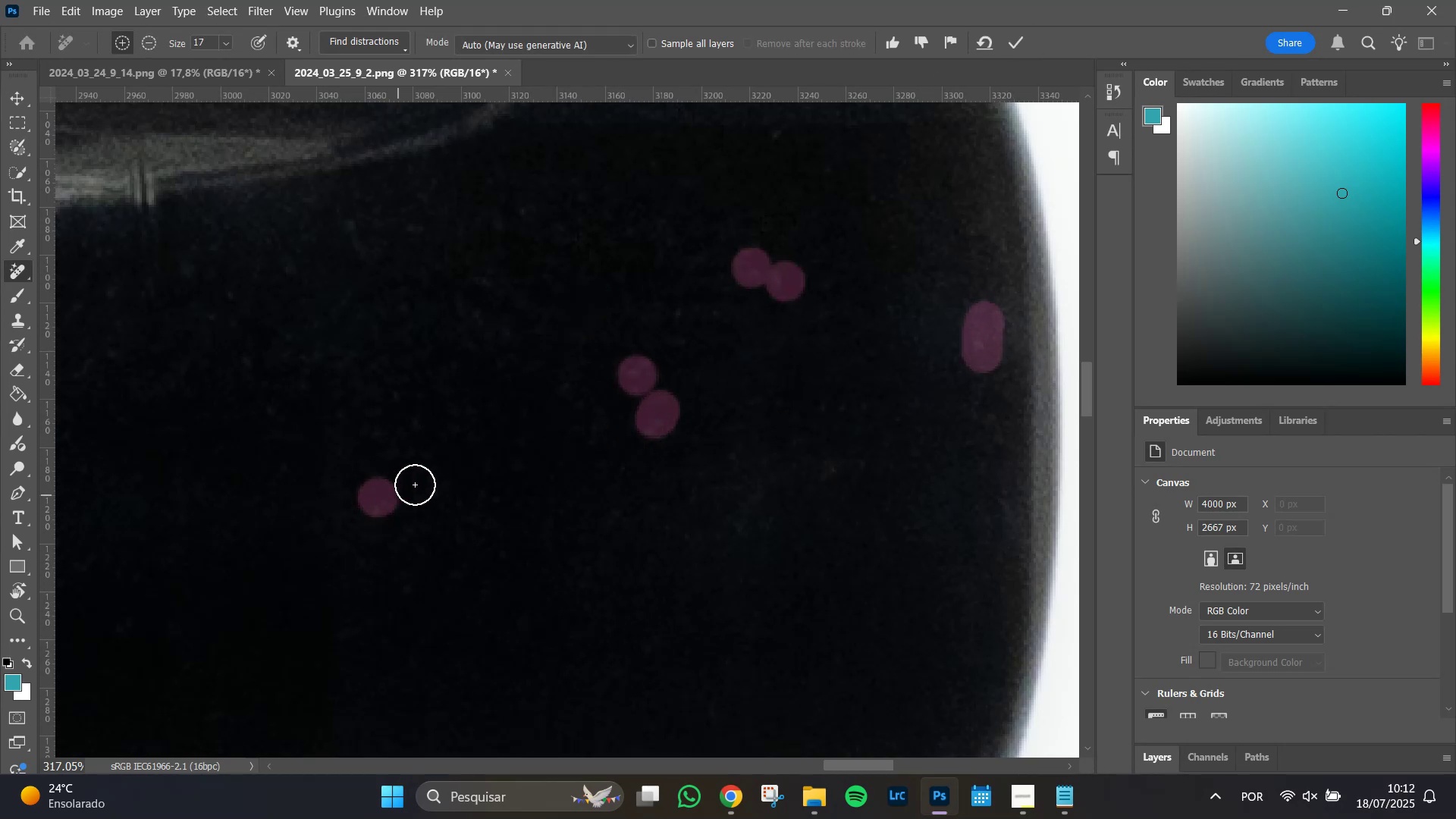 
left_click_drag(start_coordinate=[433, 468], to_coordinate=[433, 486])
 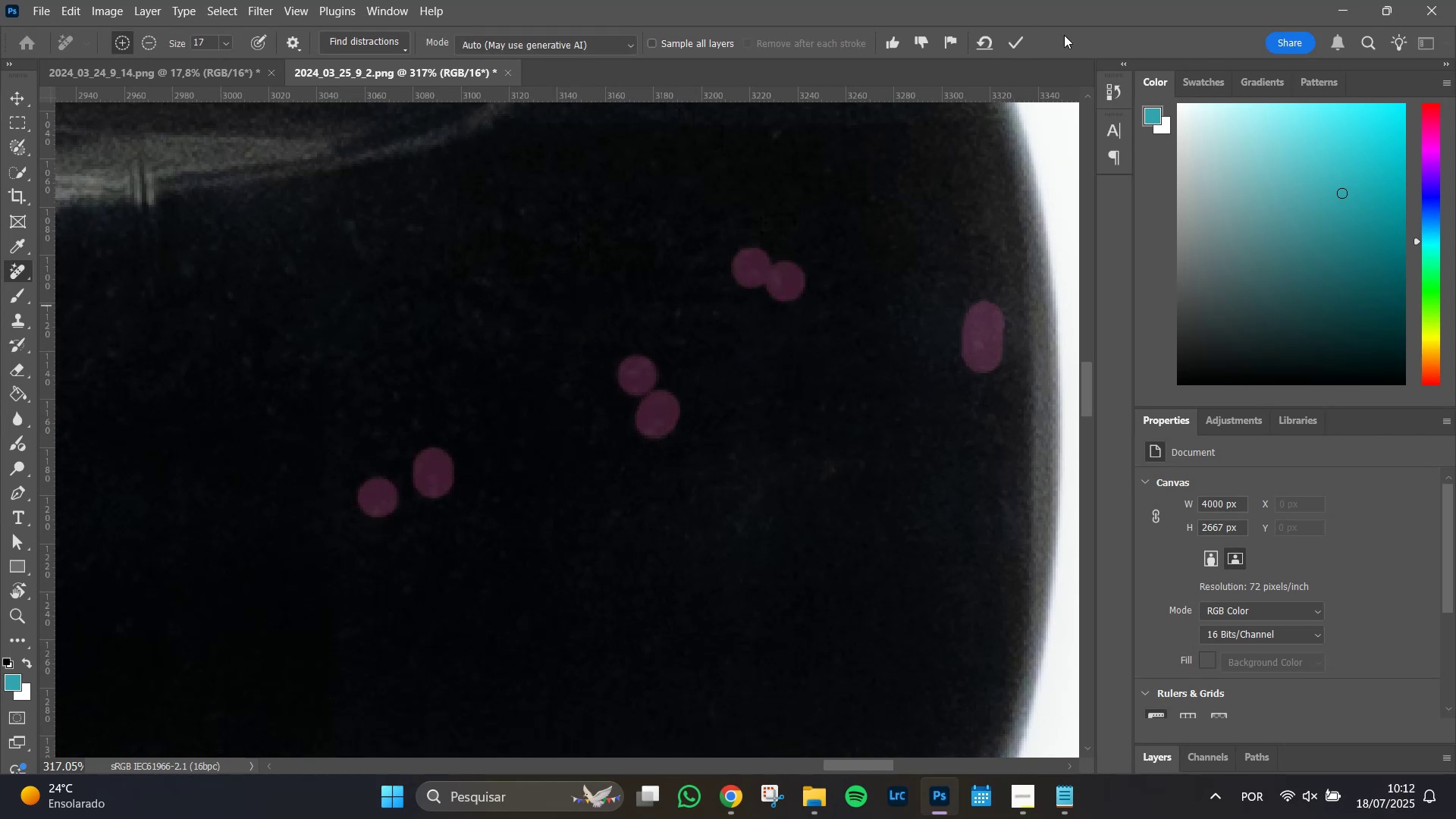 
left_click([1013, 42])
 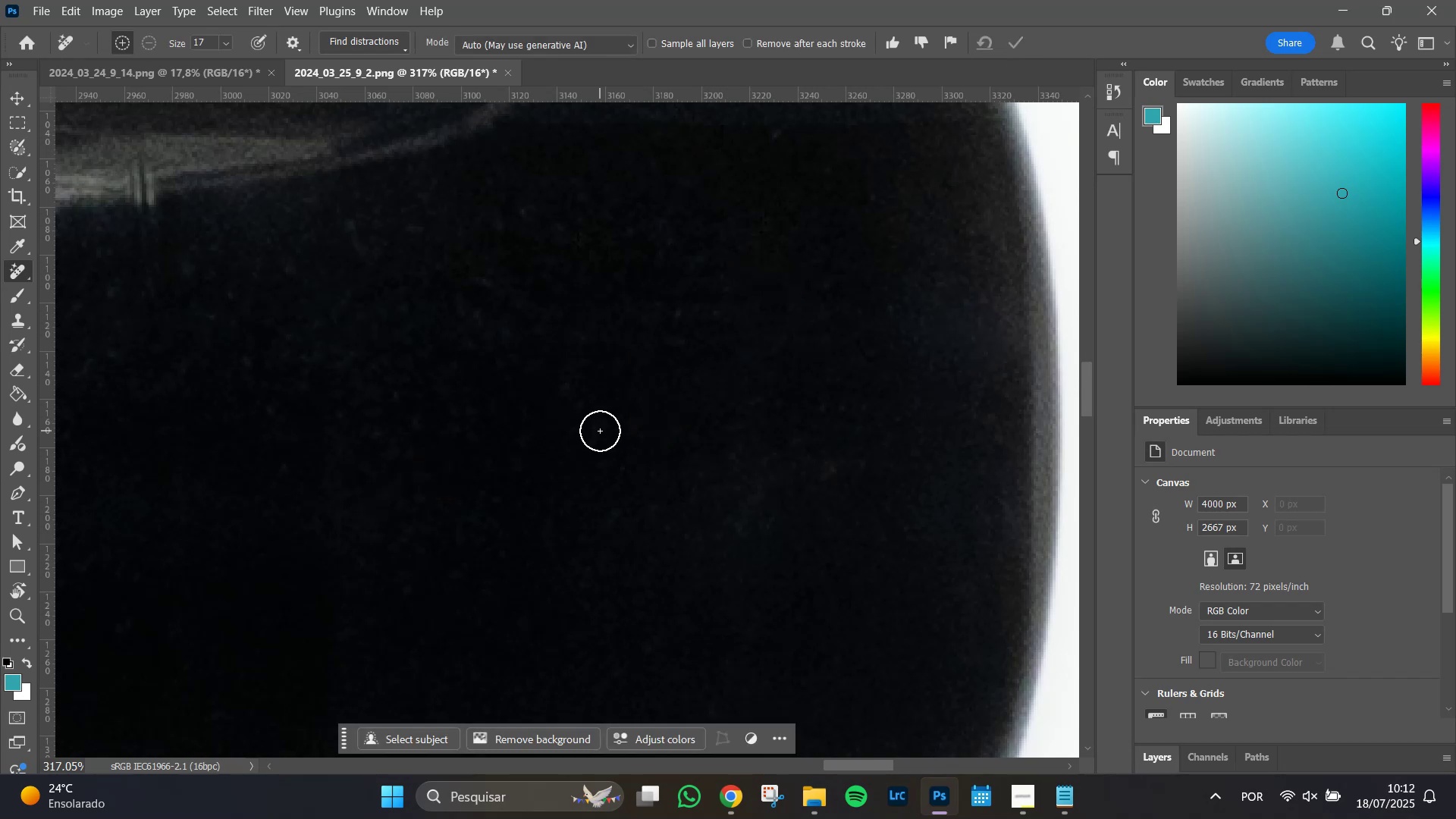 
hold_key(key=AltLeft, duration=1.51)
scroll: coordinate [494, 447], scroll_direction: up, amount: 1.0
 